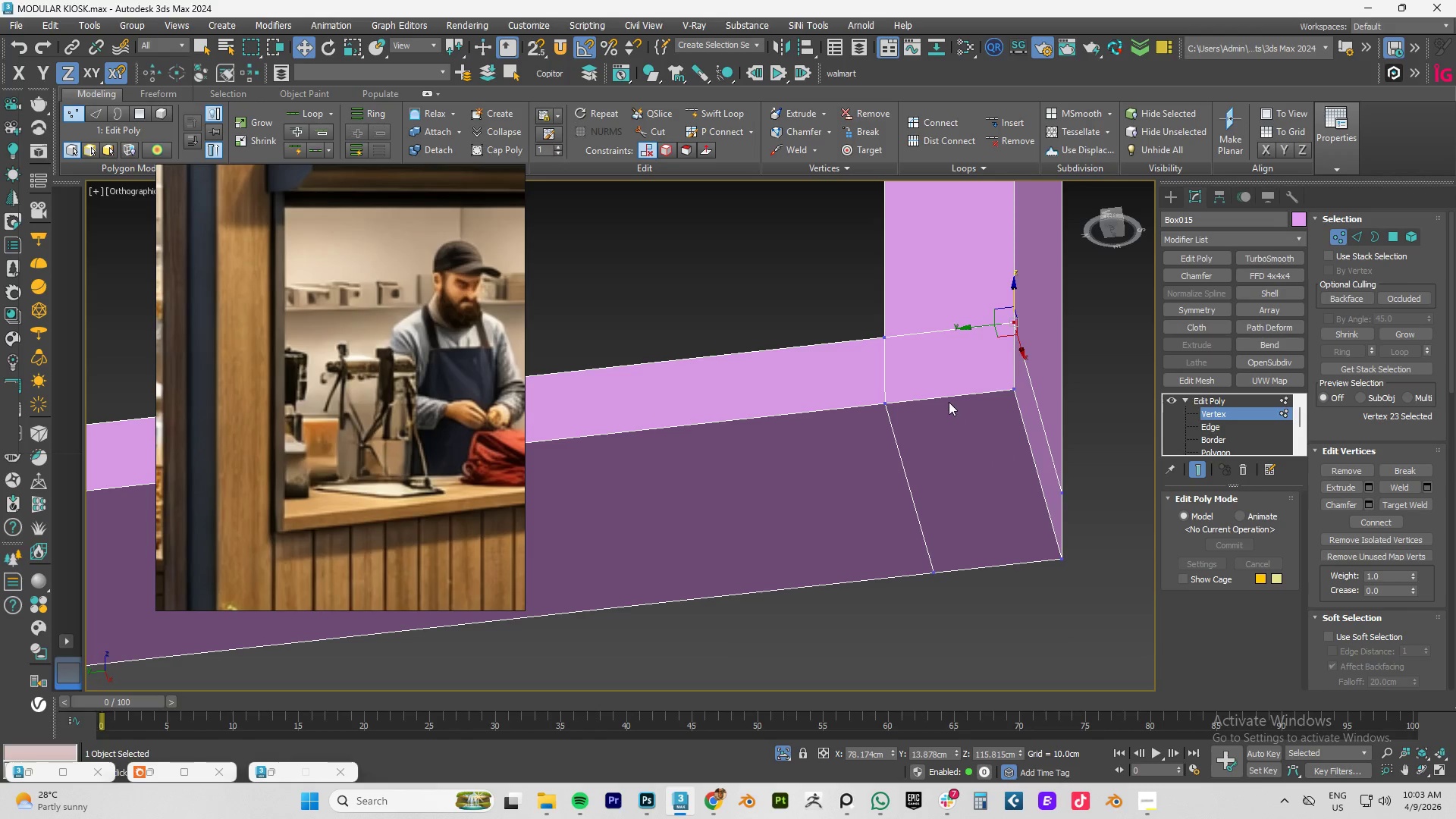 
hold_key(key=AltLeft, duration=0.64)
 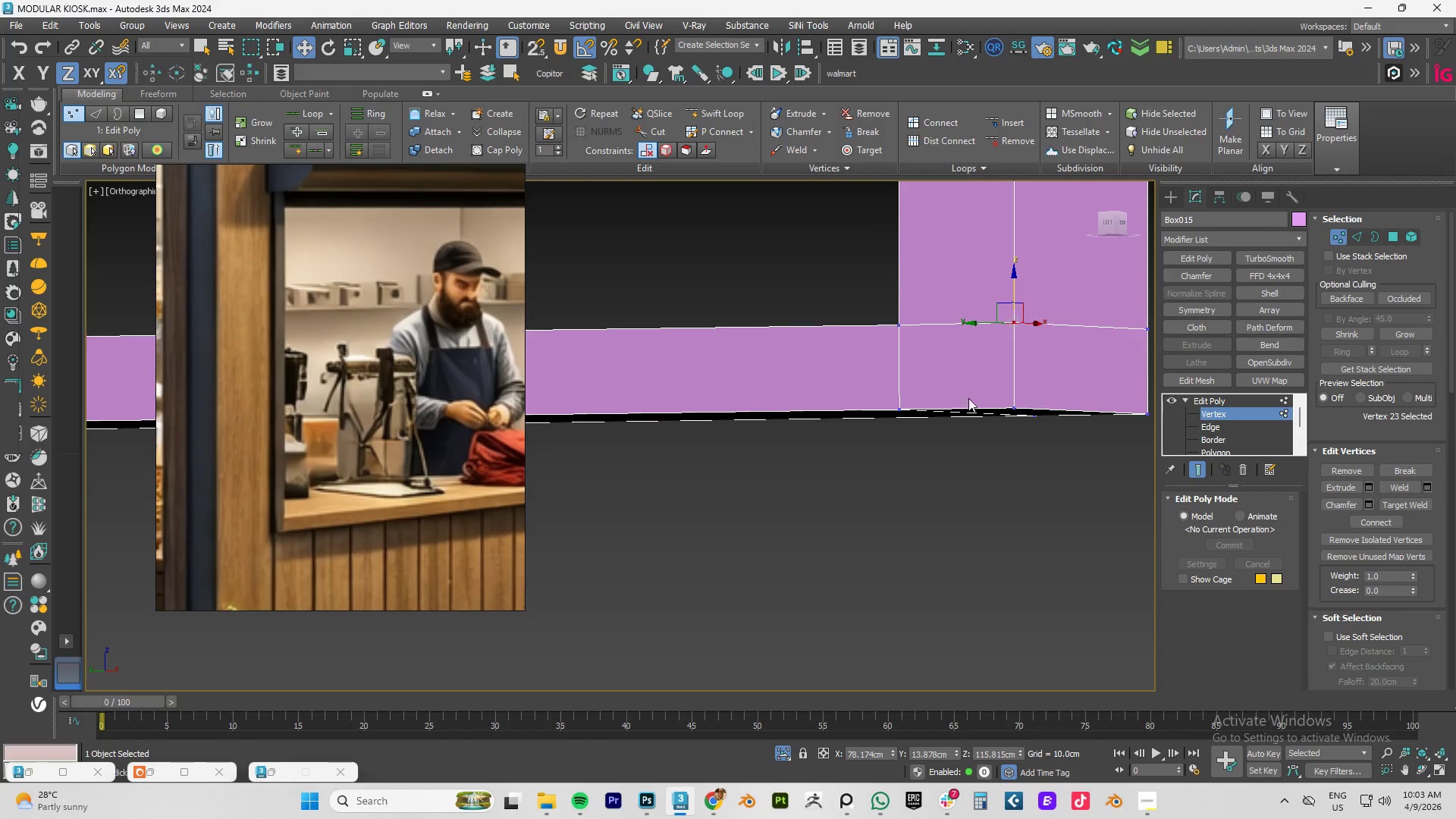 
scroll: coordinate [968, 398], scroll_direction: down, amount: 2.0
 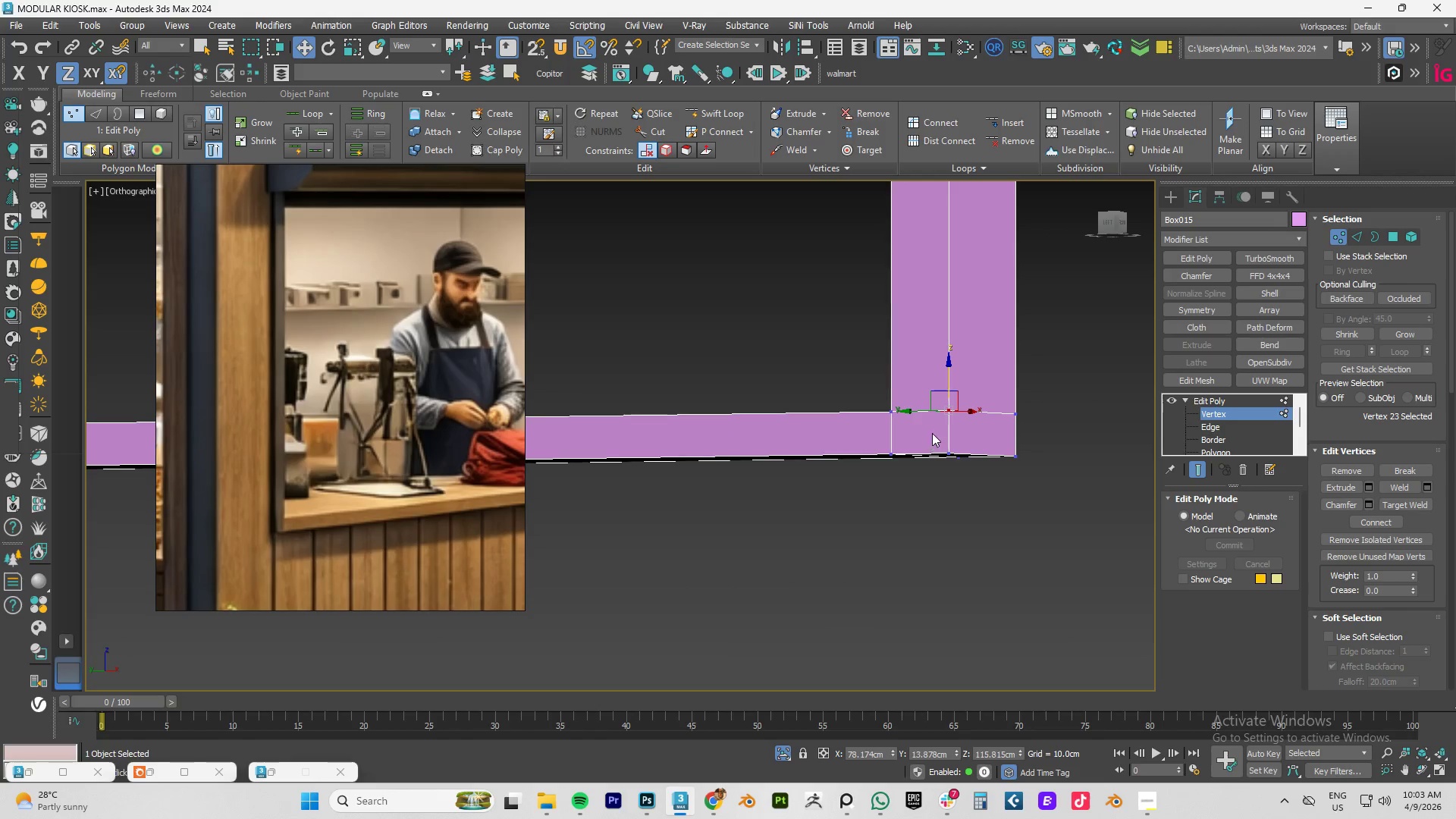 
hold_key(key=AltLeft, duration=0.52)
 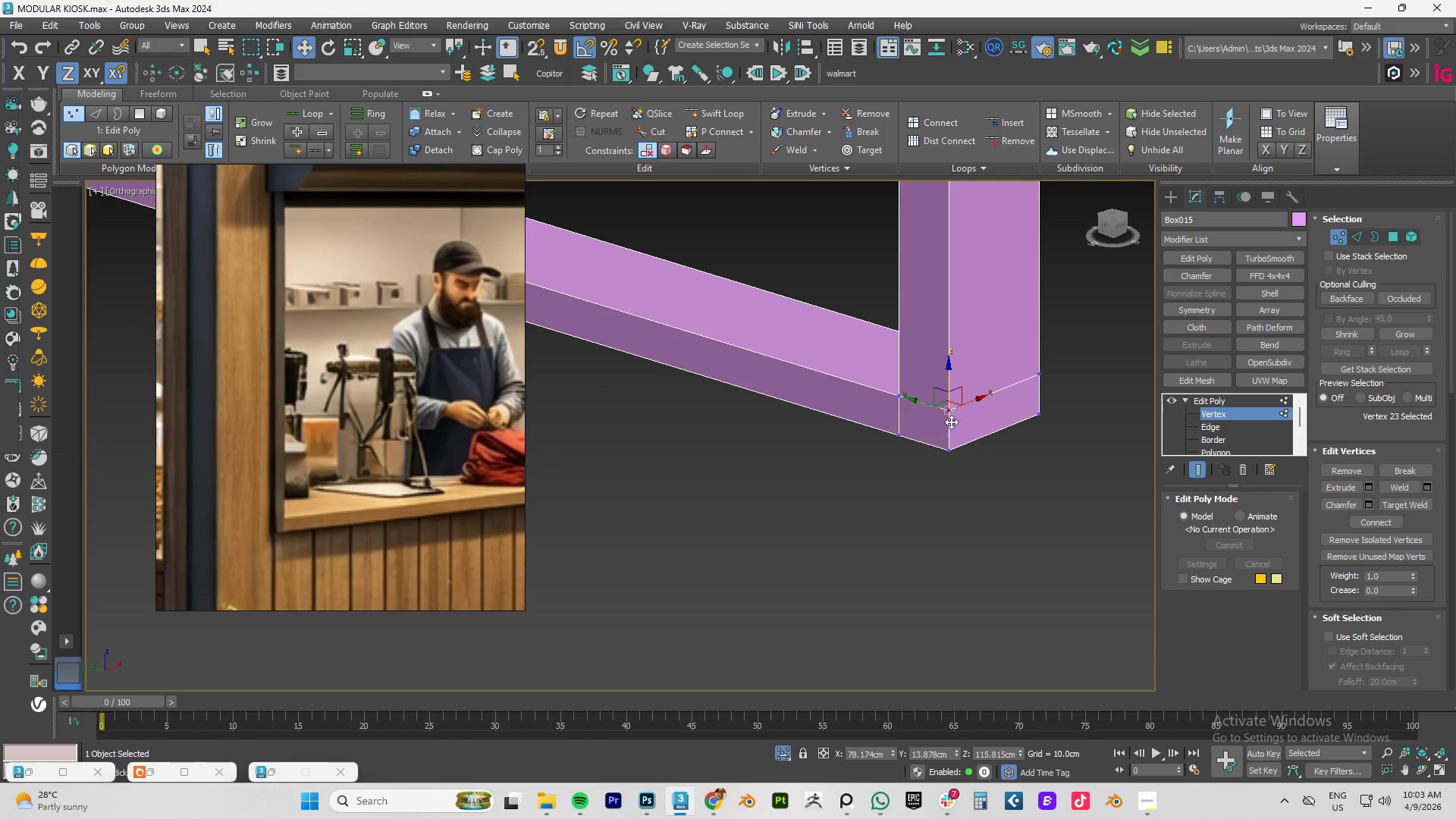 
hold_key(key=AltLeft, duration=0.58)
 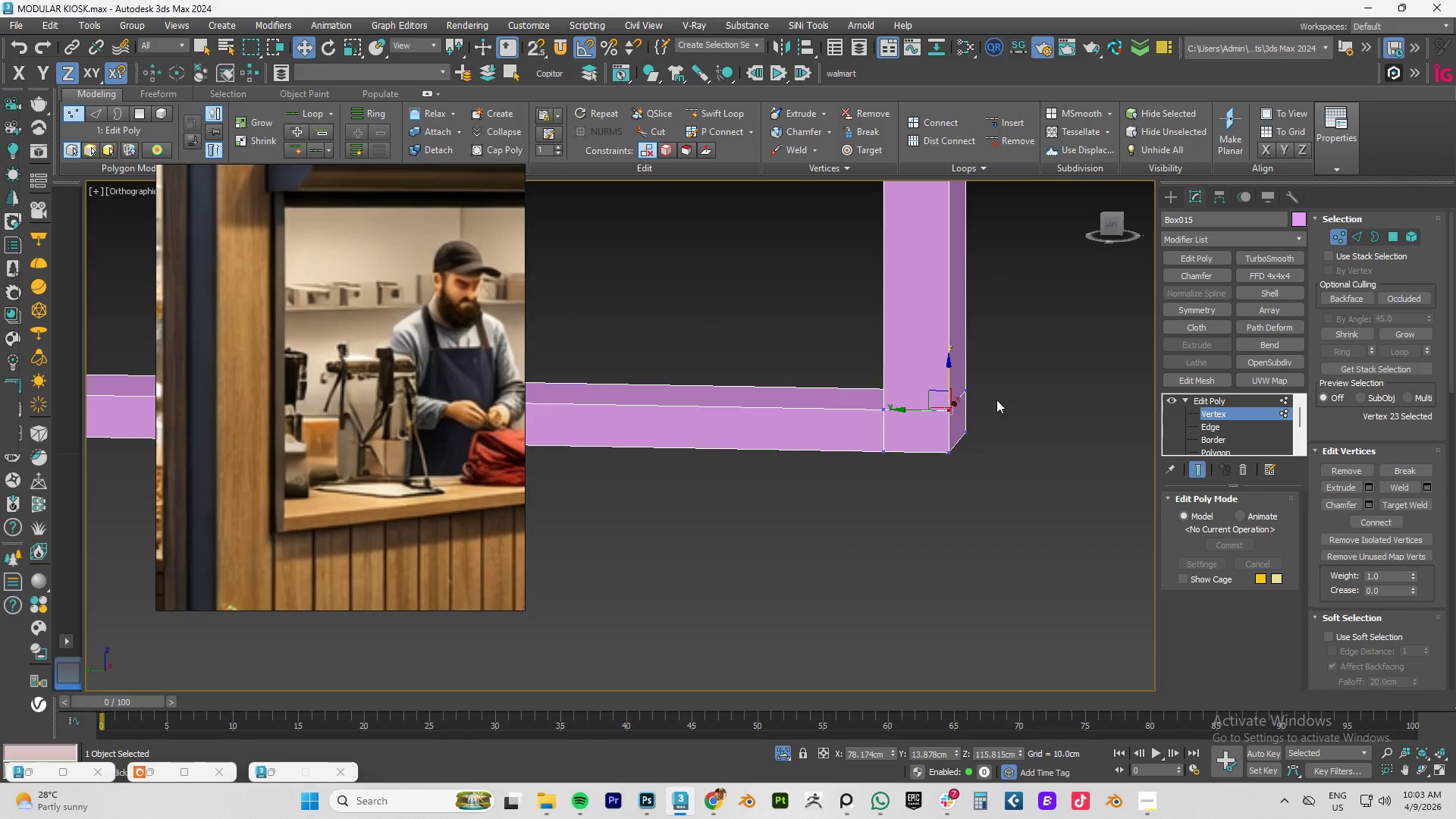 
hold_key(key=AltLeft, duration=0.73)
 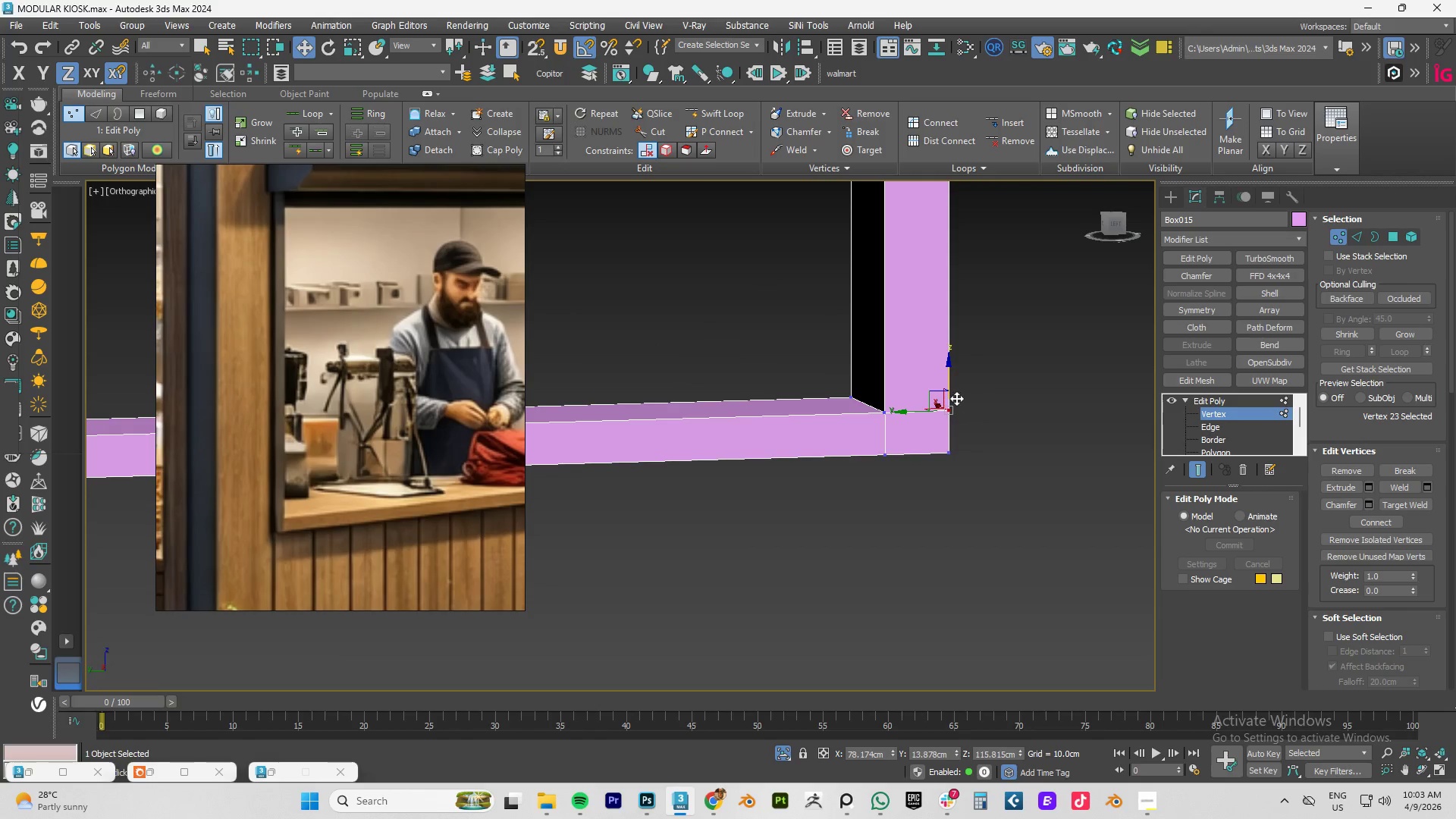 
hold_key(key=AltLeft, duration=0.69)
 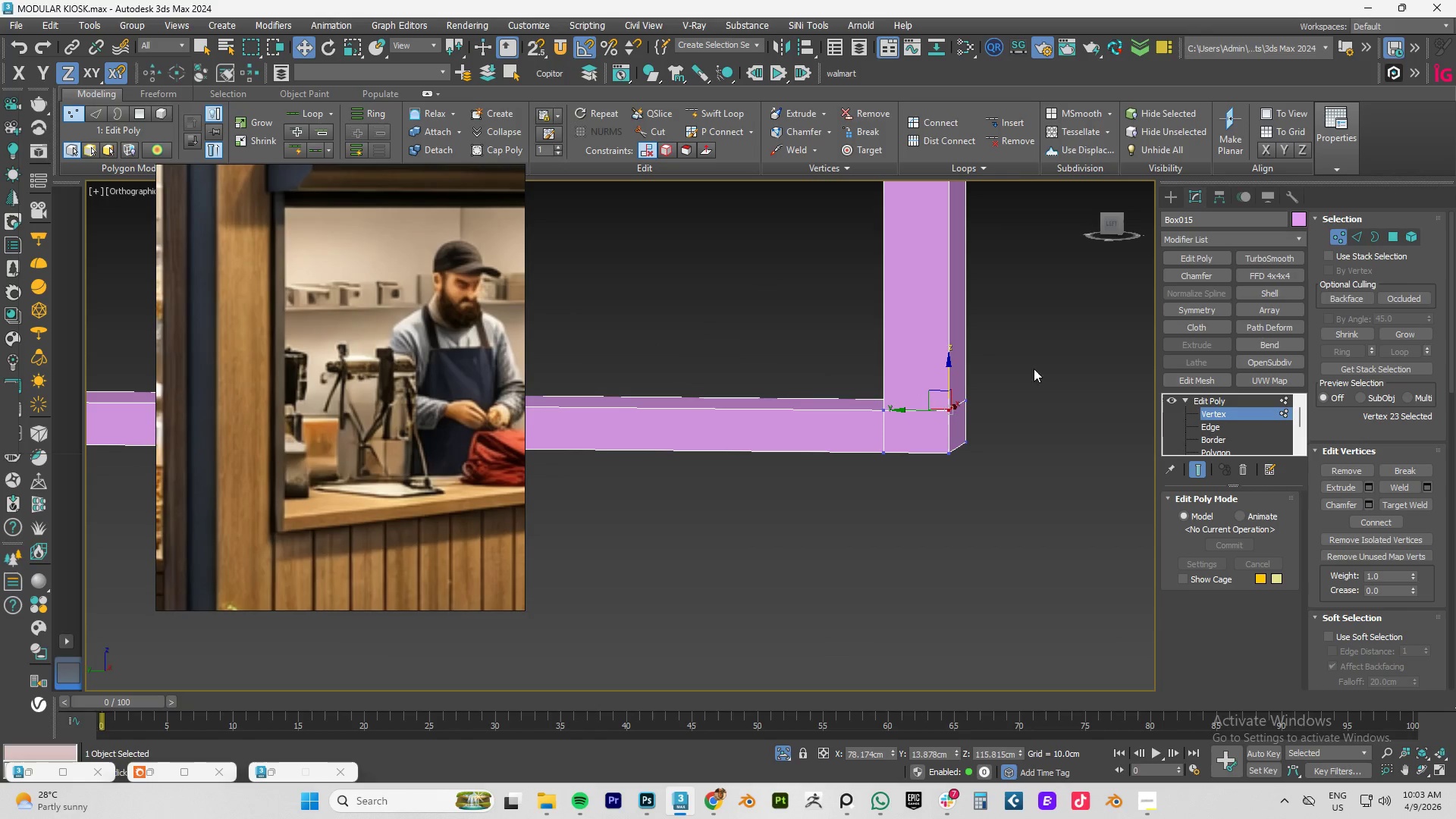 
hold_key(key=AltLeft, duration=2.28)
left_click_drag(start_coordinate=[1027, 372], to_coordinate=[918, 434])
 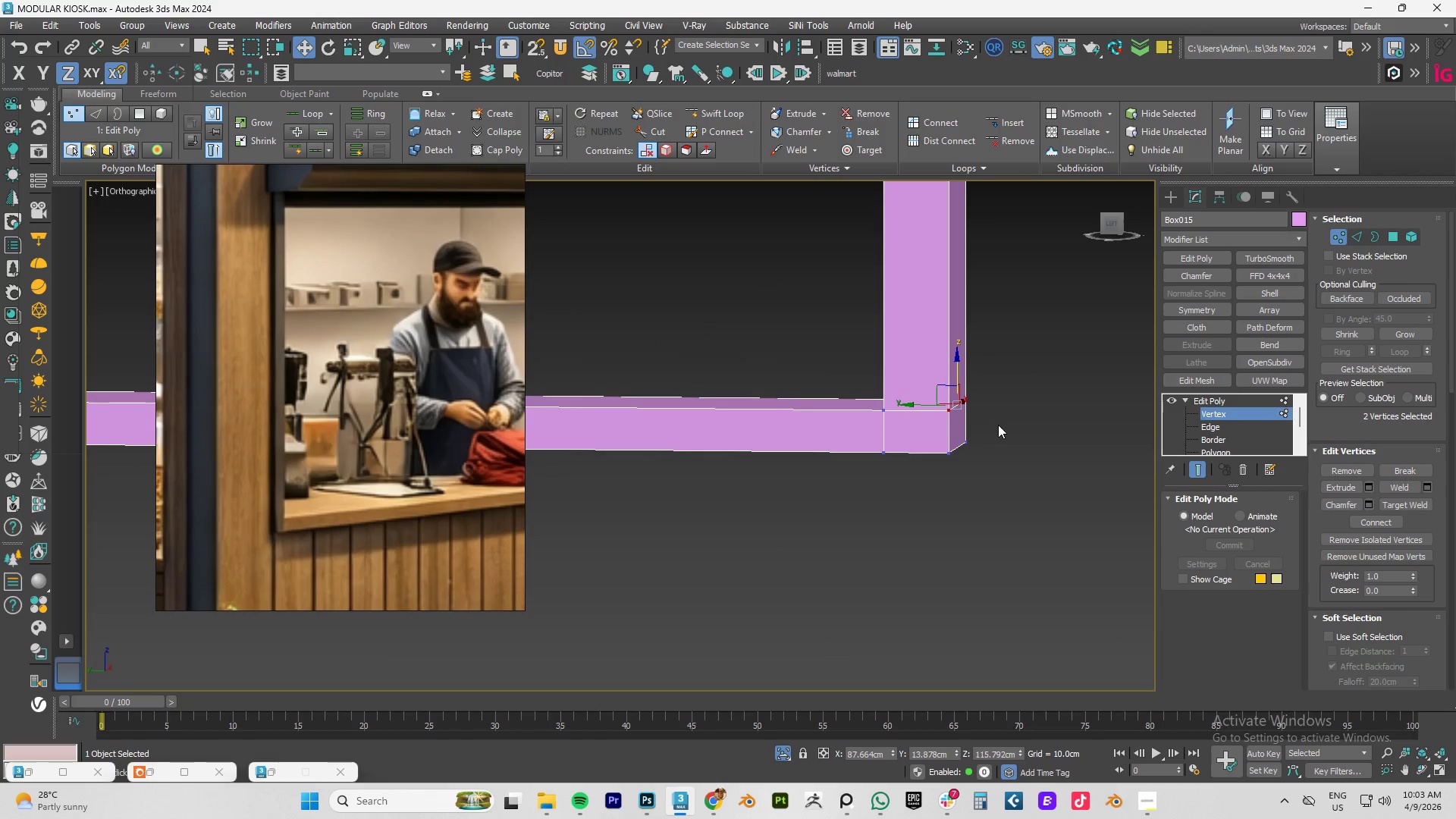 
left_click([1002, 423])
 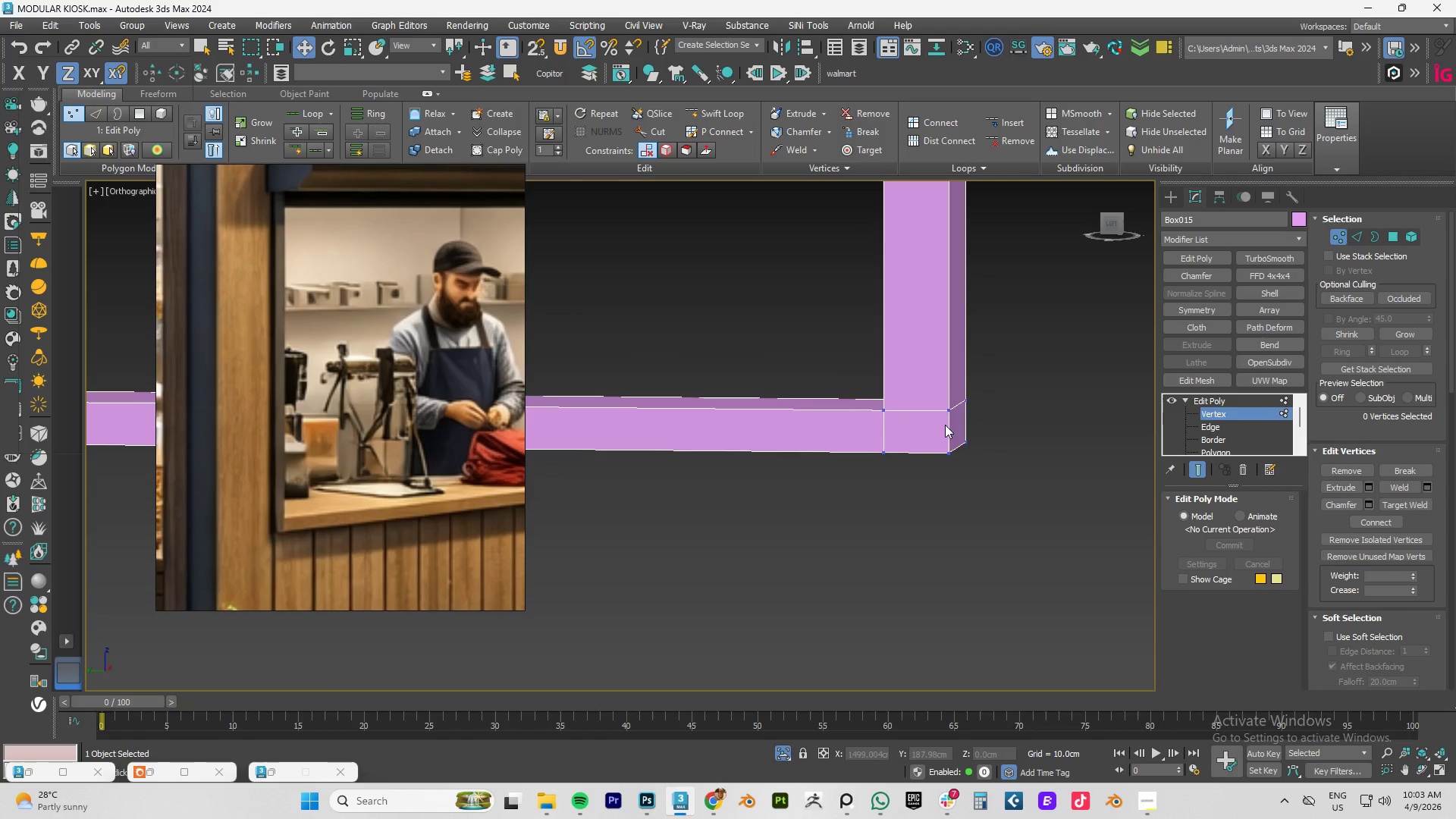 
hold_key(key=AltLeft, duration=0.55)
scroll: coordinate [698, 420], scroll_direction: down, amount: 4.0
 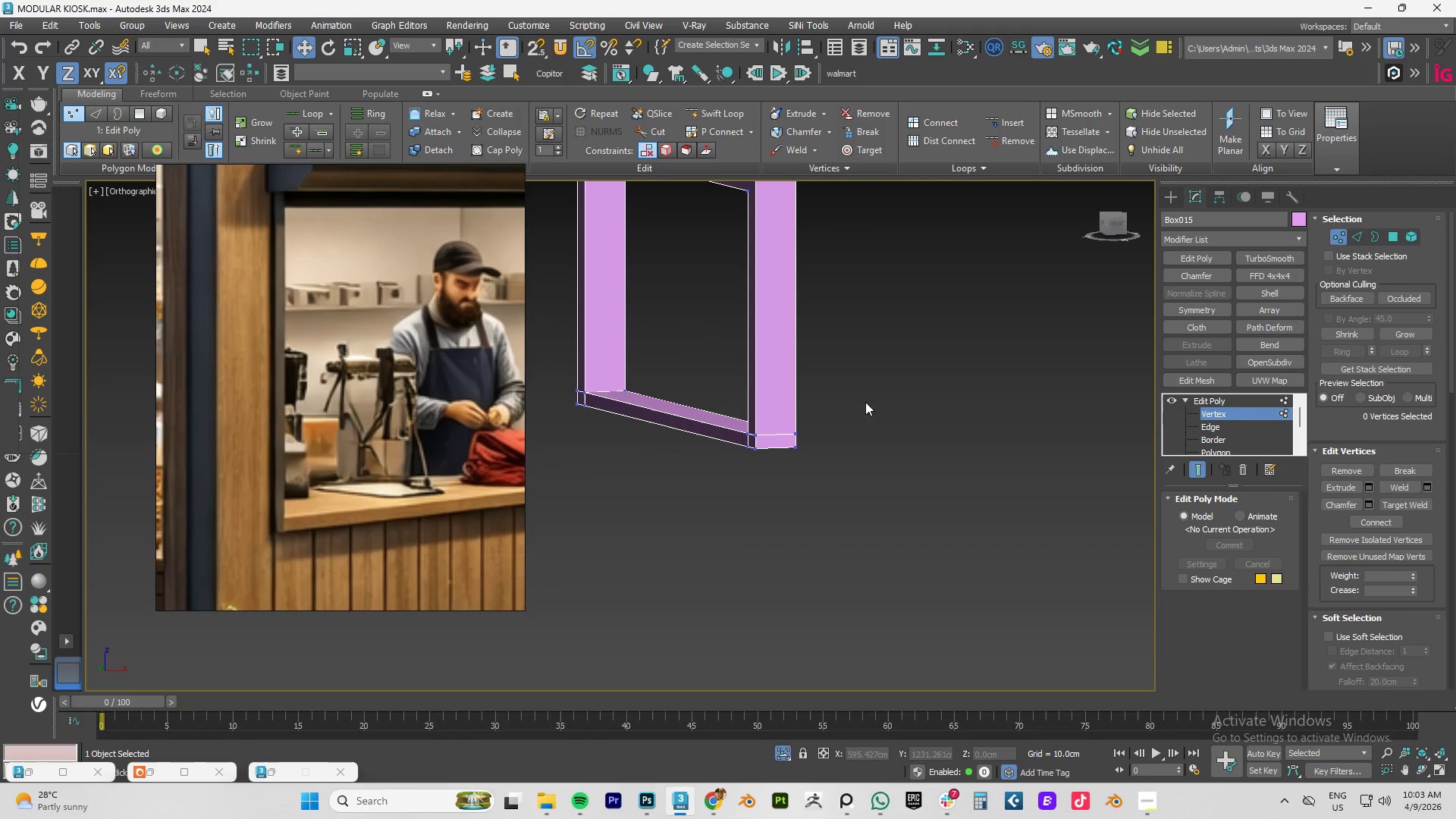 
left_click_drag(start_coordinate=[845, 399], to_coordinate=[655, 494])
 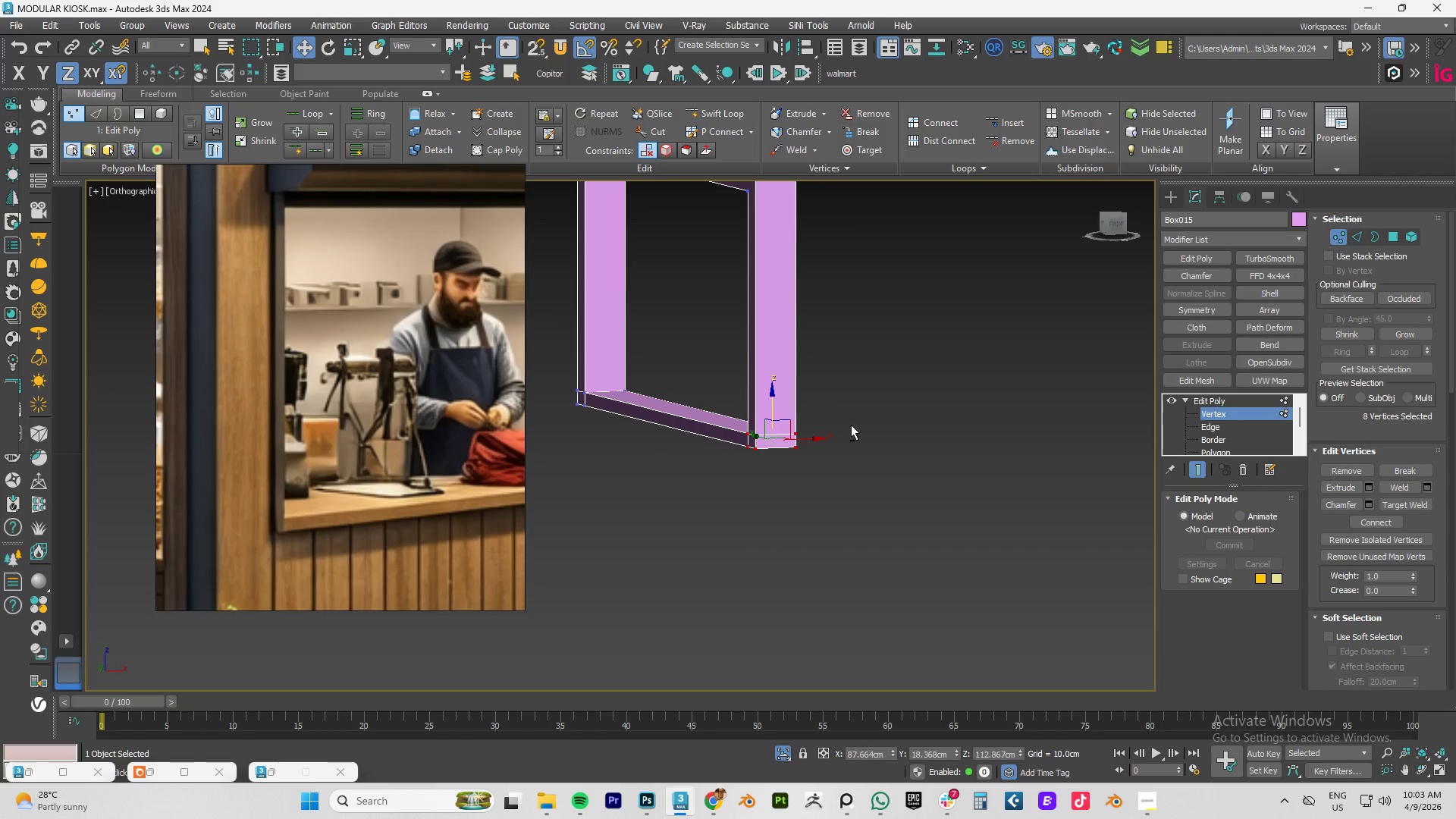 
hold_key(key=AltLeft, duration=0.64)
 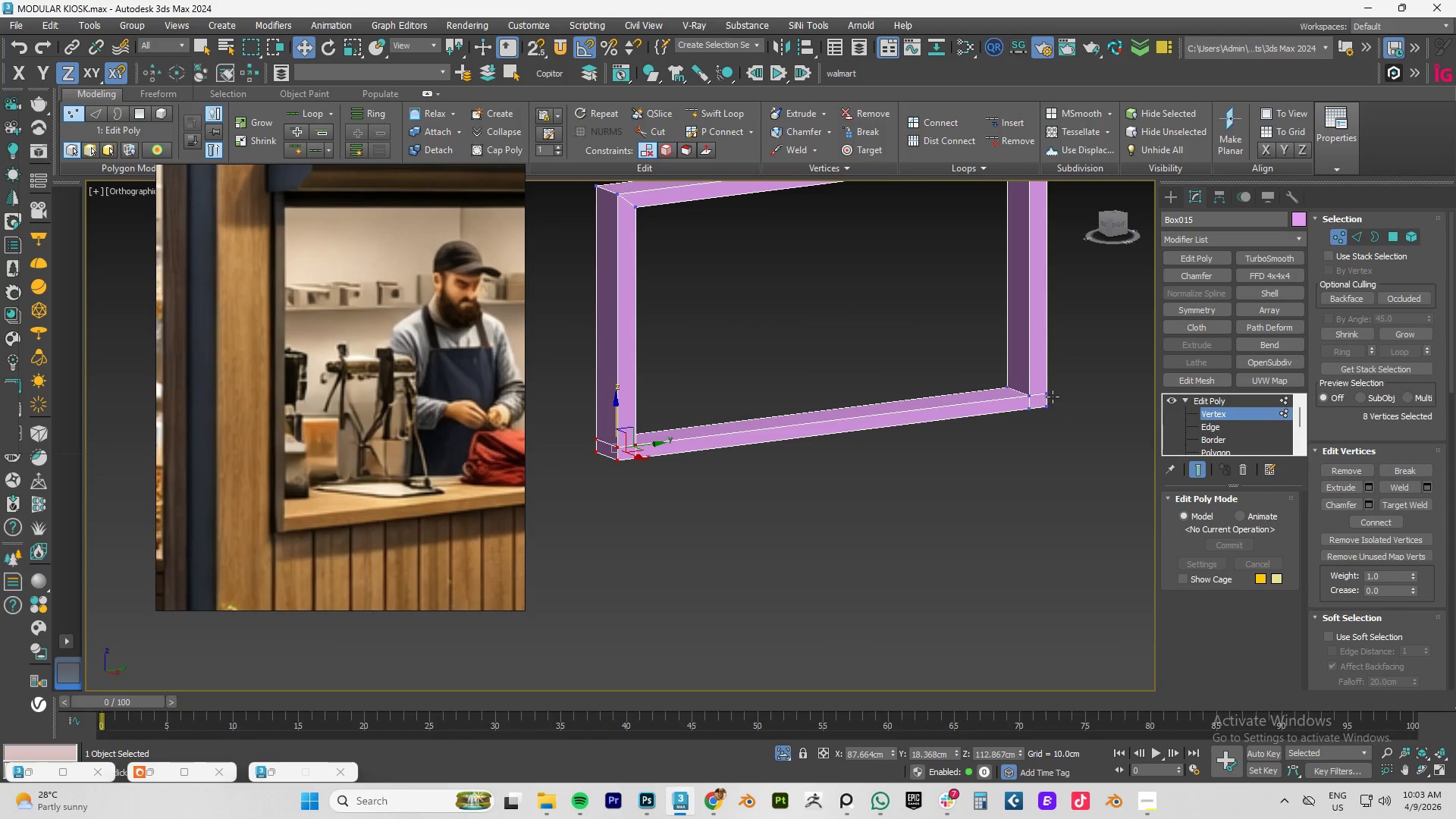 
scroll: coordinate [1030, 397], scroll_direction: up, amount: 1.0
 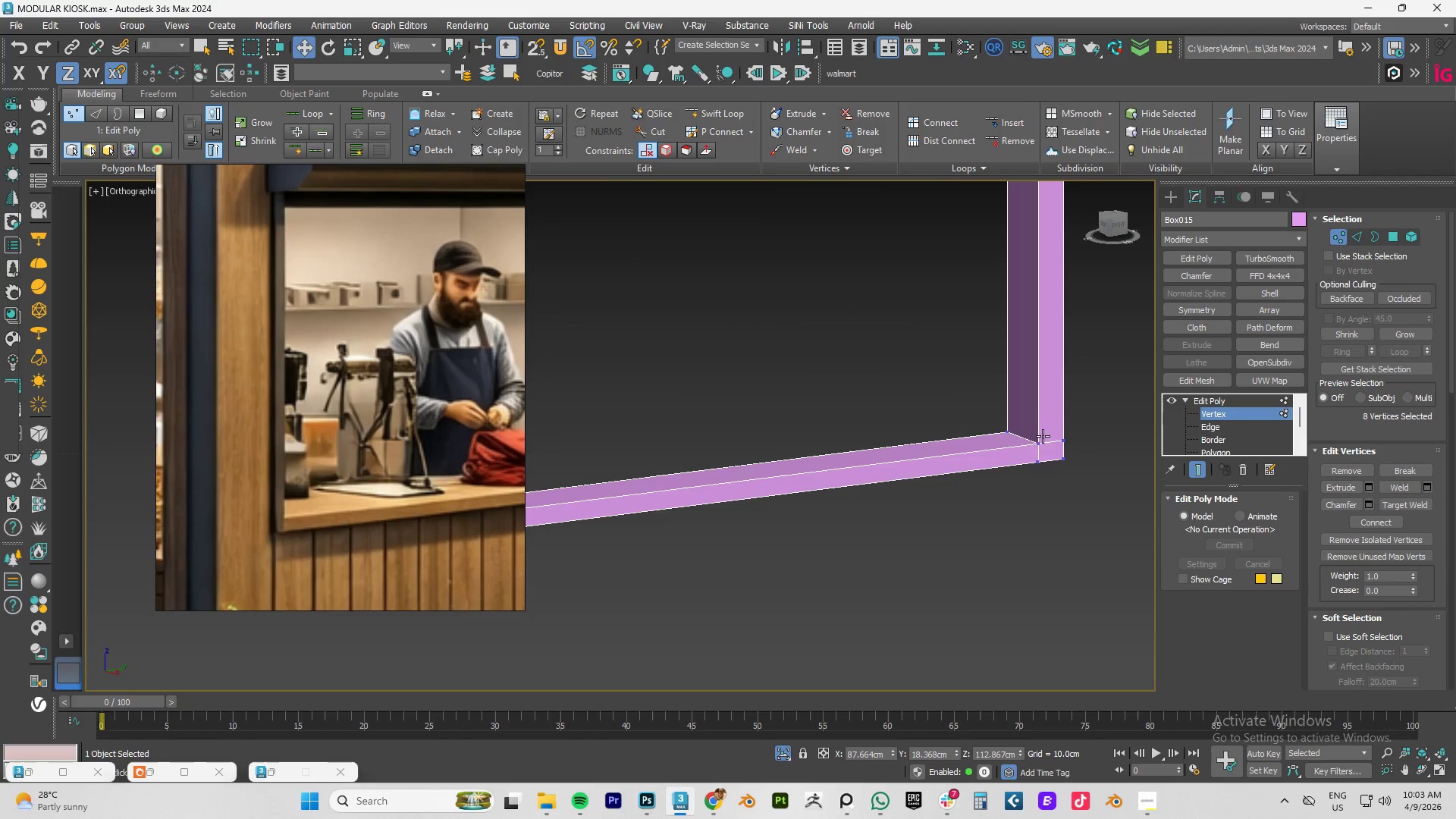 
scroll: coordinate [1043, 423], scroll_direction: down, amount: 2.0
 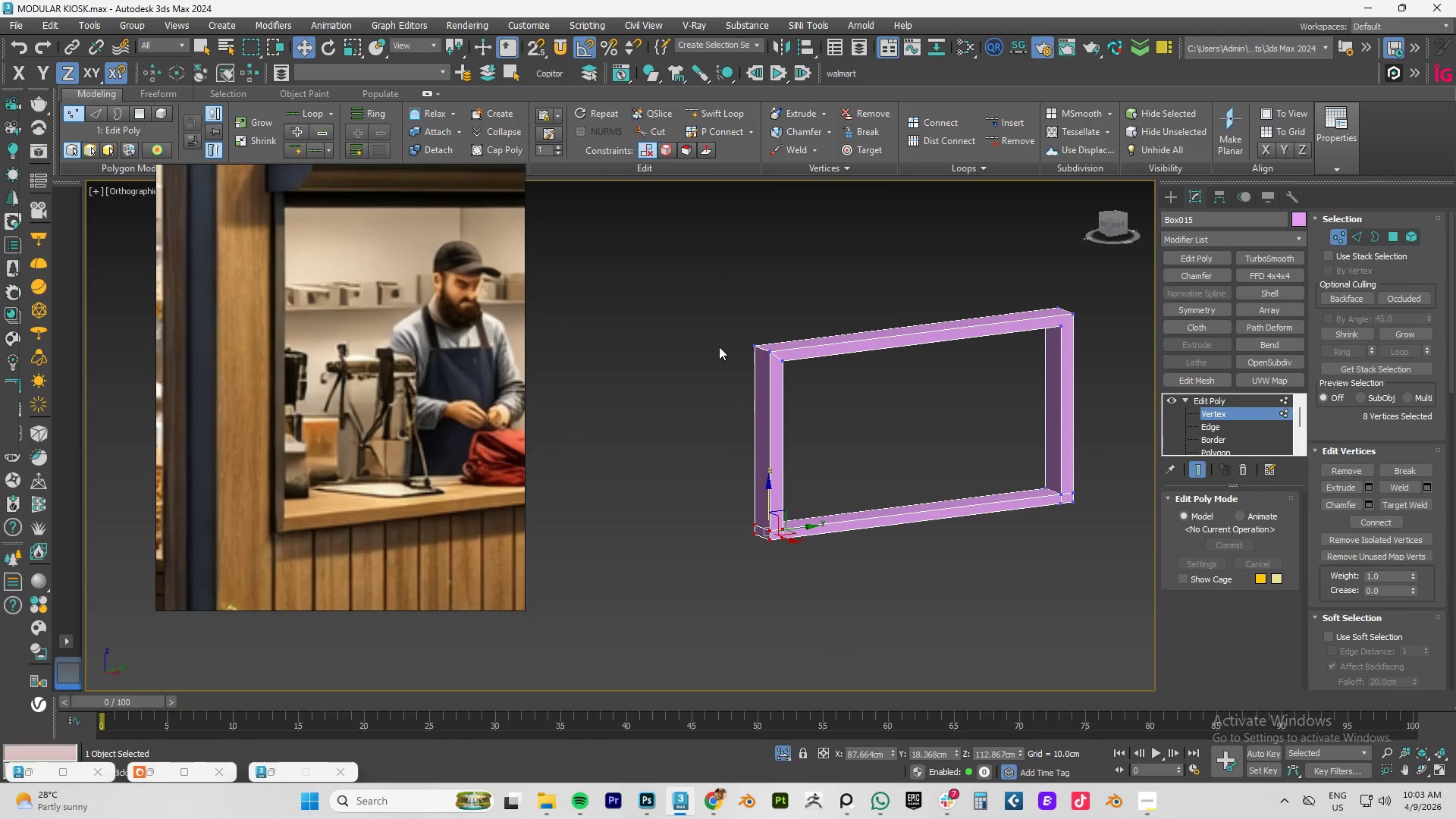 
scroll: coordinate [810, 351], scroll_direction: up, amount: 4.0
 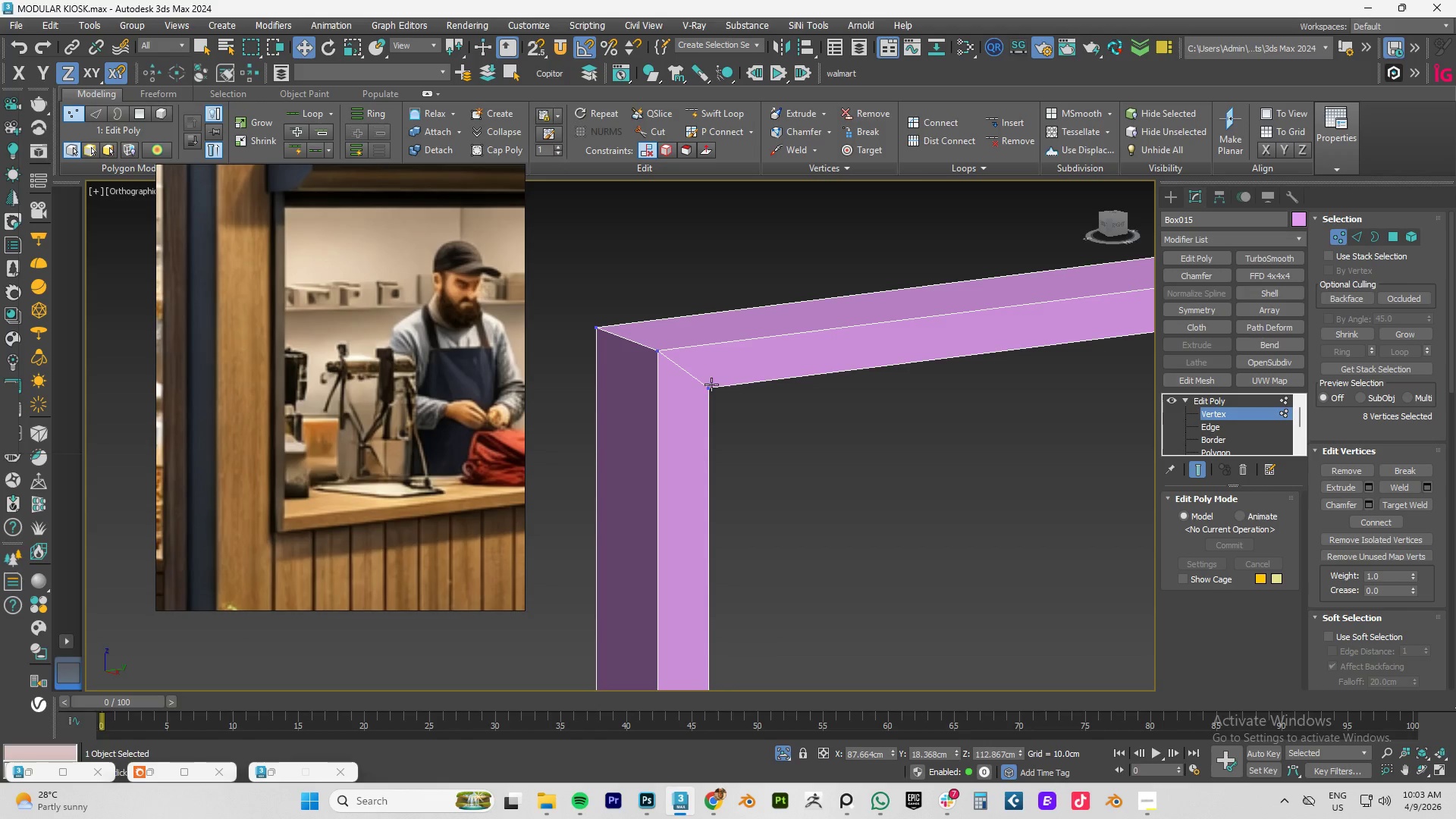 
key(2)
 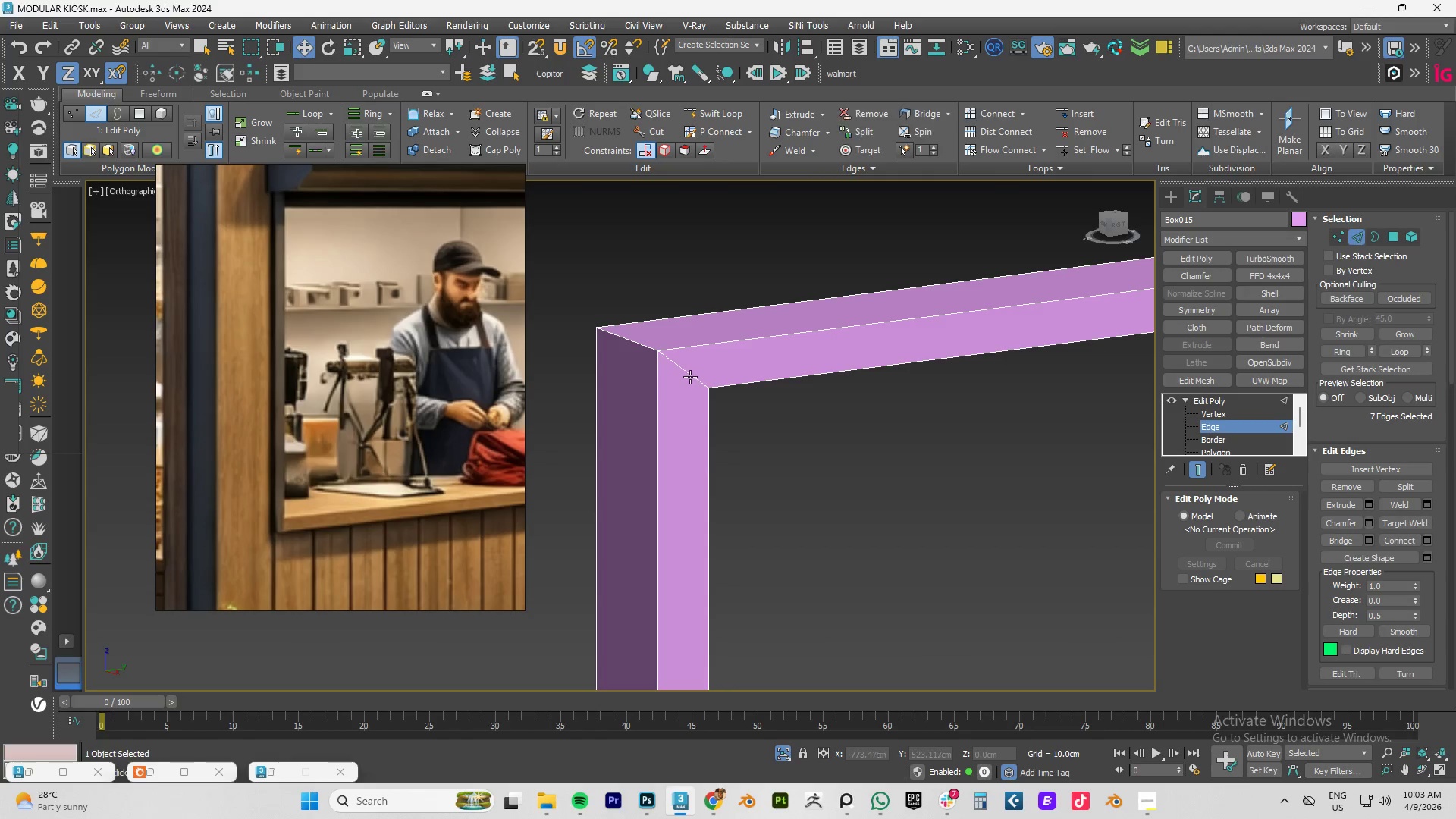 
left_click([690, 377])
 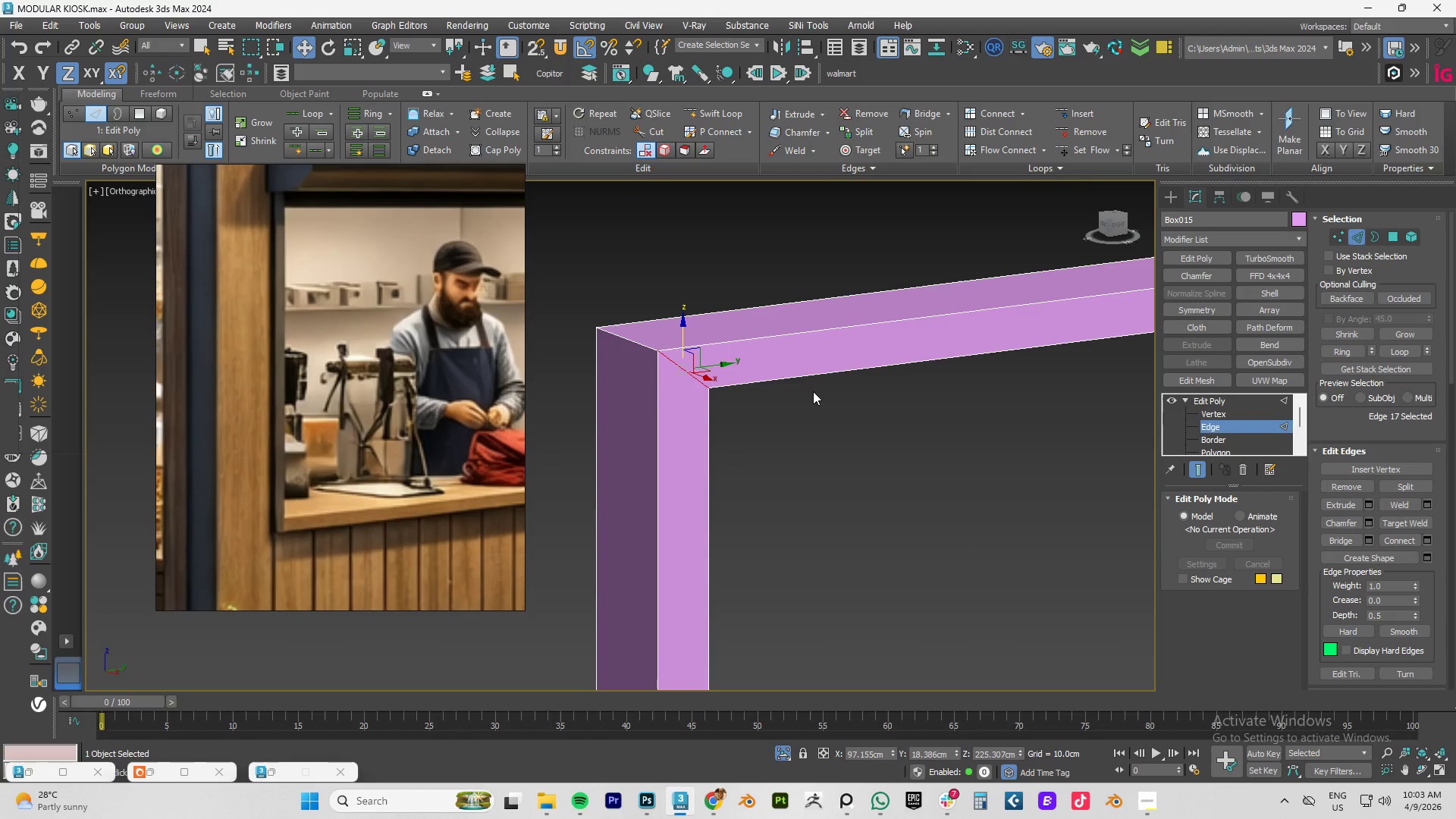 
key(Control+Backspace)
 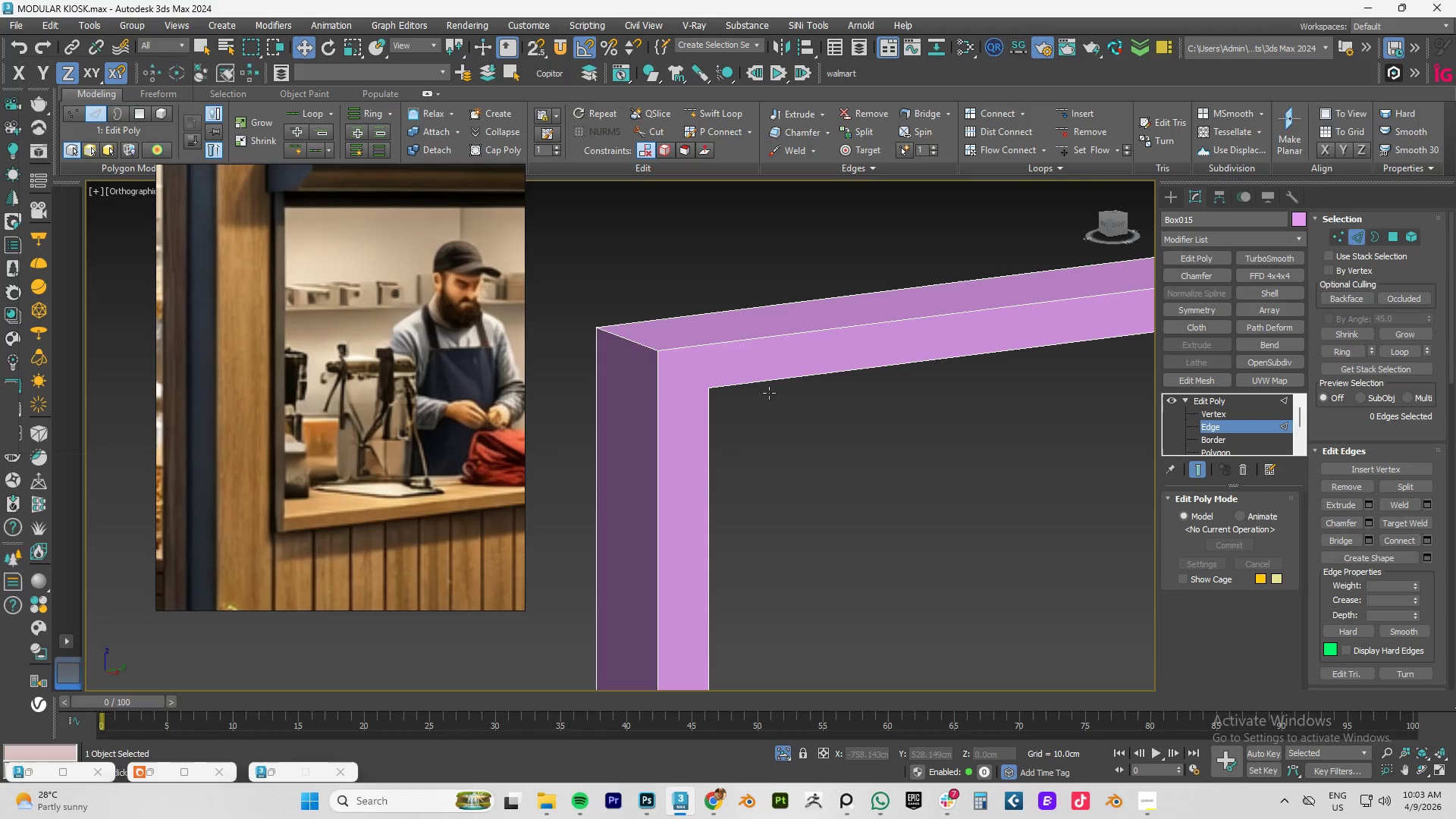 
type(fz)
 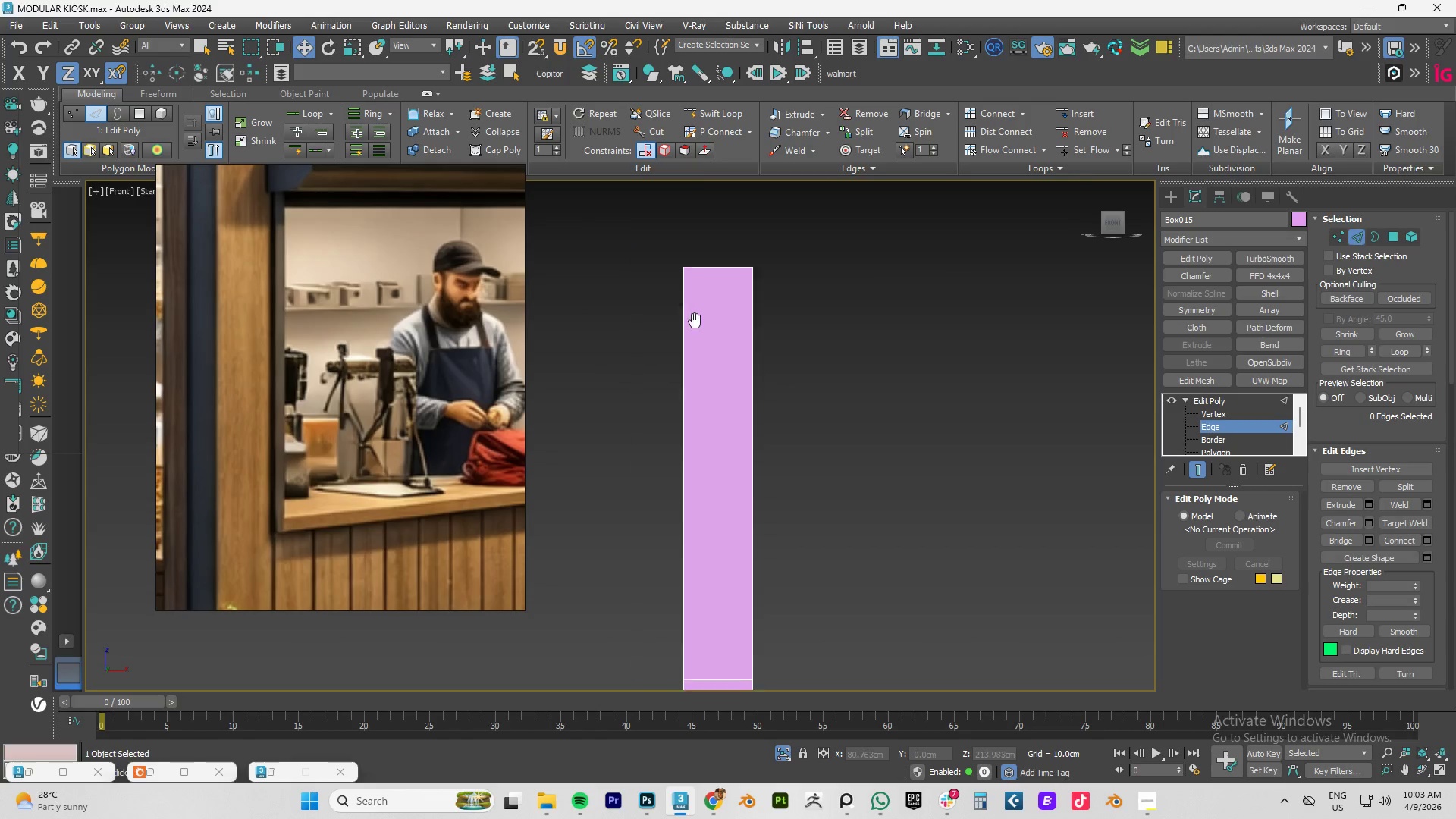 
key(Alt+1)
 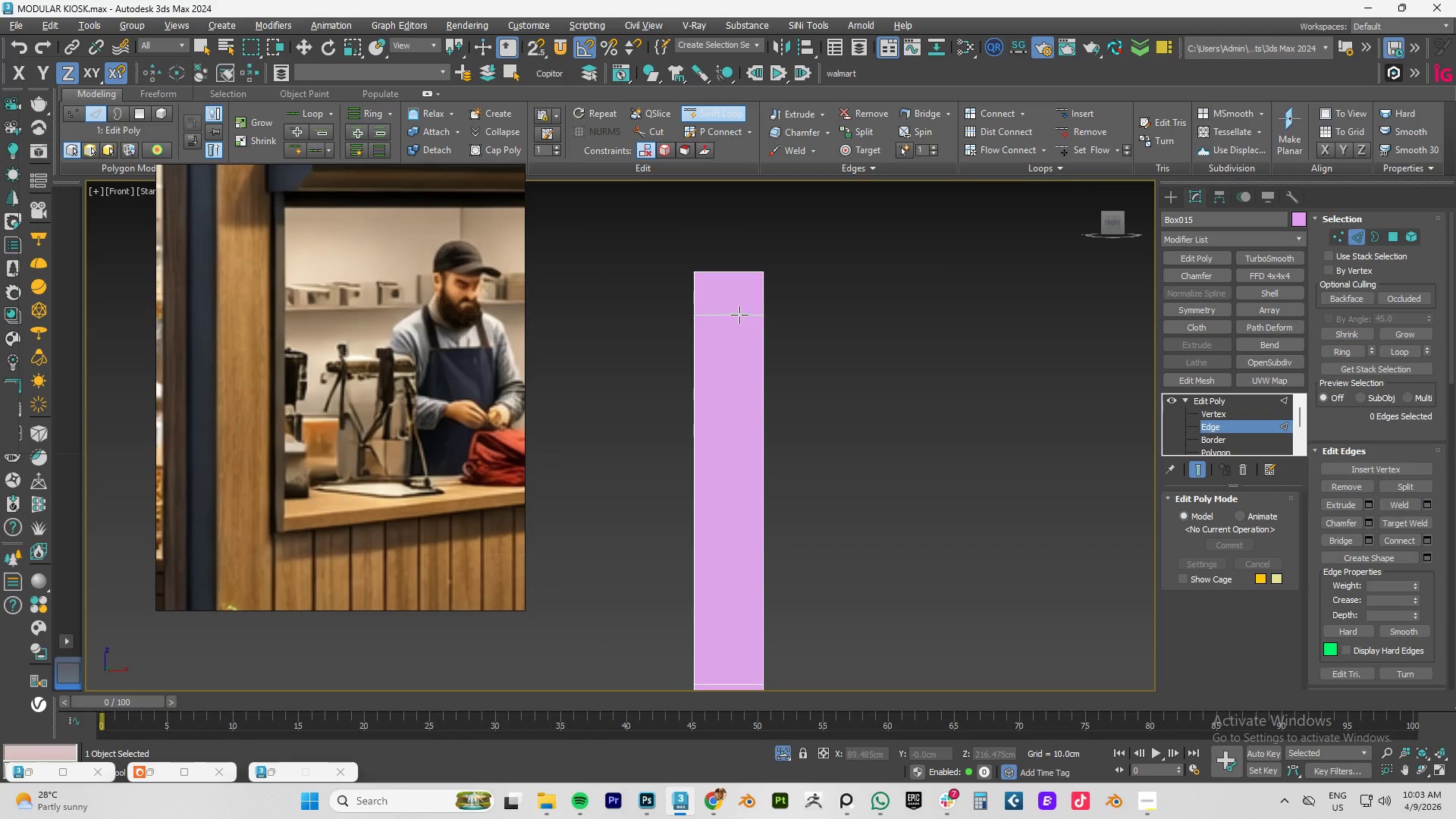 
hold_key(key=AltLeft, duration=0.53)
 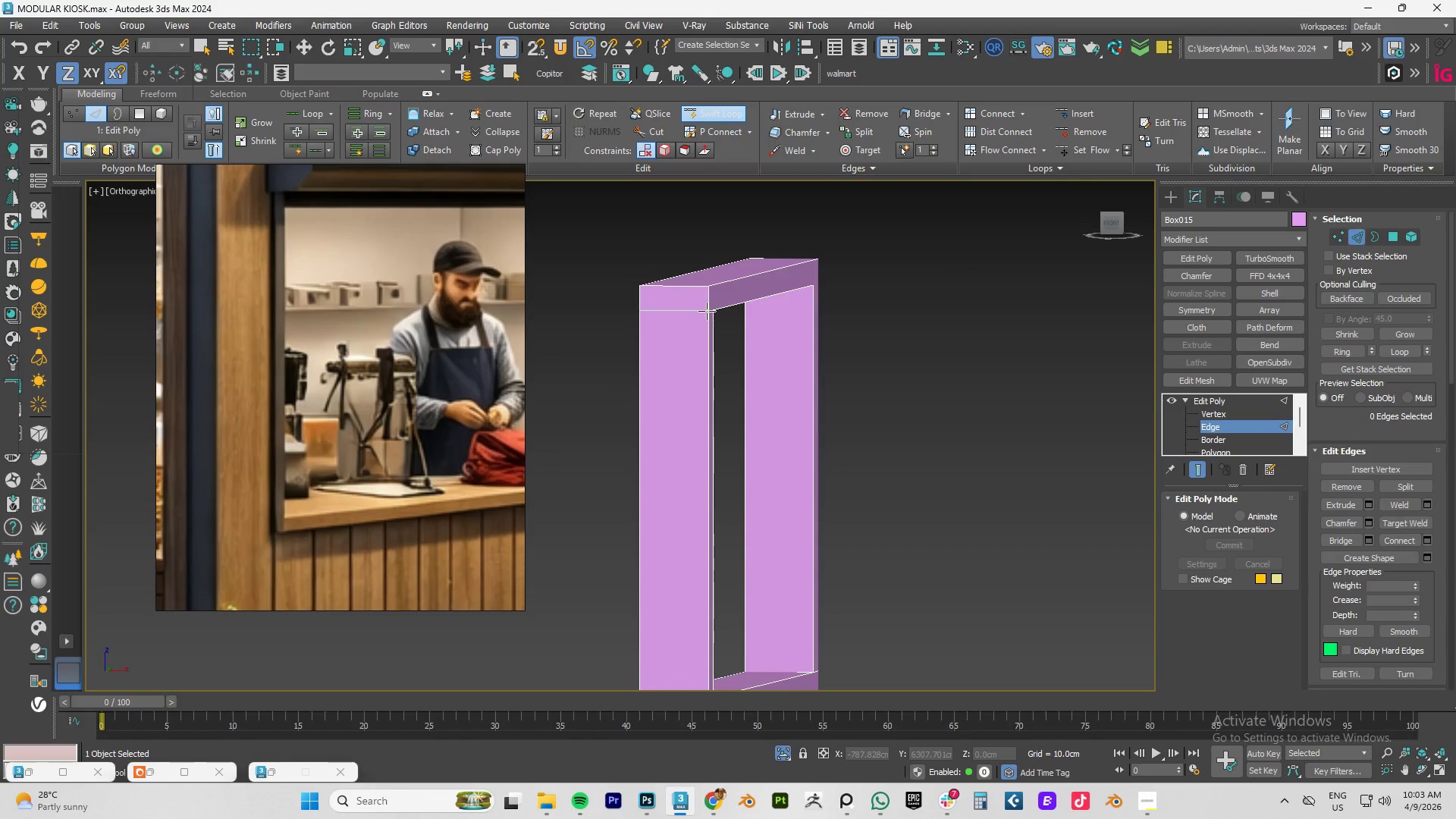 
left_click([707, 311])
 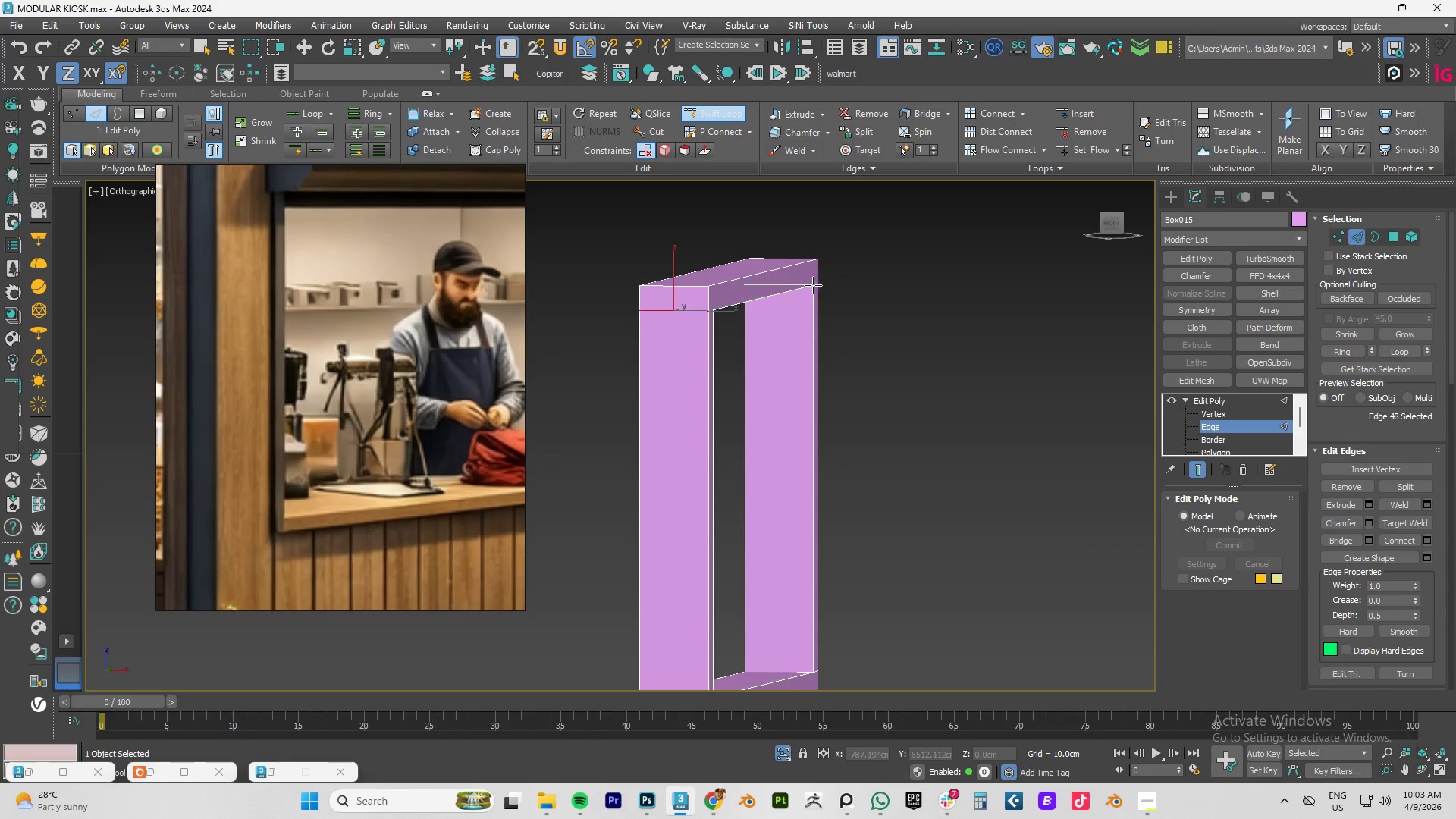 
hold_key(key=AltLeft, duration=0.69)
 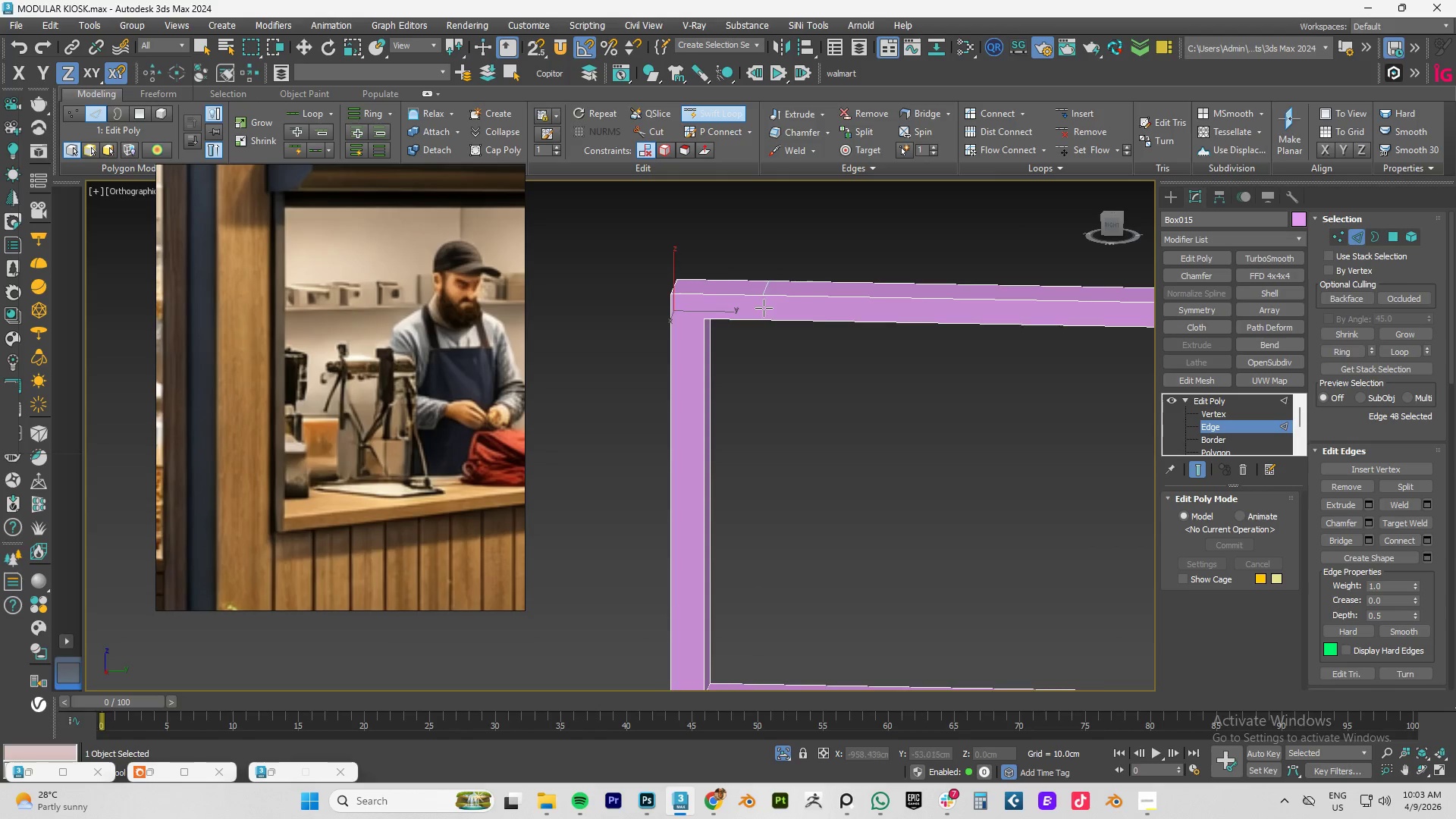 
scroll: coordinate [764, 309], scroll_direction: down, amount: 3.0
 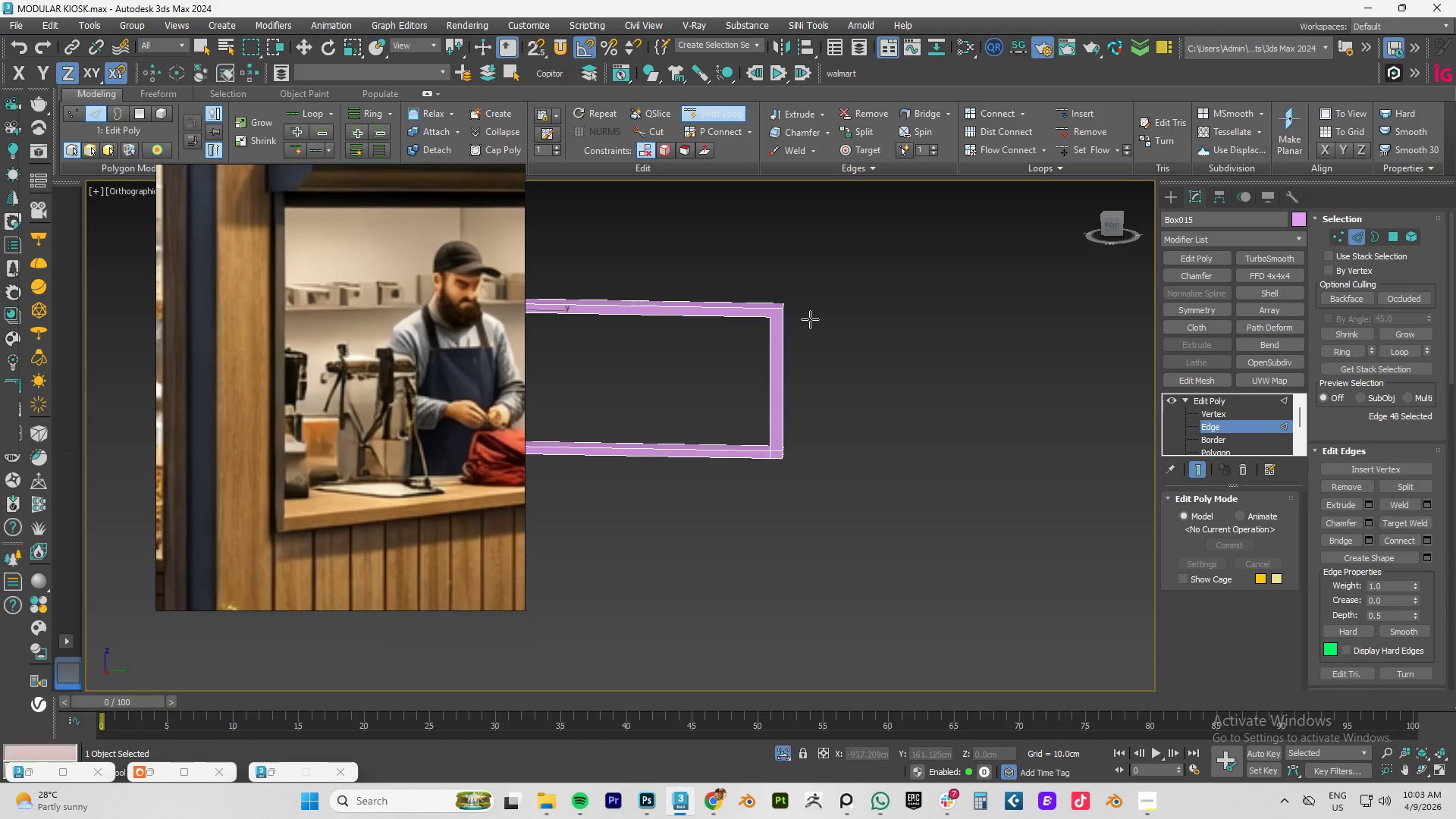 
scroll: coordinate [780, 325], scroll_direction: up, amount: 4.0
 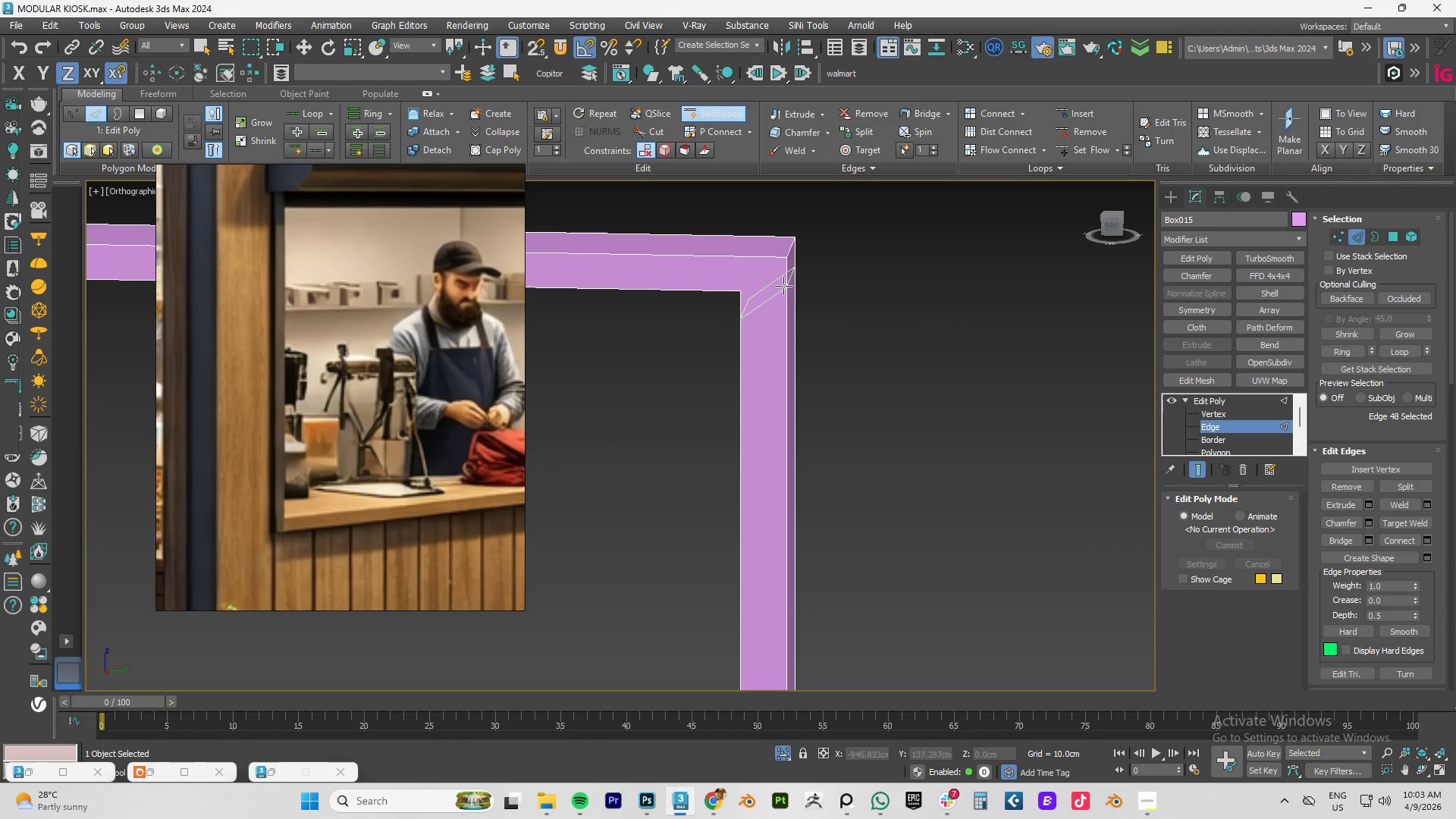 
hold_key(key=AltLeft, duration=0.5)
 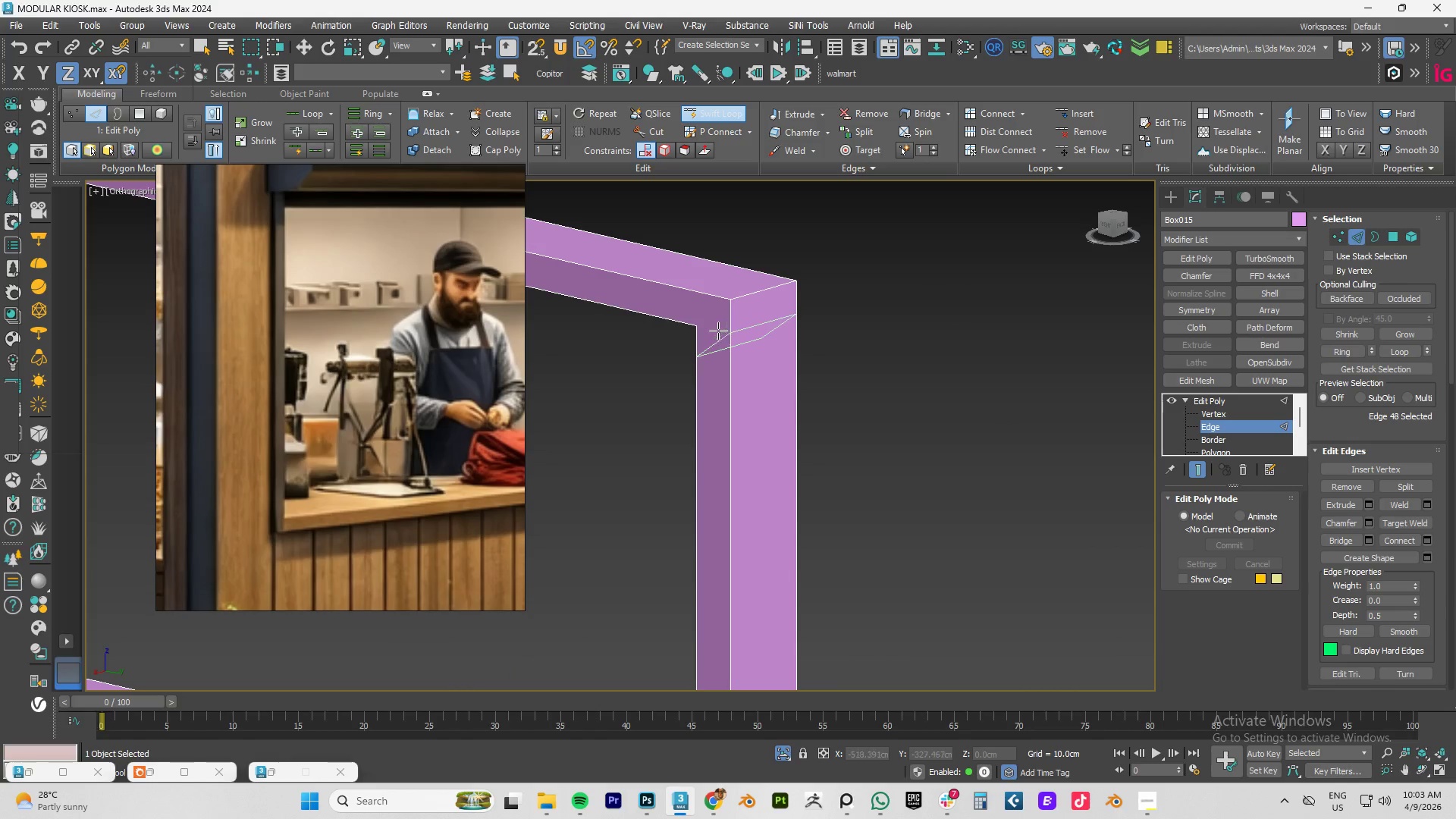 
hold_key(key=AltLeft, duration=0.45)
 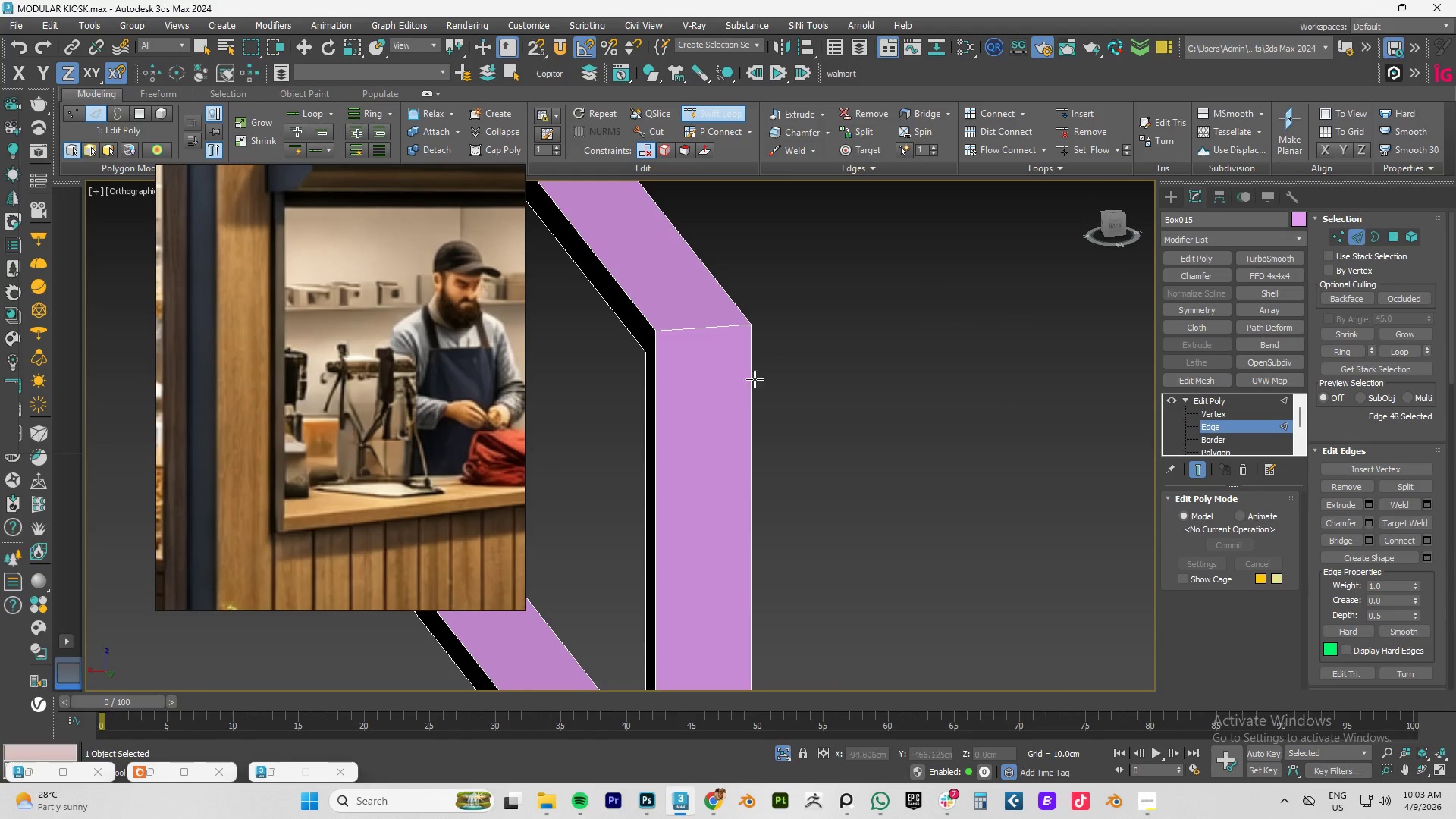 
hold_key(key=AltLeft, duration=0.53)
 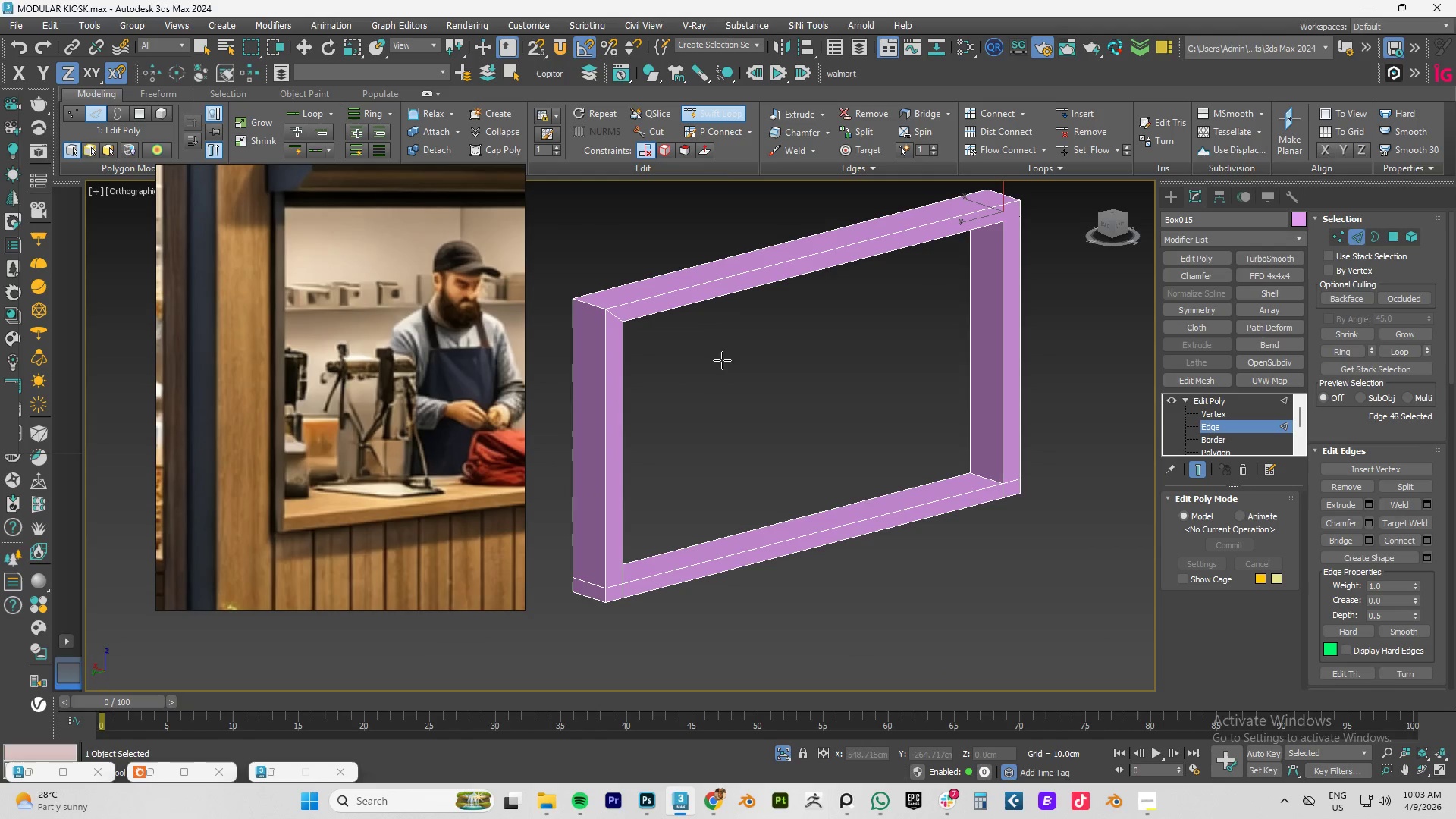 
scroll: coordinate [646, 390], scroll_direction: down, amount: 2.0
 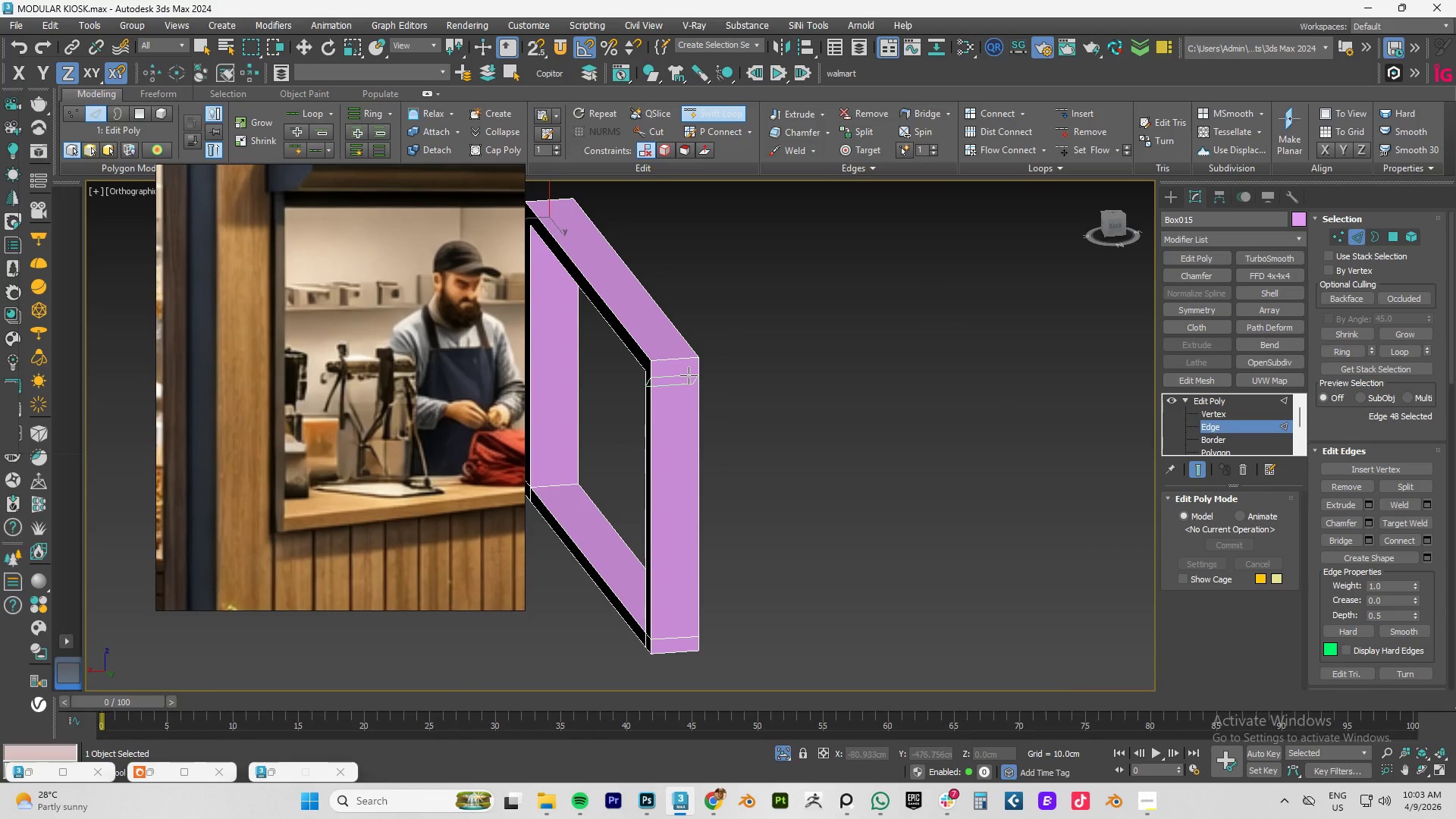 
left_click([705, 361])
 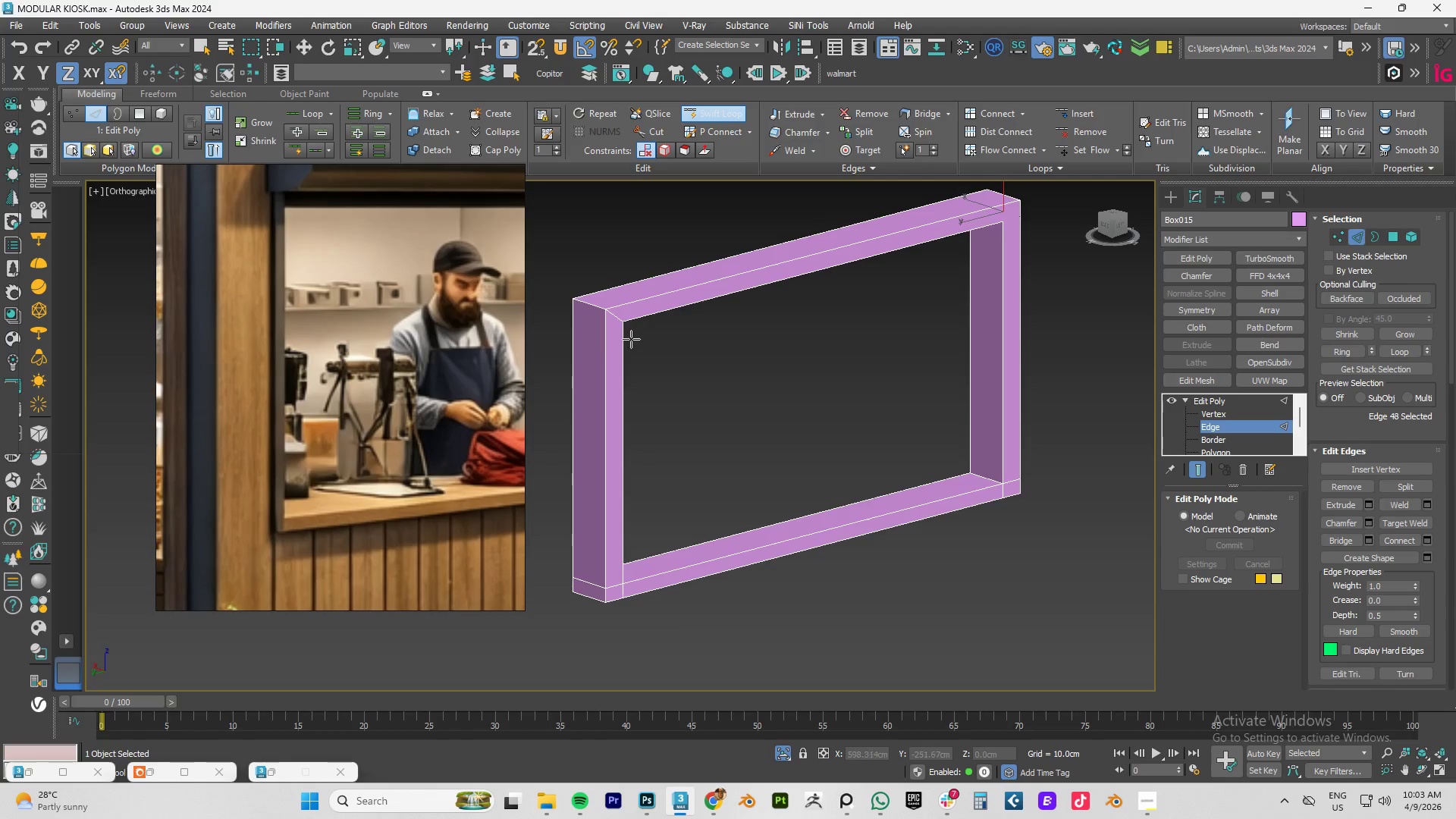 
scroll: coordinate [642, 318], scroll_direction: down, amount: 1.0
 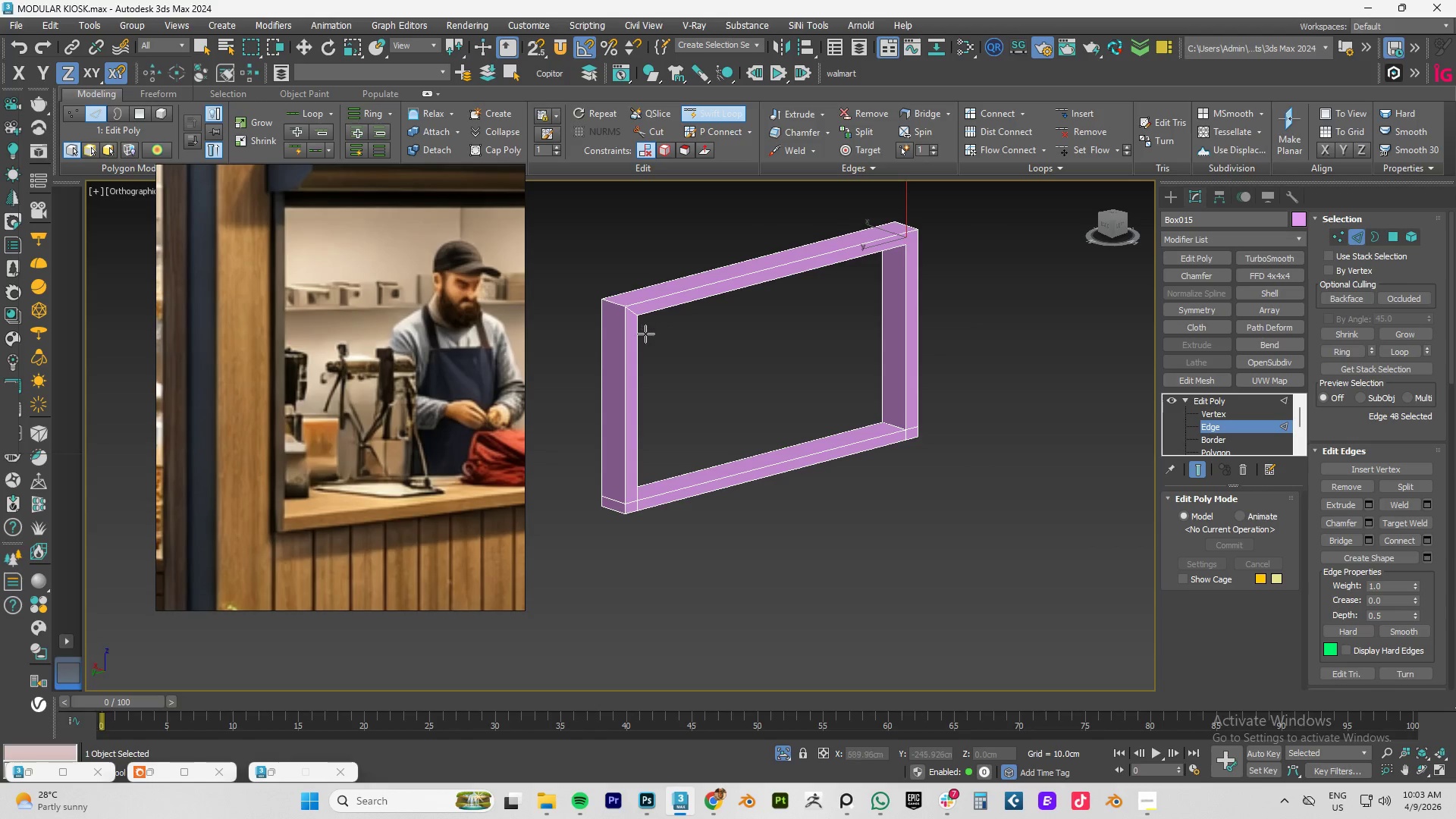 
right_click([645, 334])
 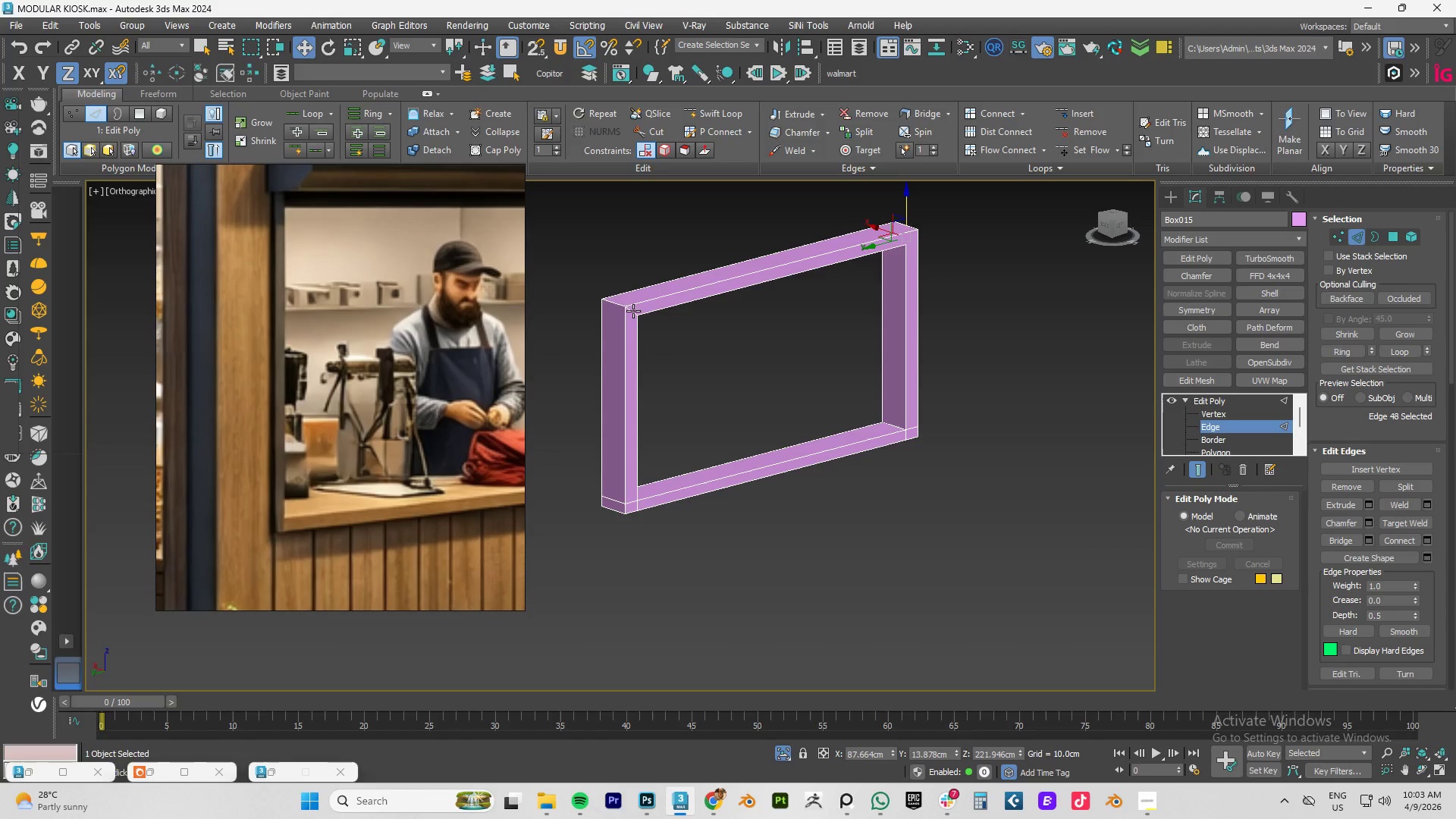 
left_click([632, 311])
 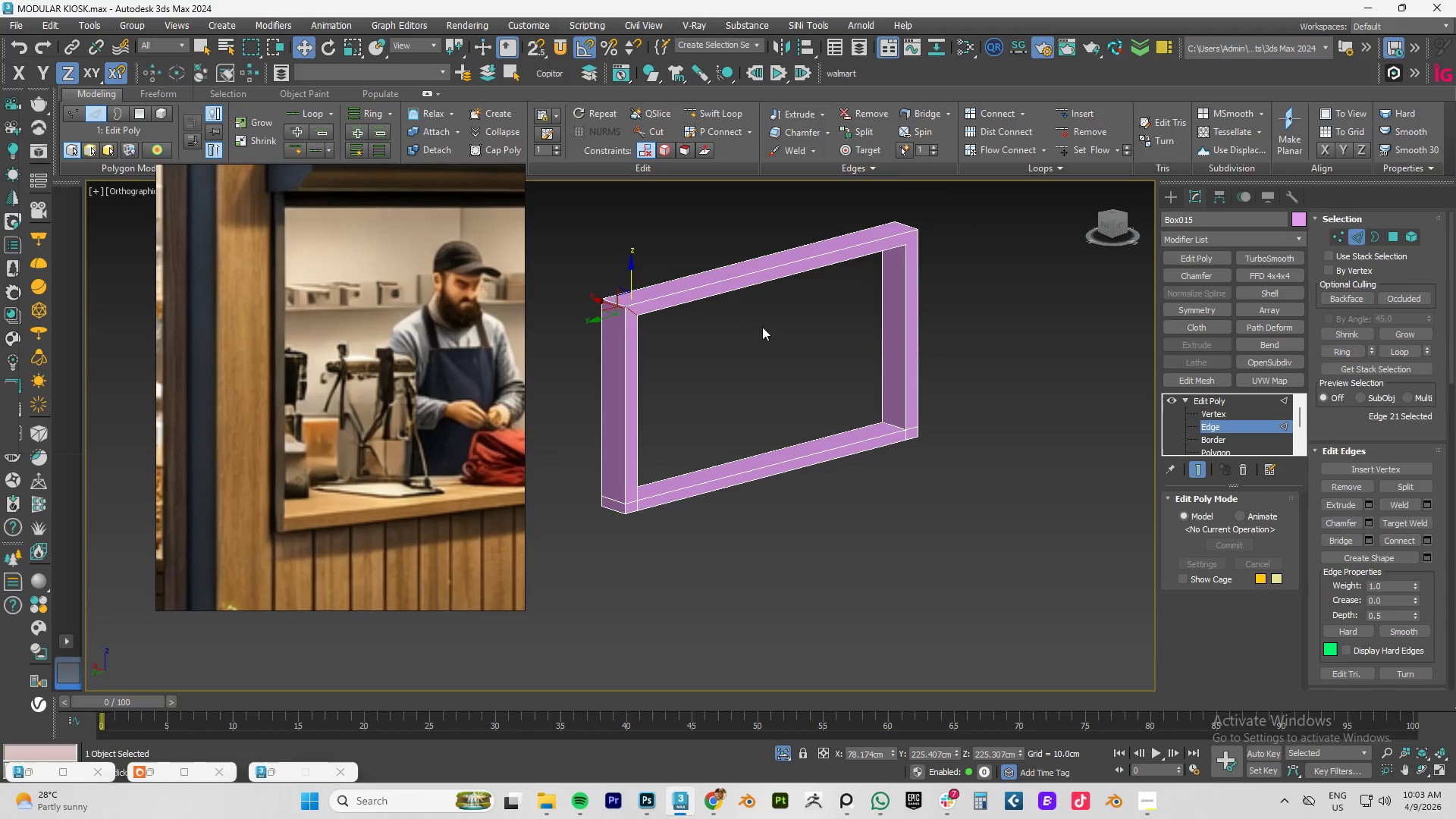 
key(Control+Backspace)
 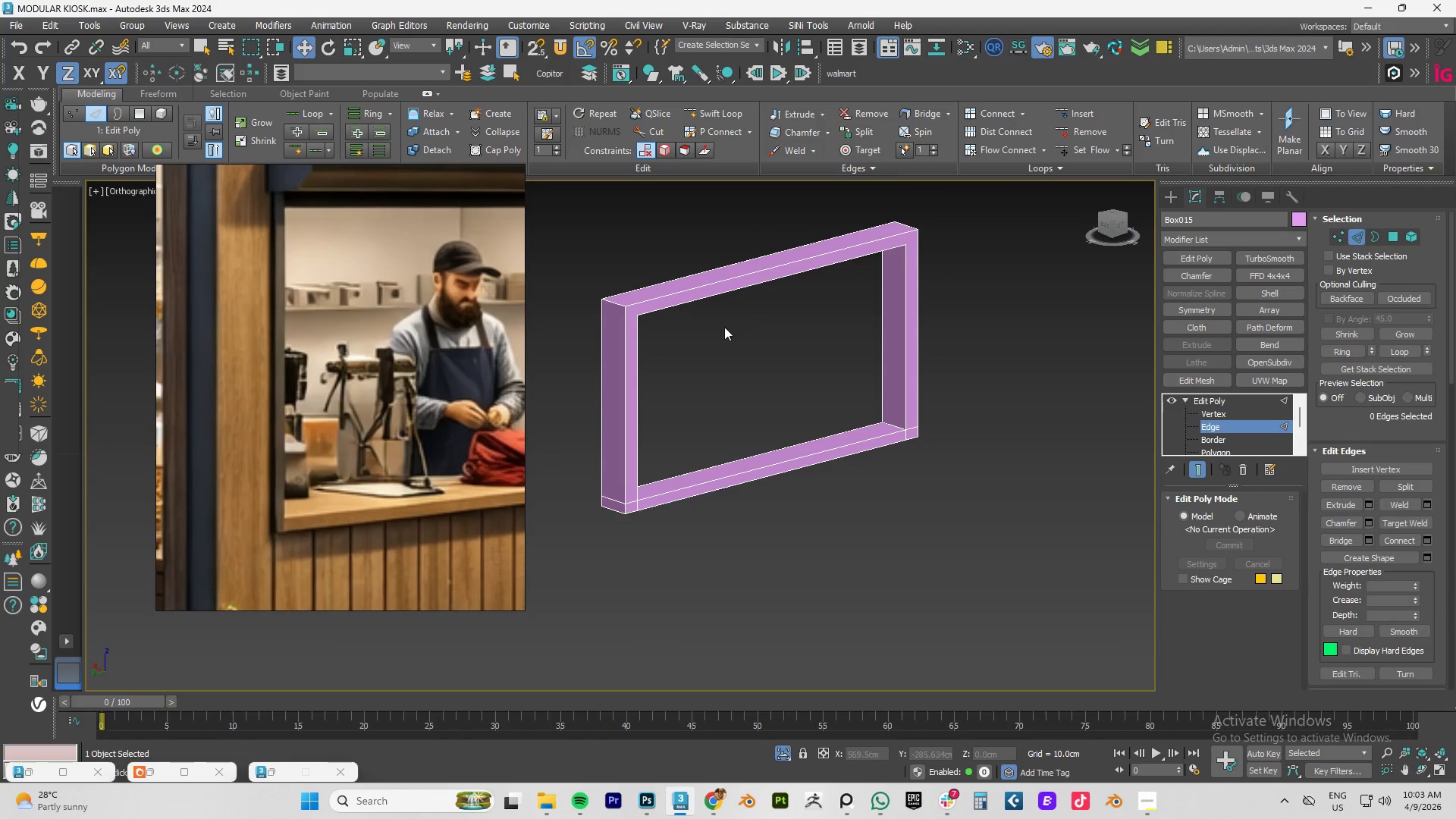 
key(Alt+AltLeft)
 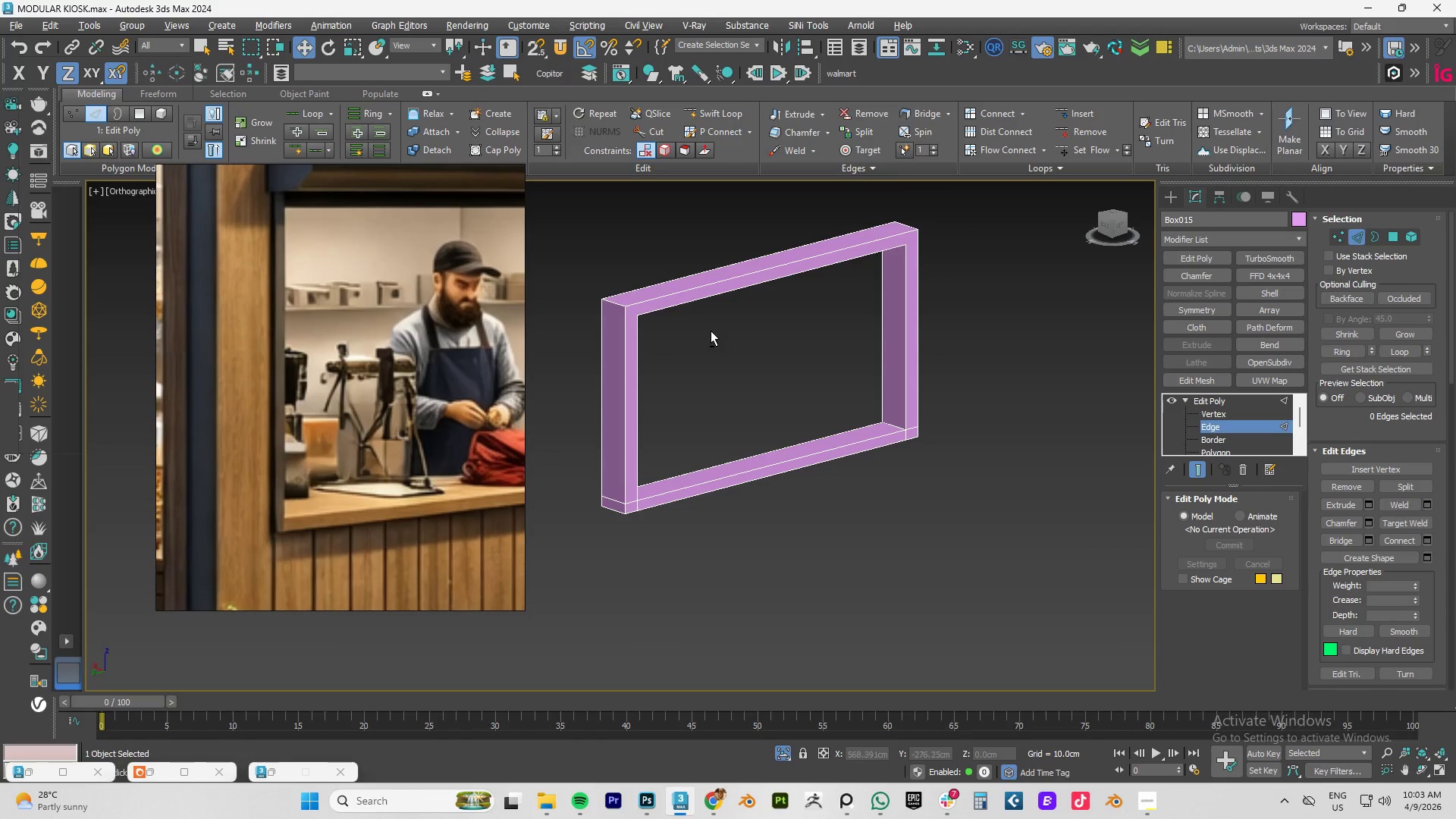 
key(Alt+1)
 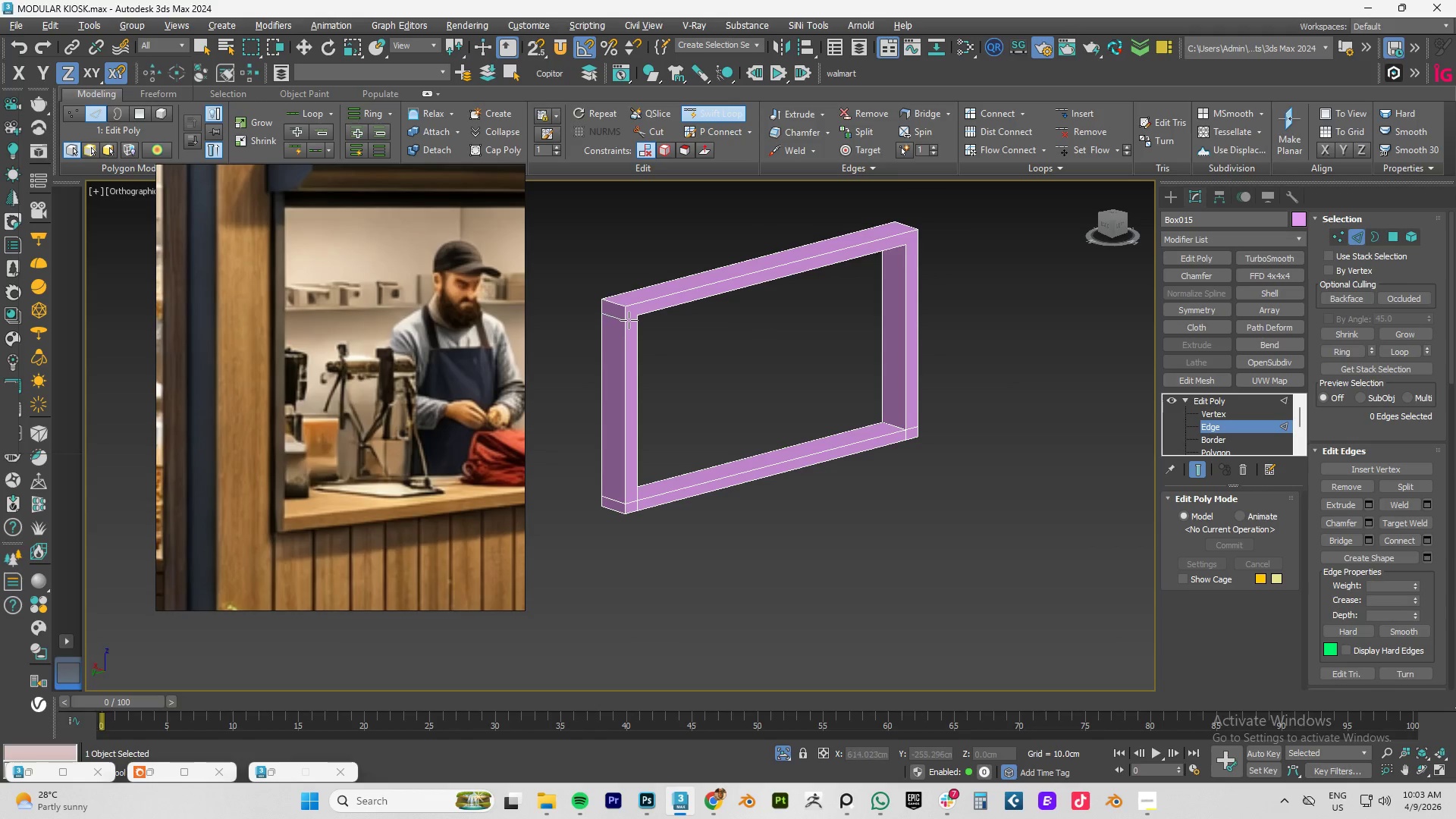 
scroll: coordinate [629, 320], scroll_direction: up, amount: 4.0
 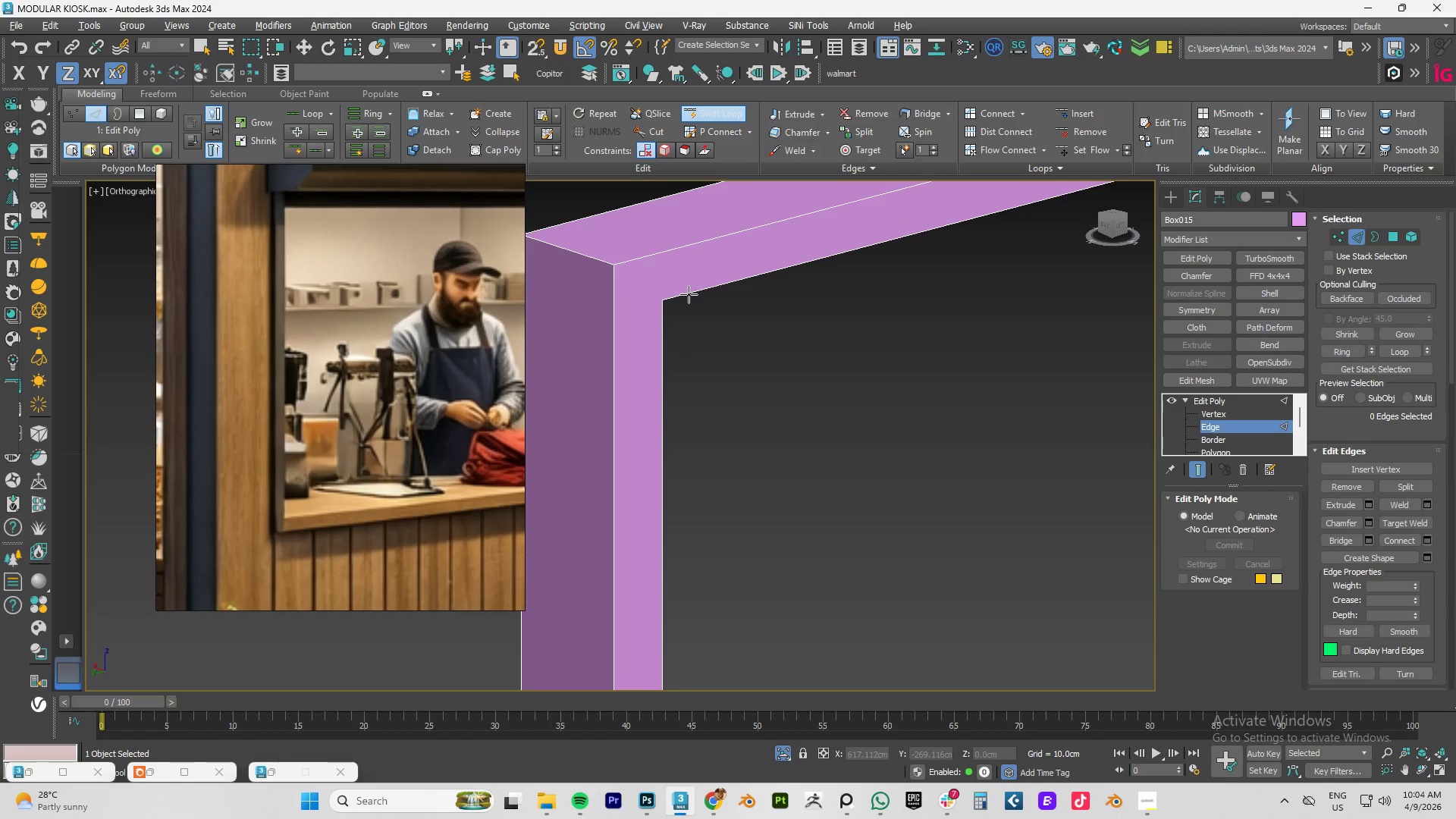 
wait(35.04)
 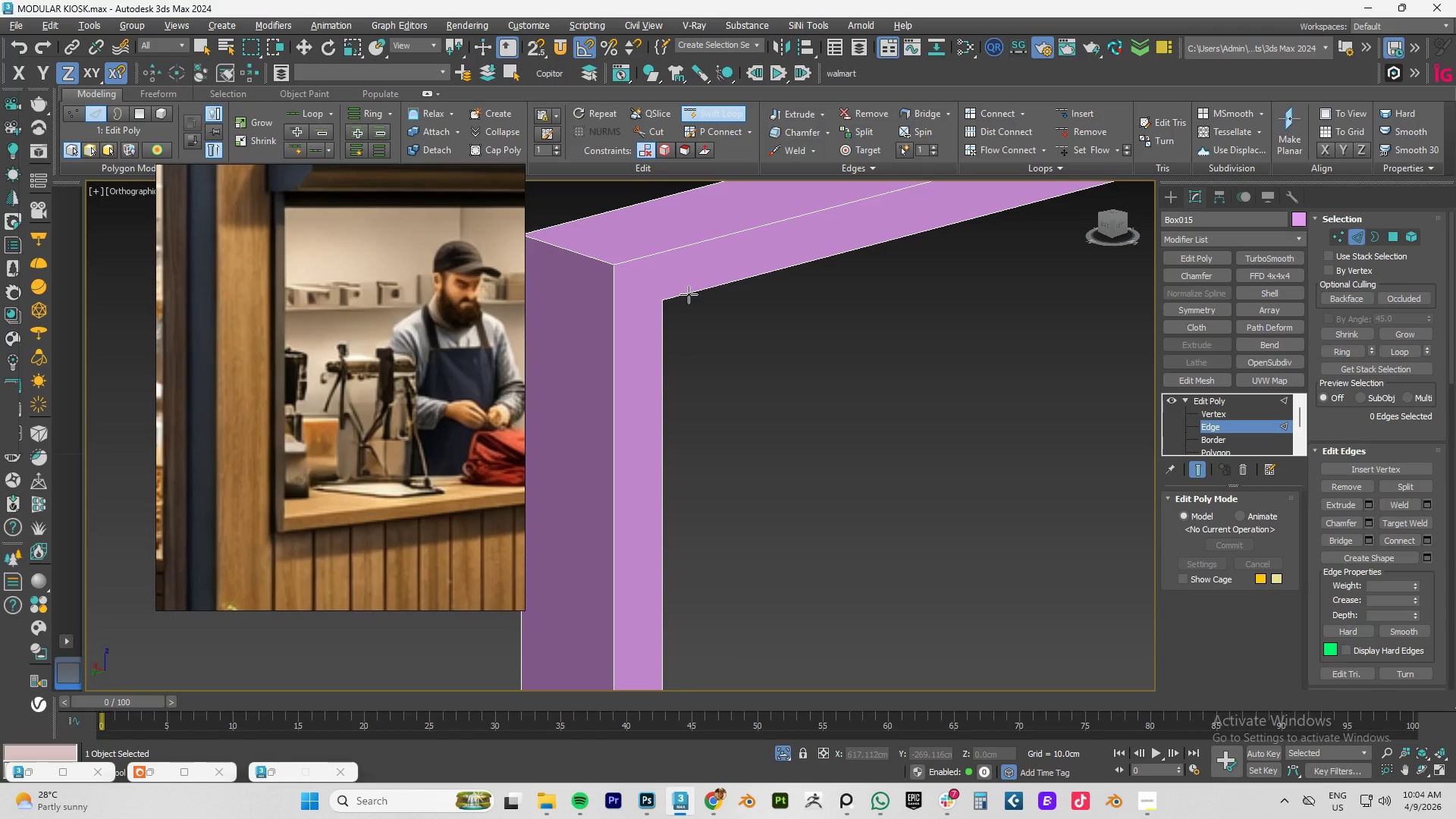 
left_click([612, 310])
 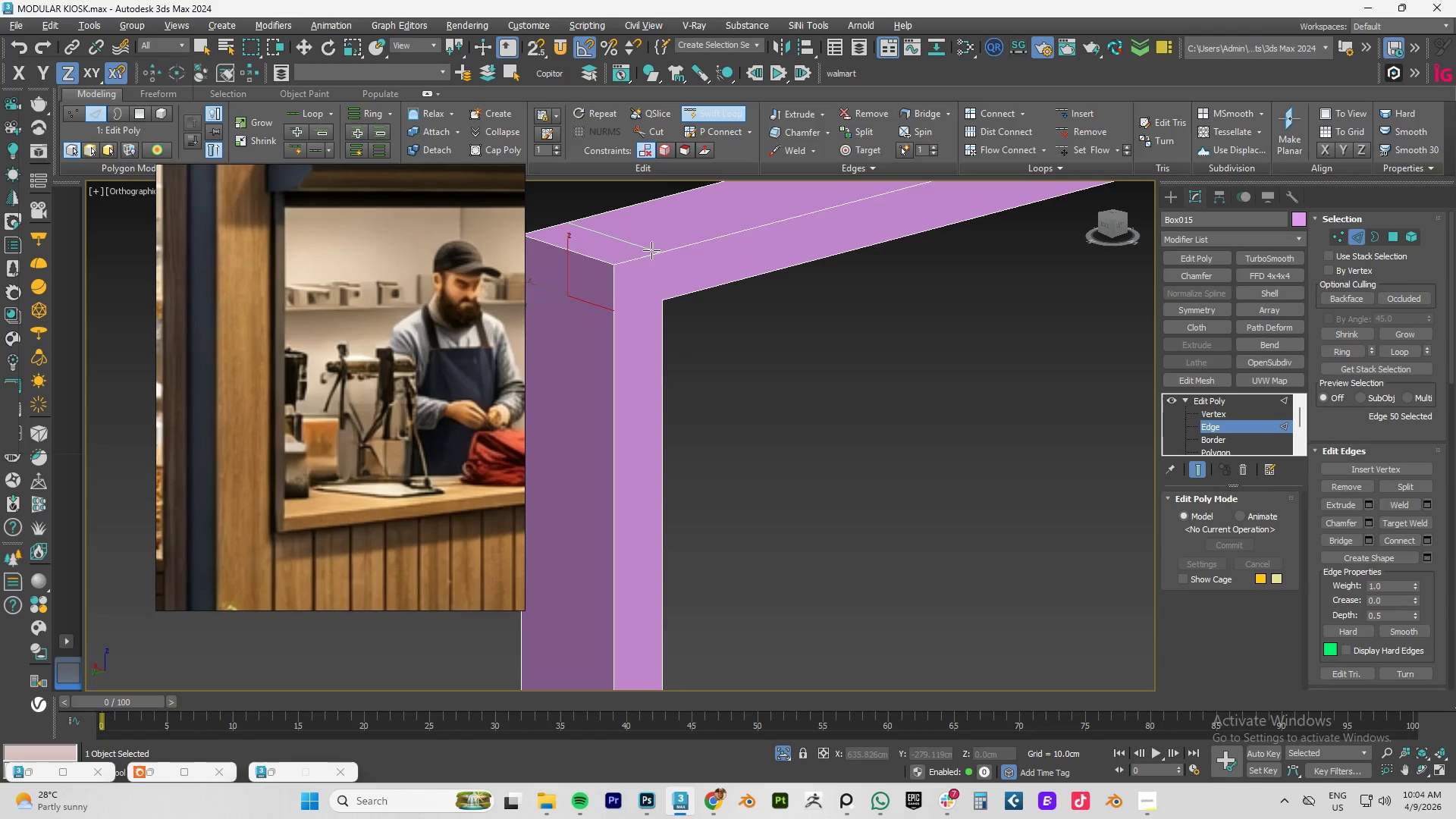 
left_click([654, 250])
 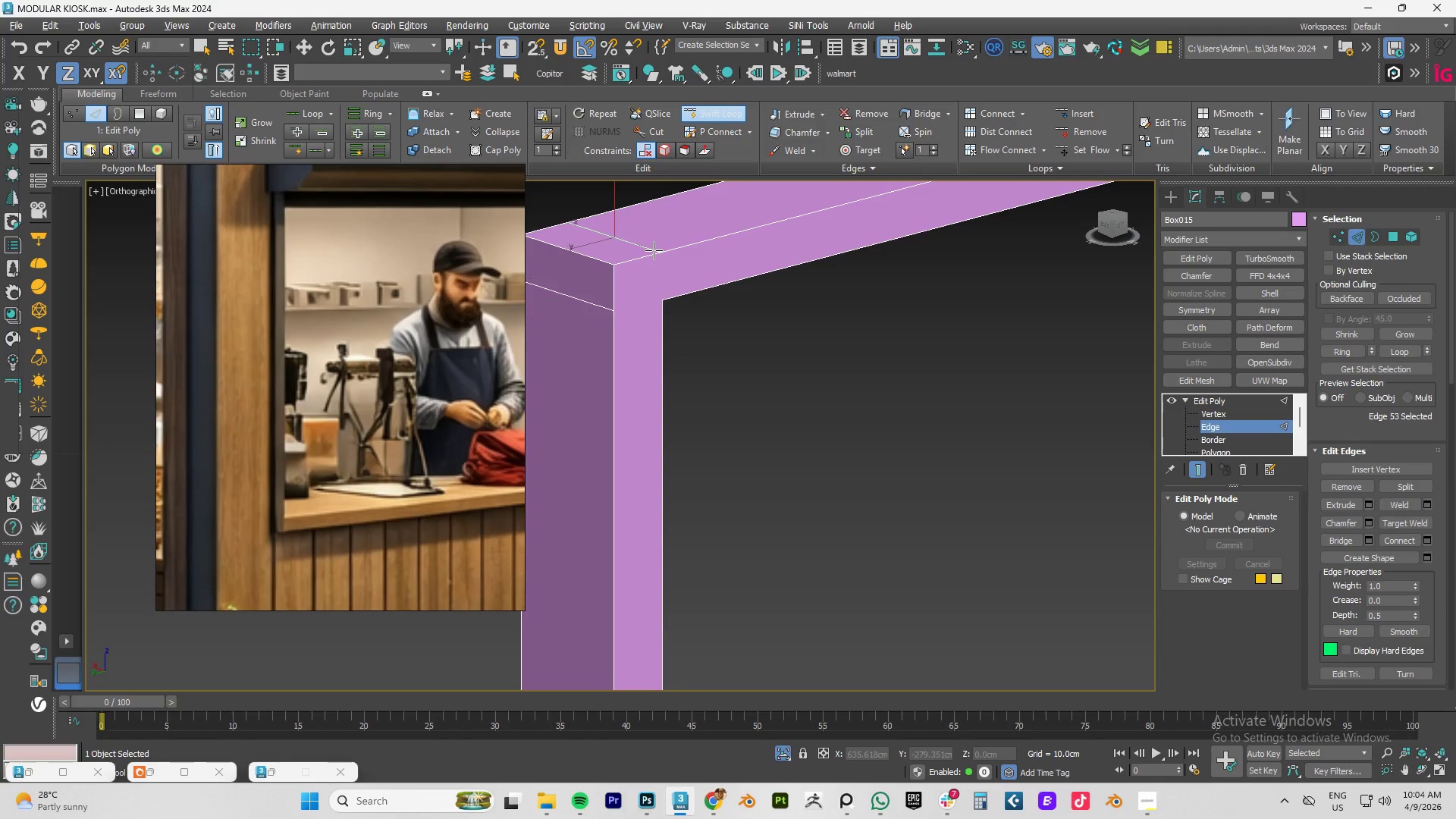 
right_click([654, 250])
 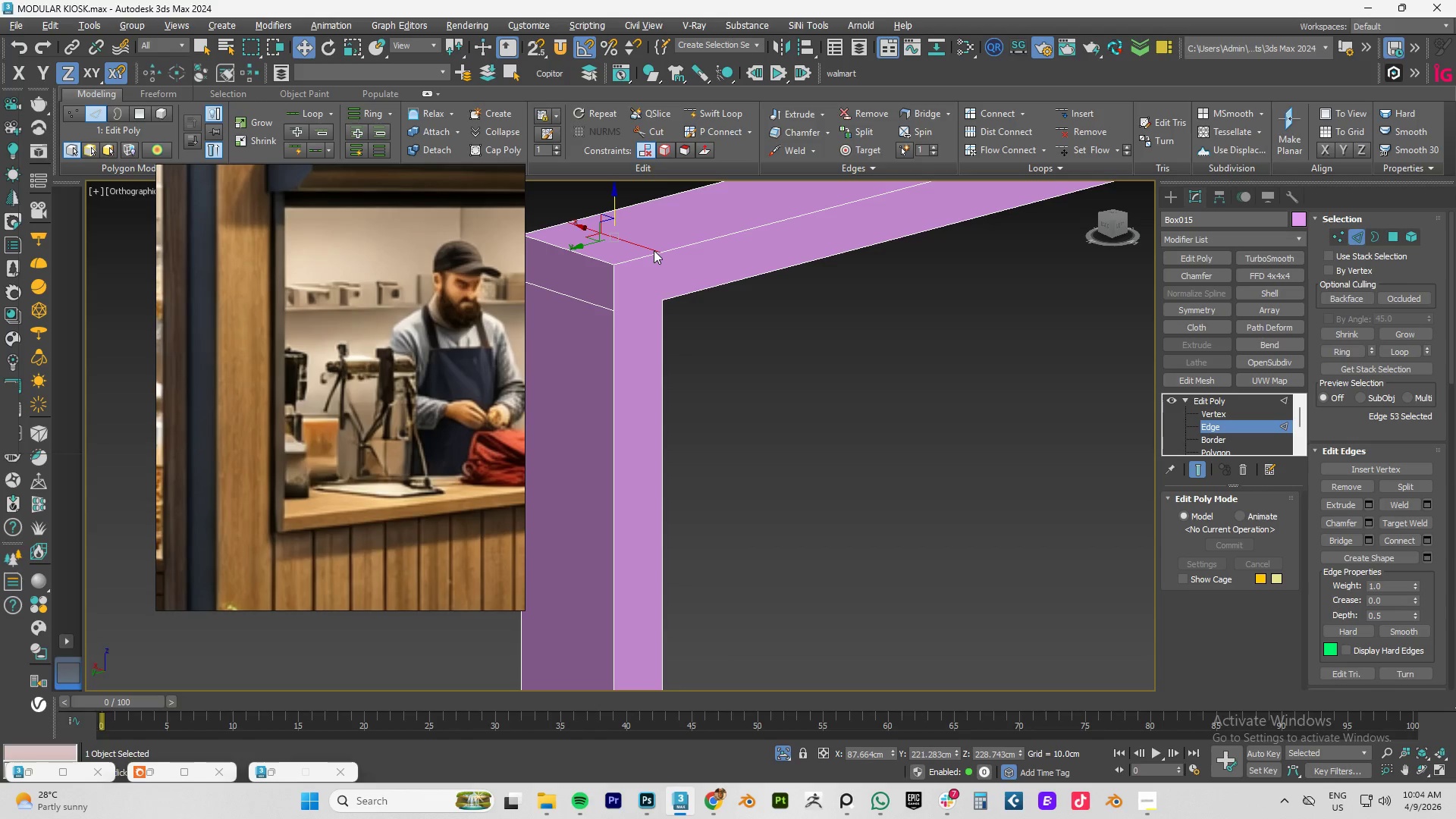 
key(1)
 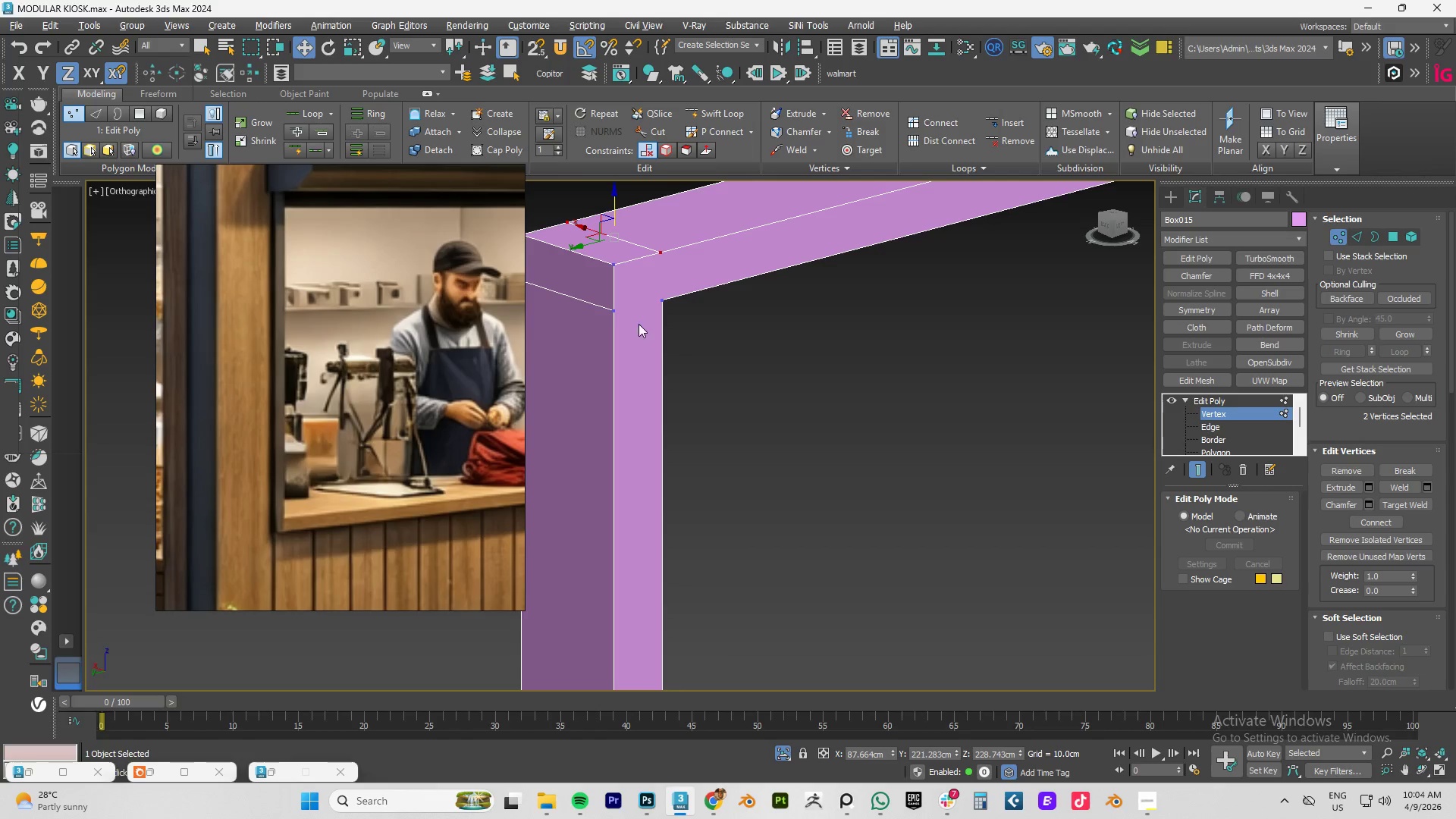 
key(Alt+C)
 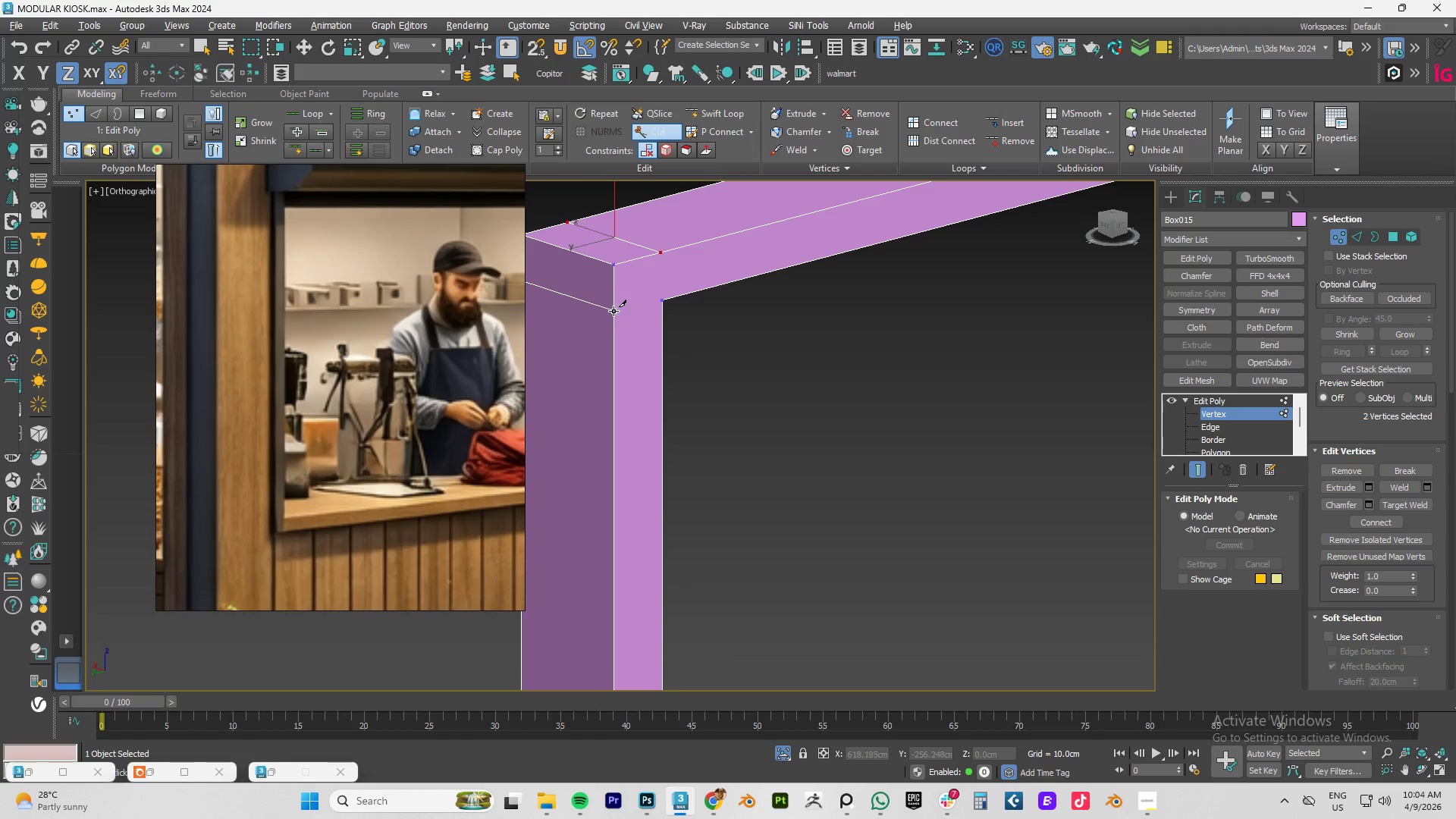 
left_click([613, 311])
 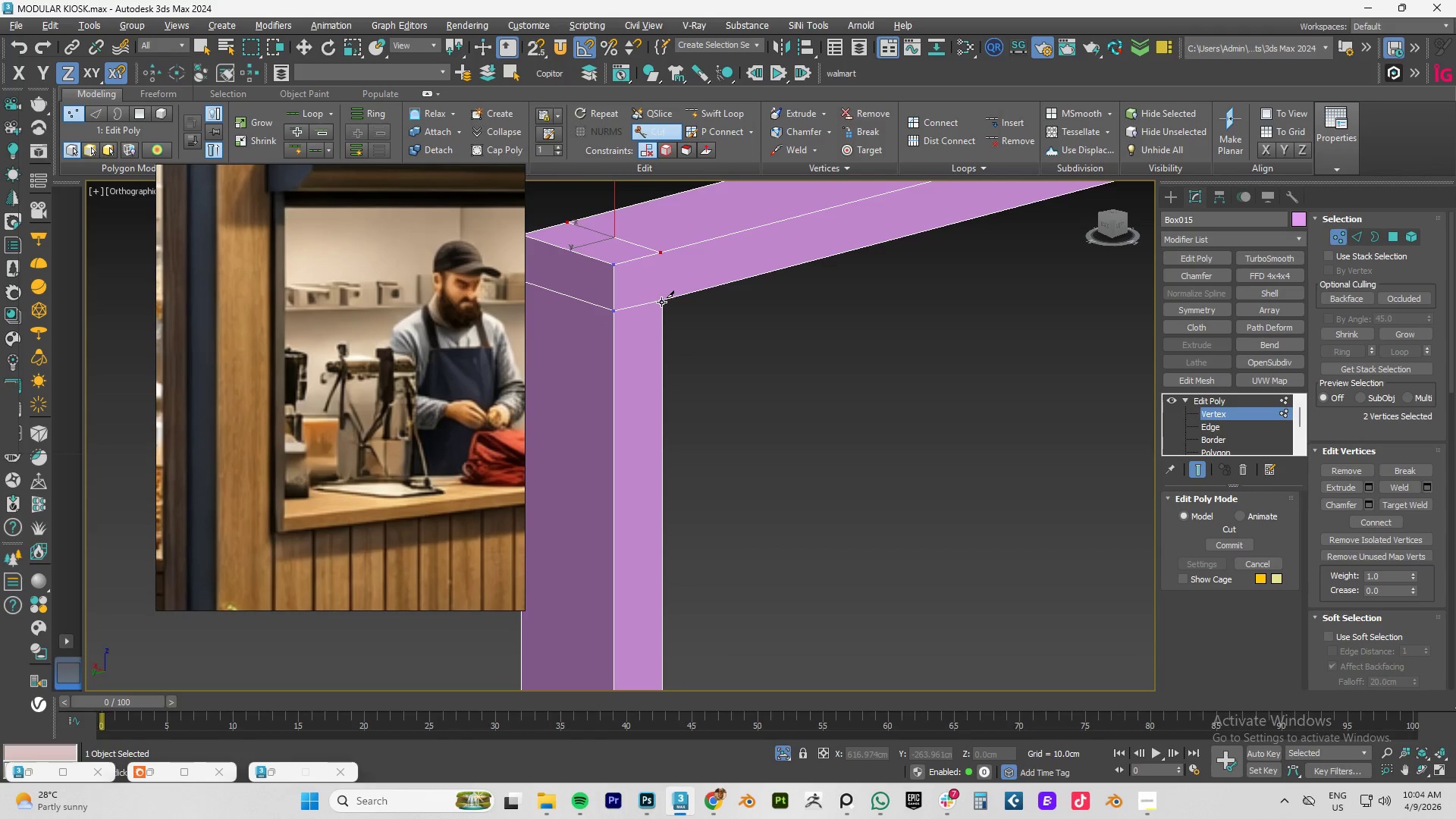 
double_click([661, 301])
 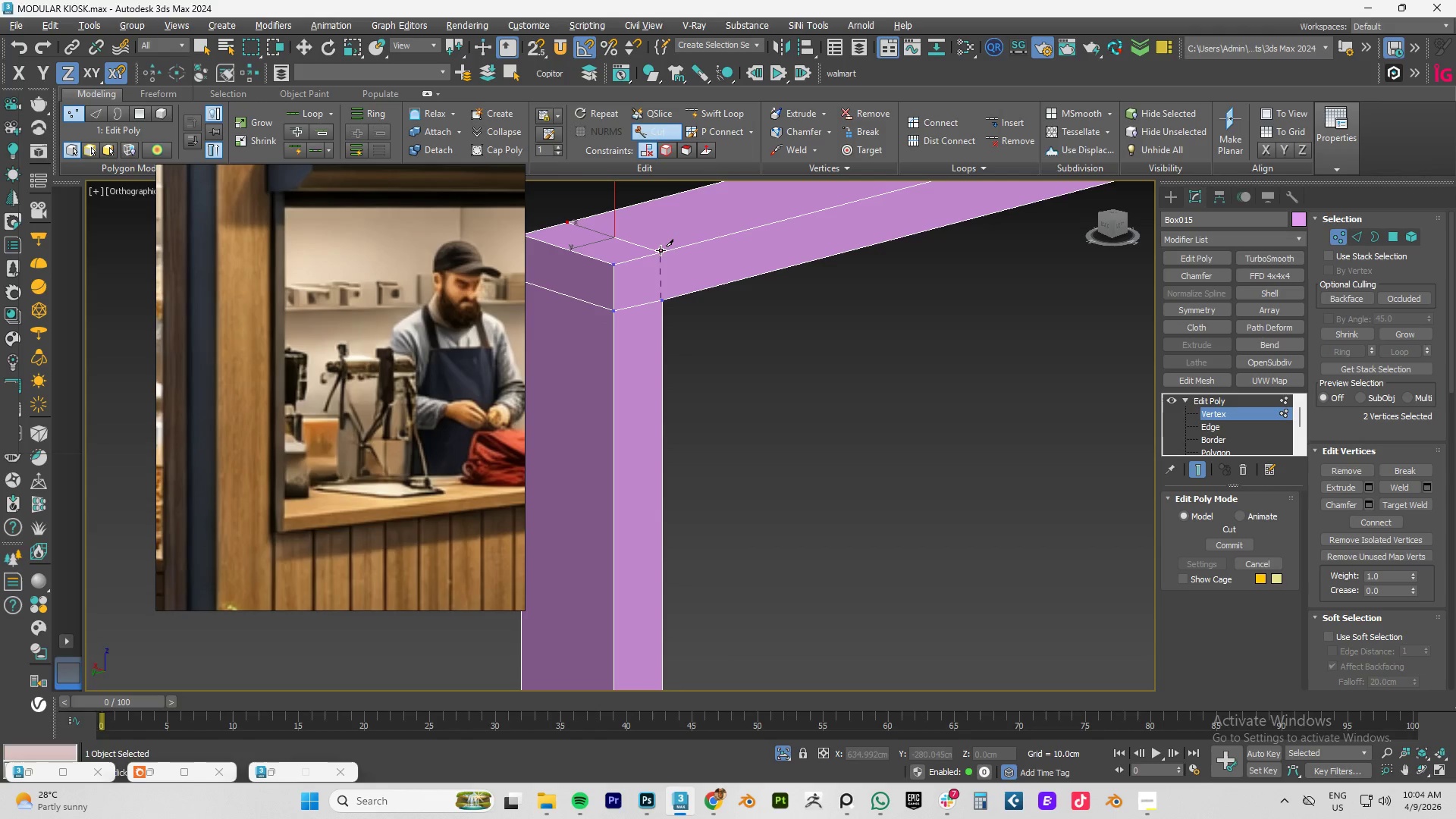 
left_click([658, 255])
 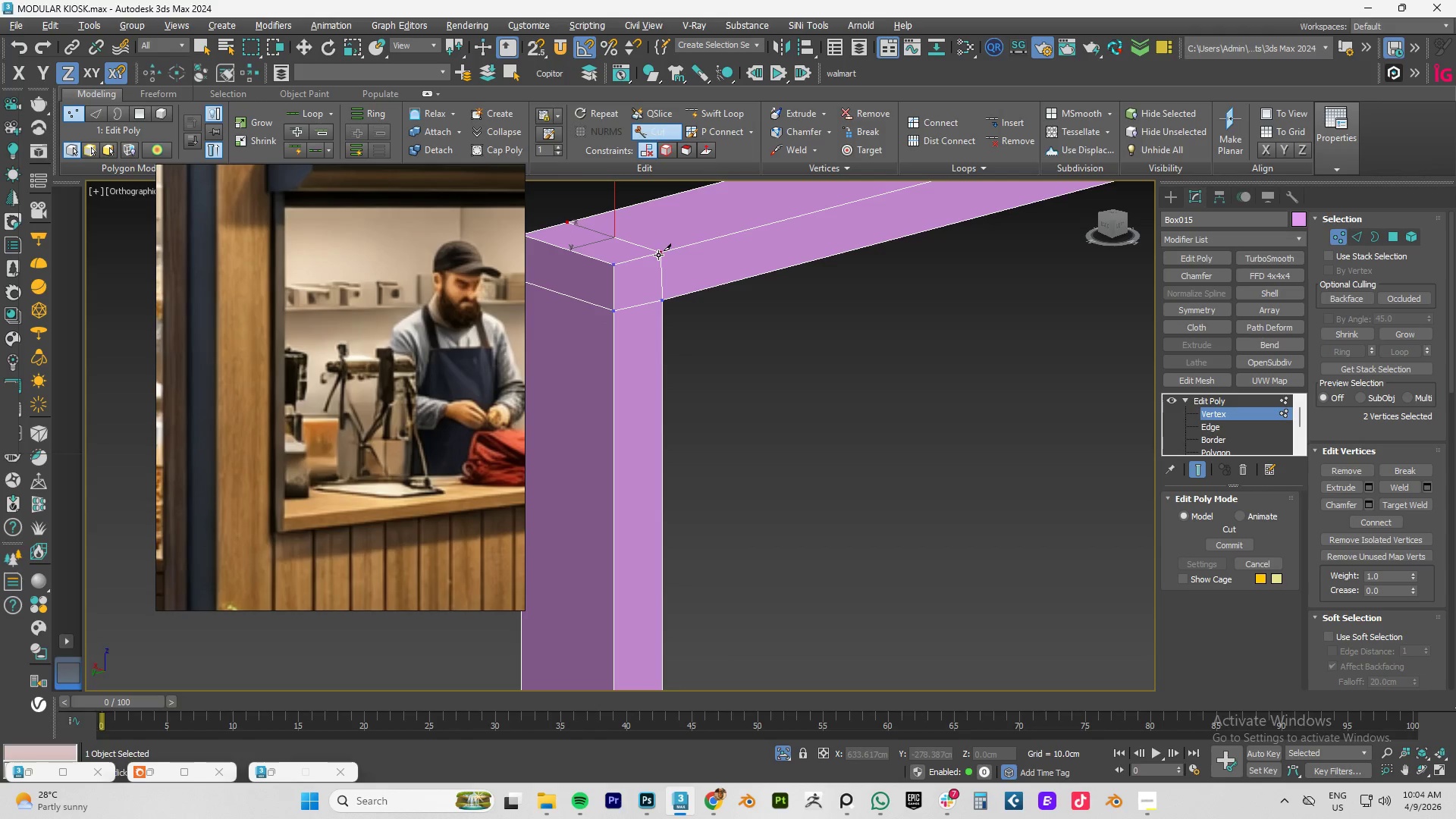 
right_click([659, 255])
 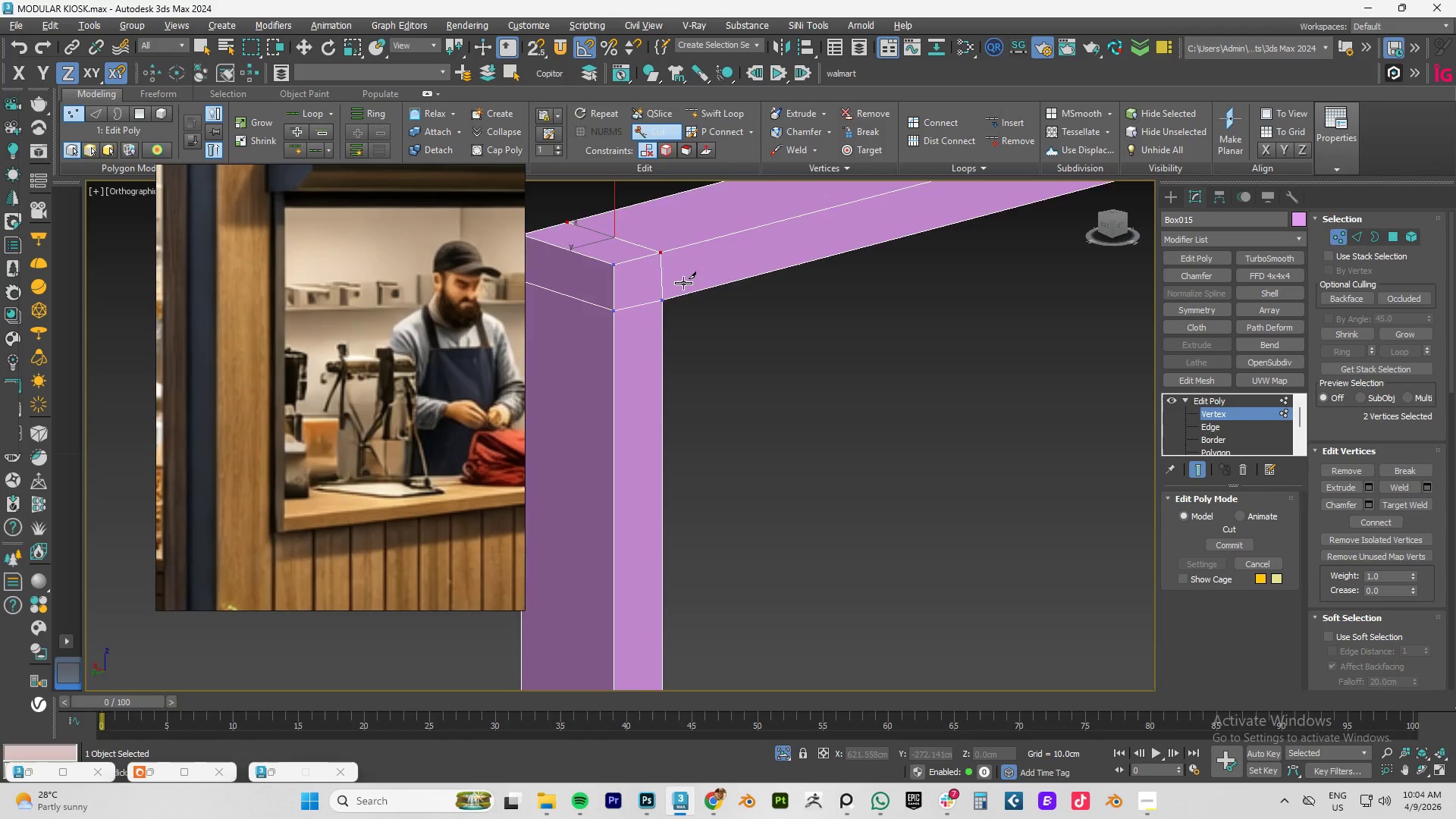 
hold_key(key=AltLeft, duration=0.81)
 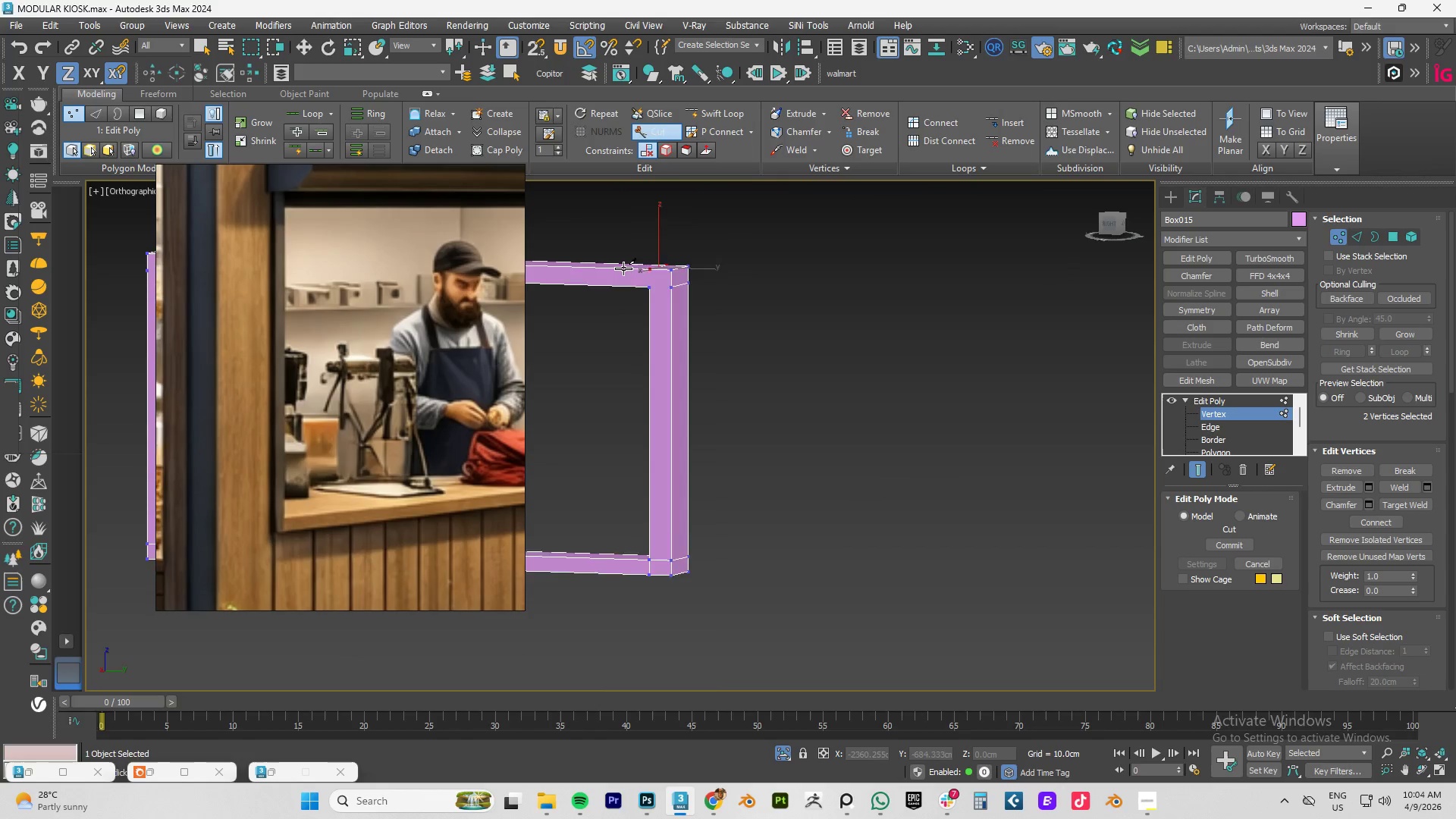 
scroll: coordinate [683, 284], scroll_direction: down, amount: 3.0
 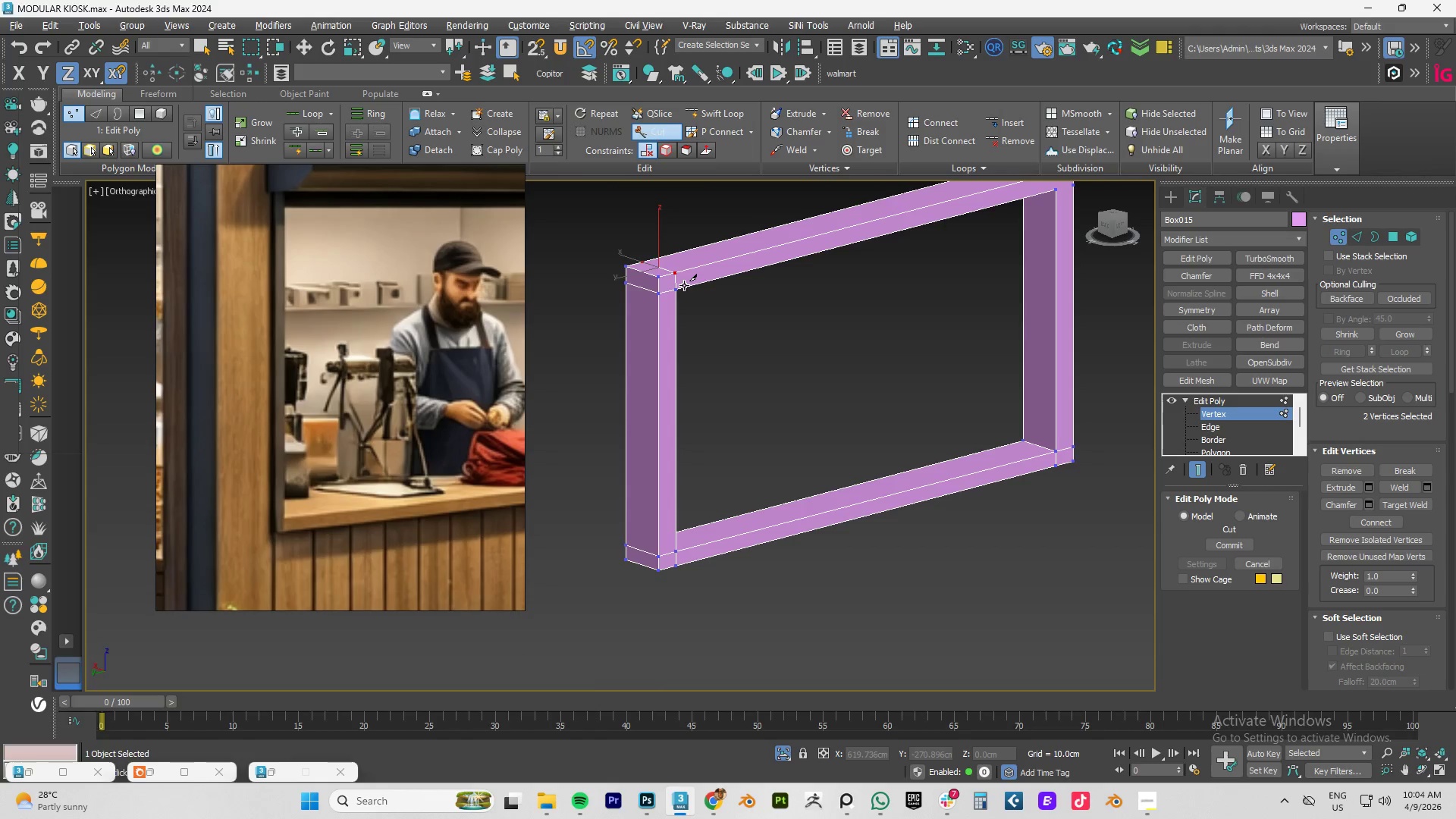 
scroll: coordinate [652, 274], scroll_direction: up, amount: 3.0
 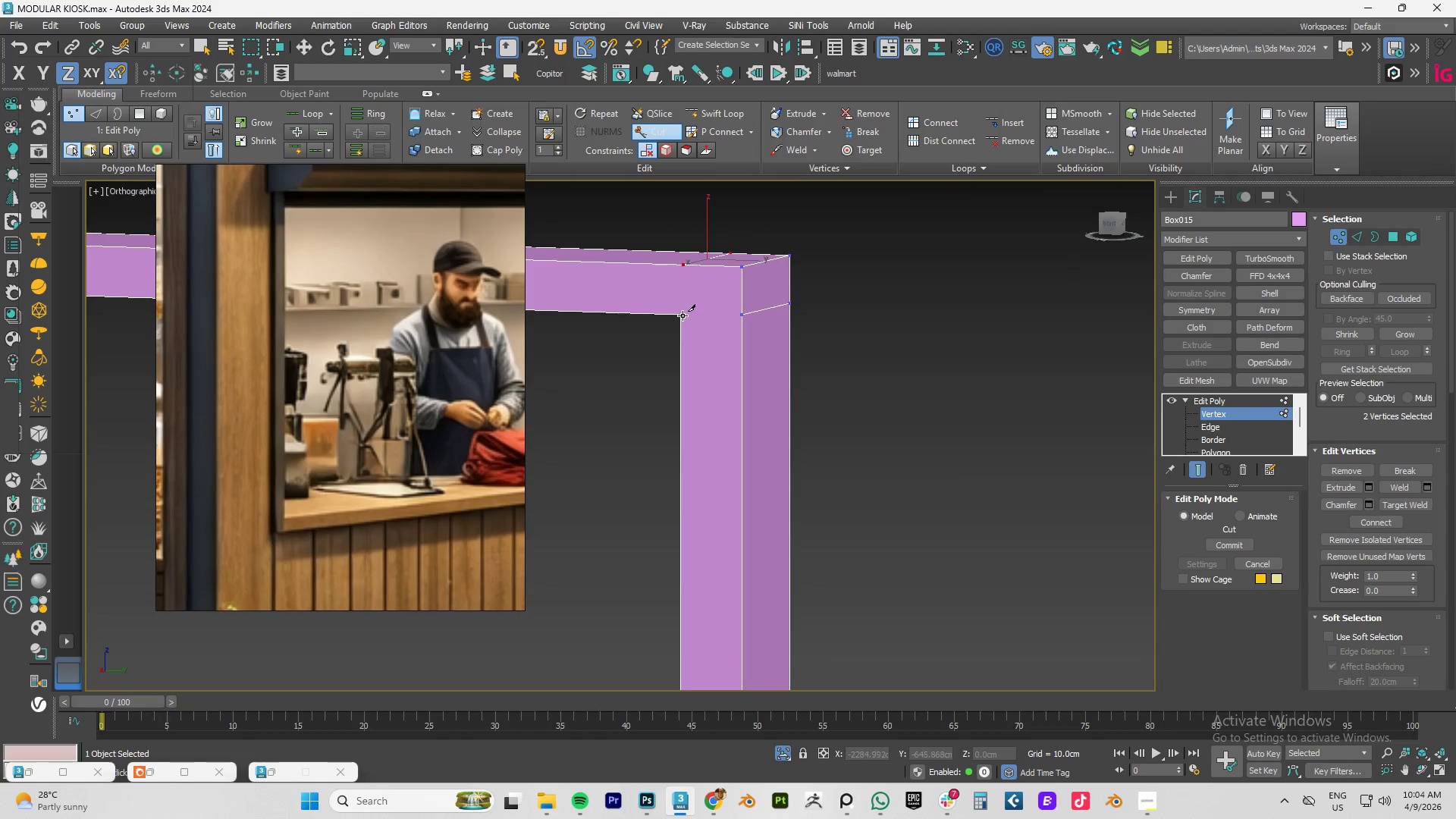 
left_click_drag(start_coordinate=[682, 315], to_coordinate=[688, 315])
 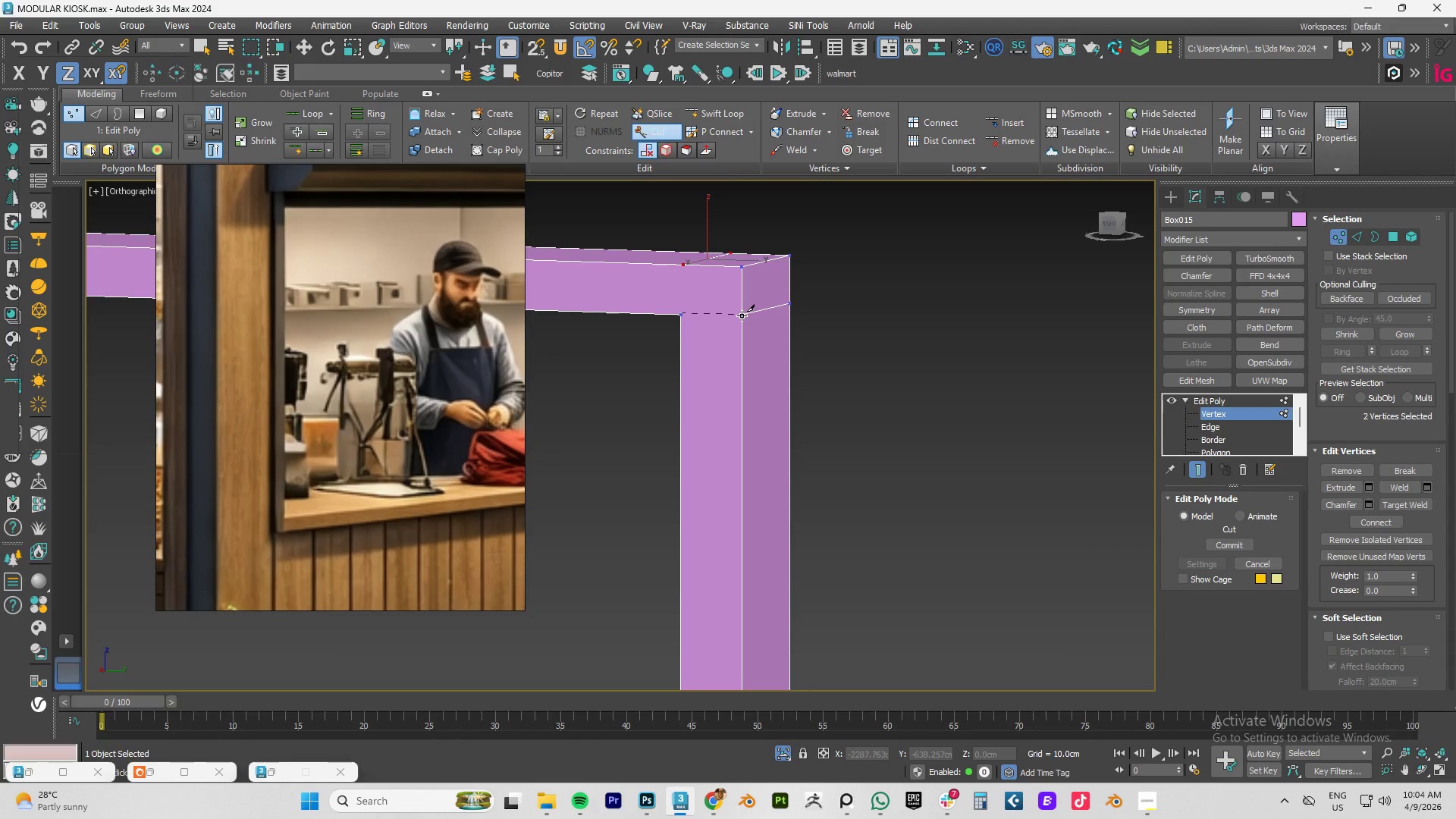 
left_click([742, 315])
 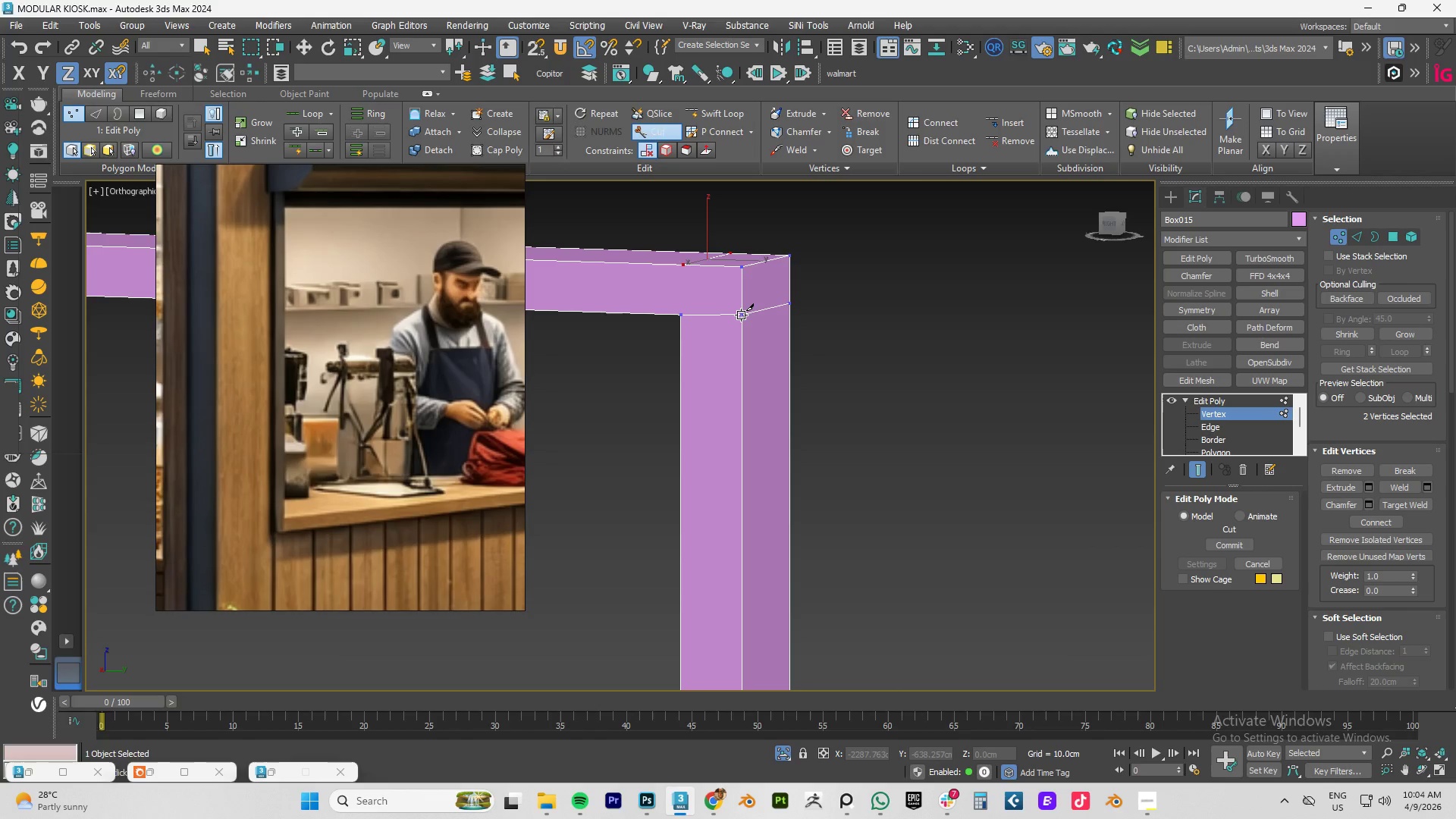 
right_click([741, 315])
 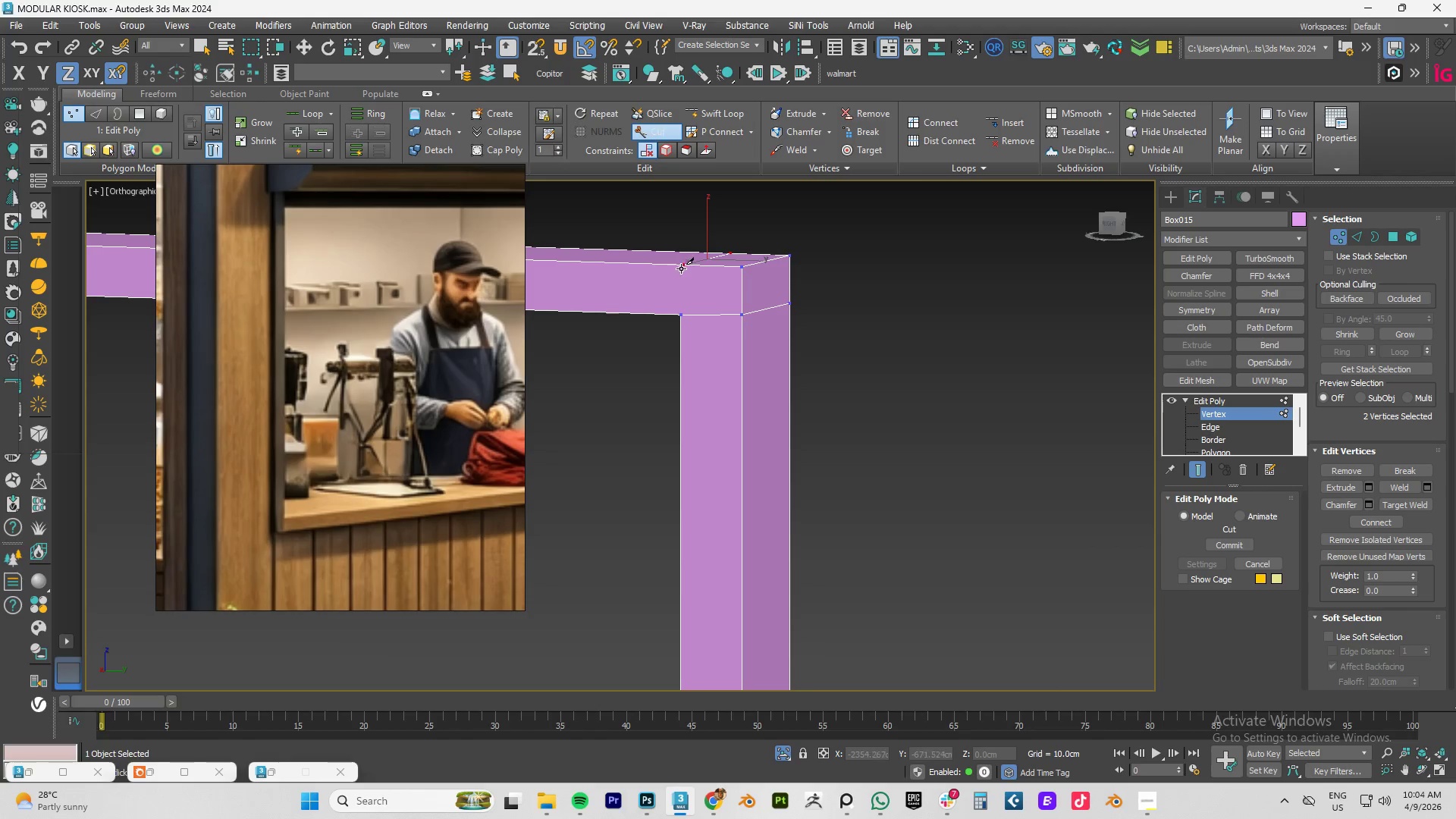 
left_click([682, 267])
 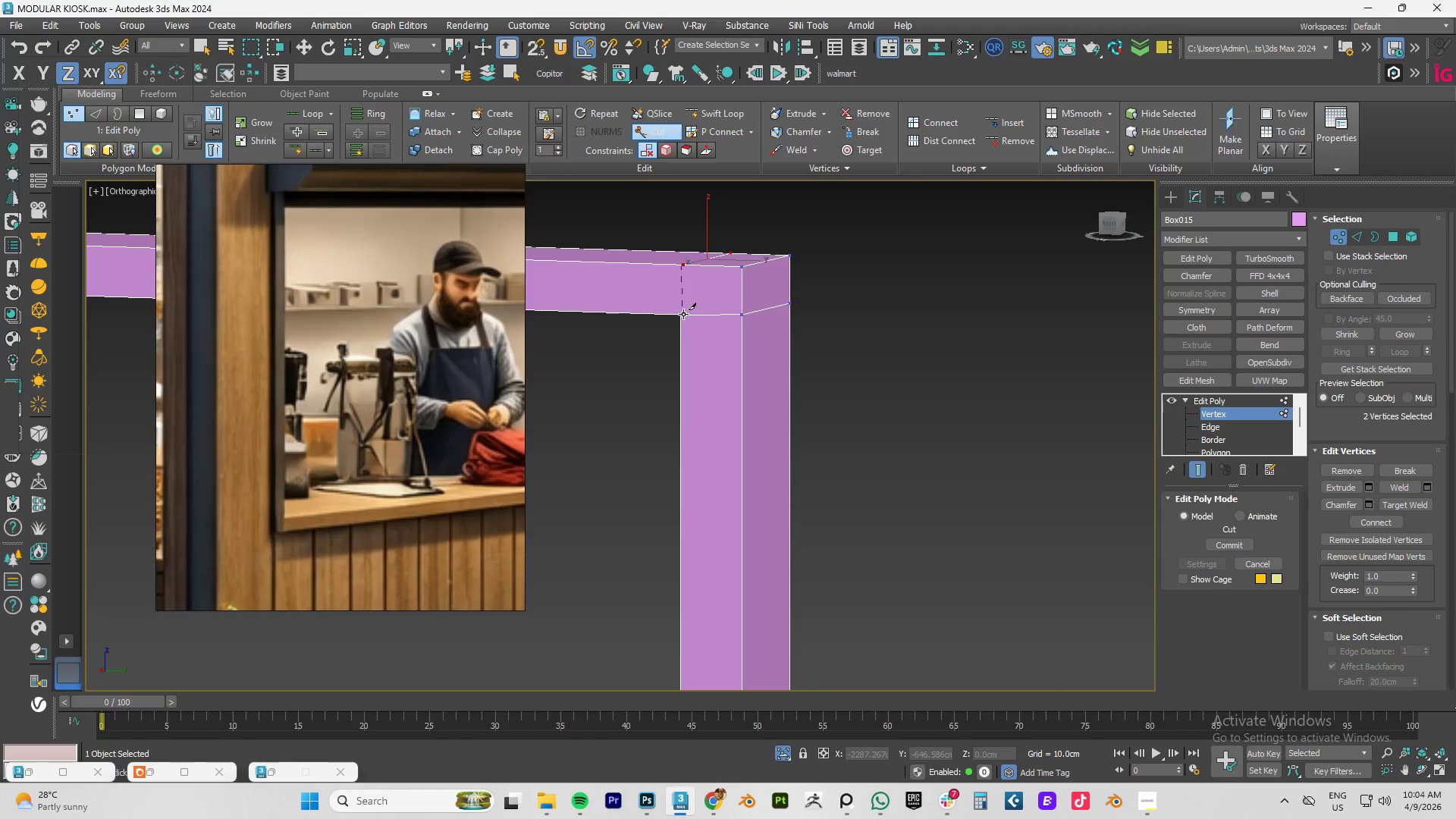 
left_click([683, 315])
 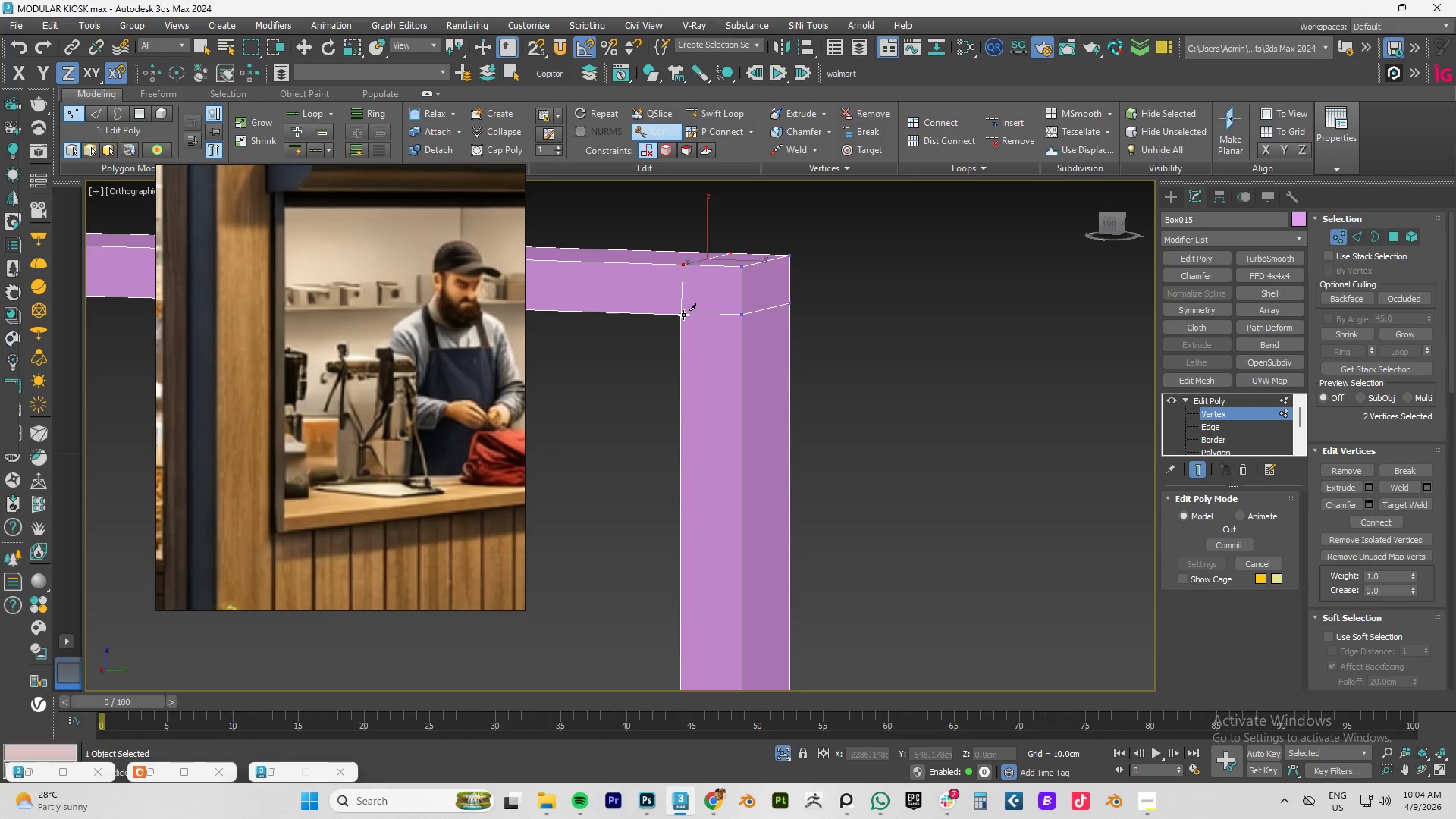 
right_click([683, 315])
 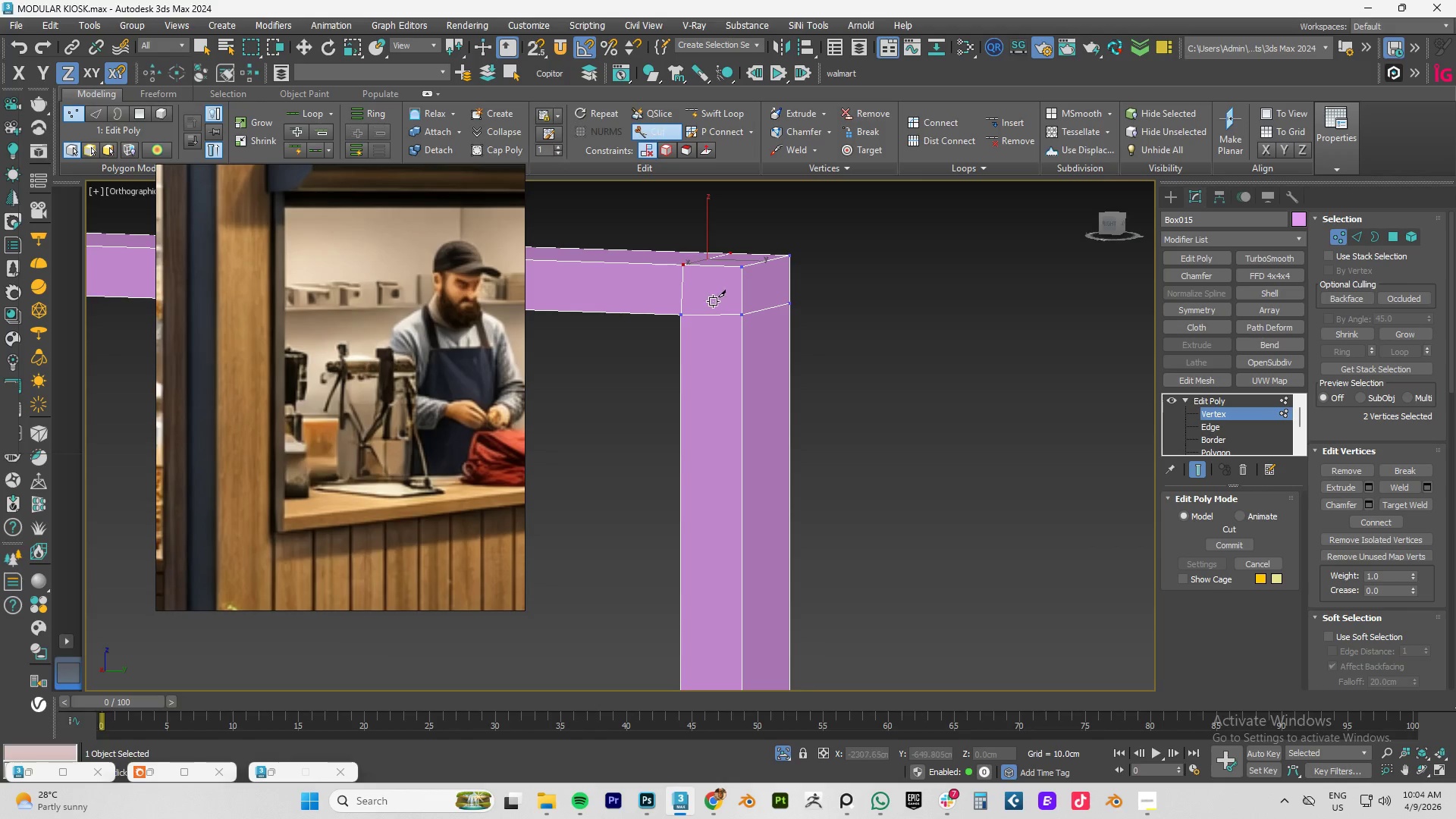 
scroll: coordinate [745, 297], scroll_direction: down, amount: 6.0
 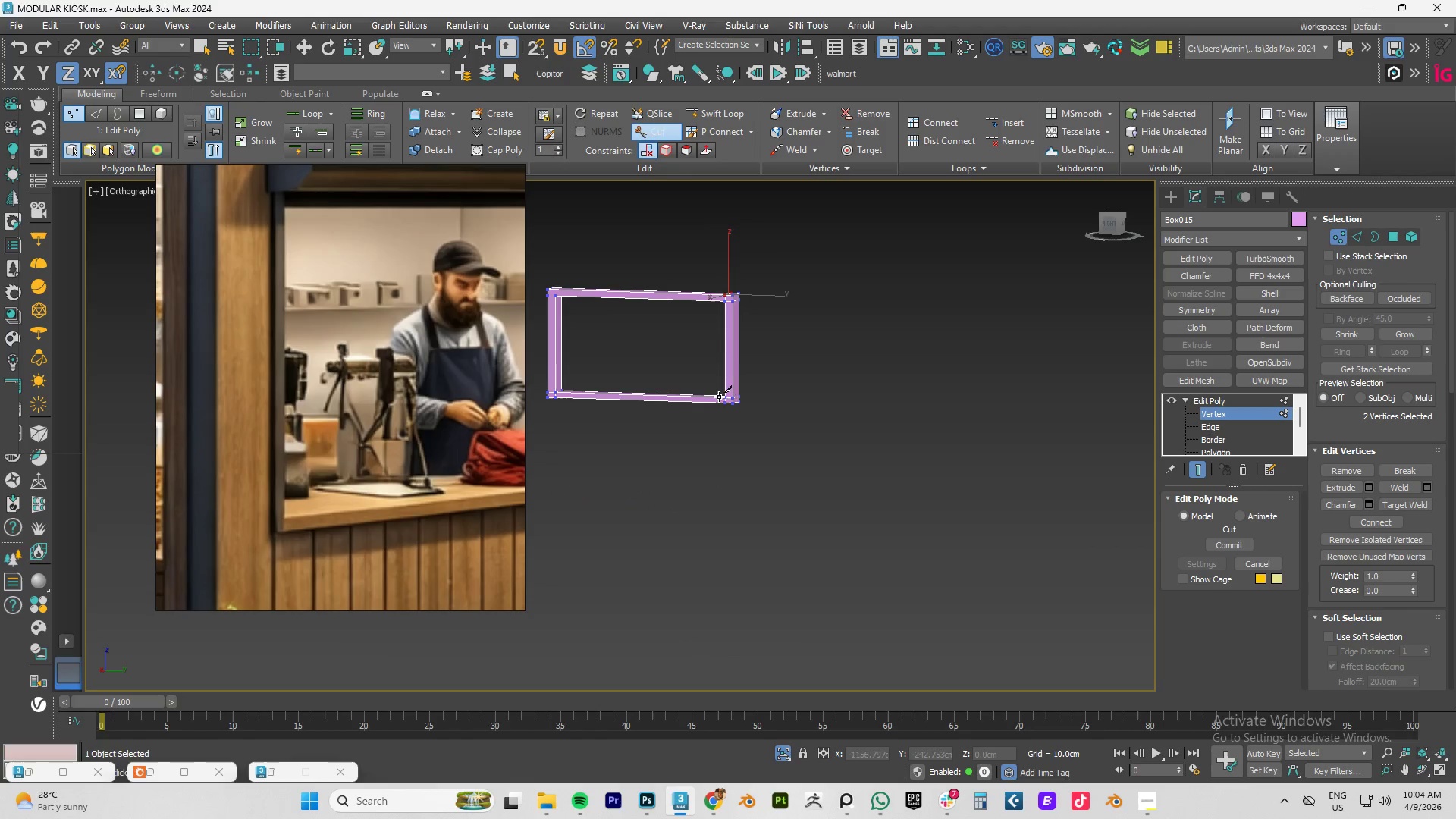 
scroll: coordinate [732, 419], scroll_direction: up, amount: 3.0
 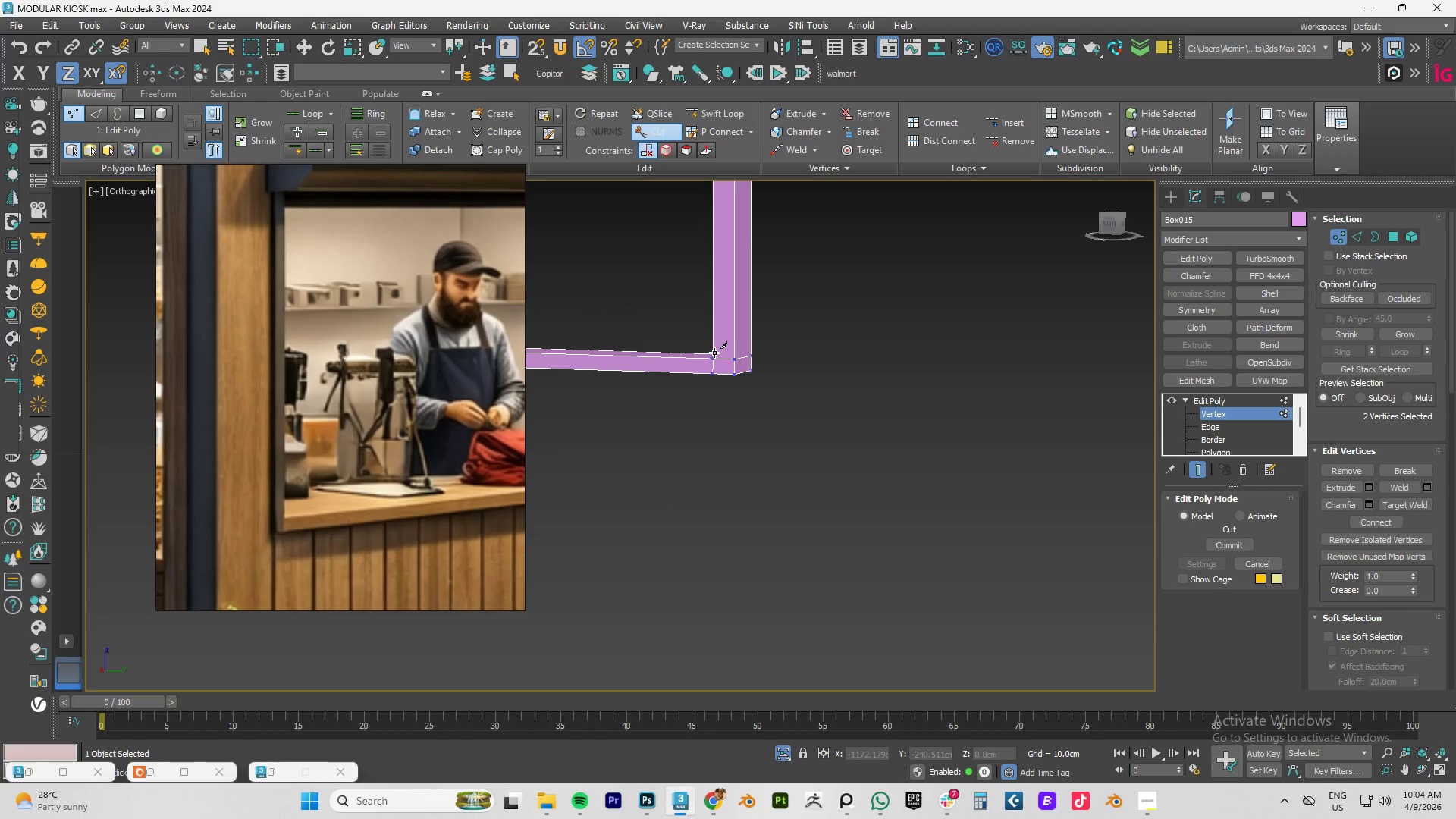 
right_click([788, 345])
 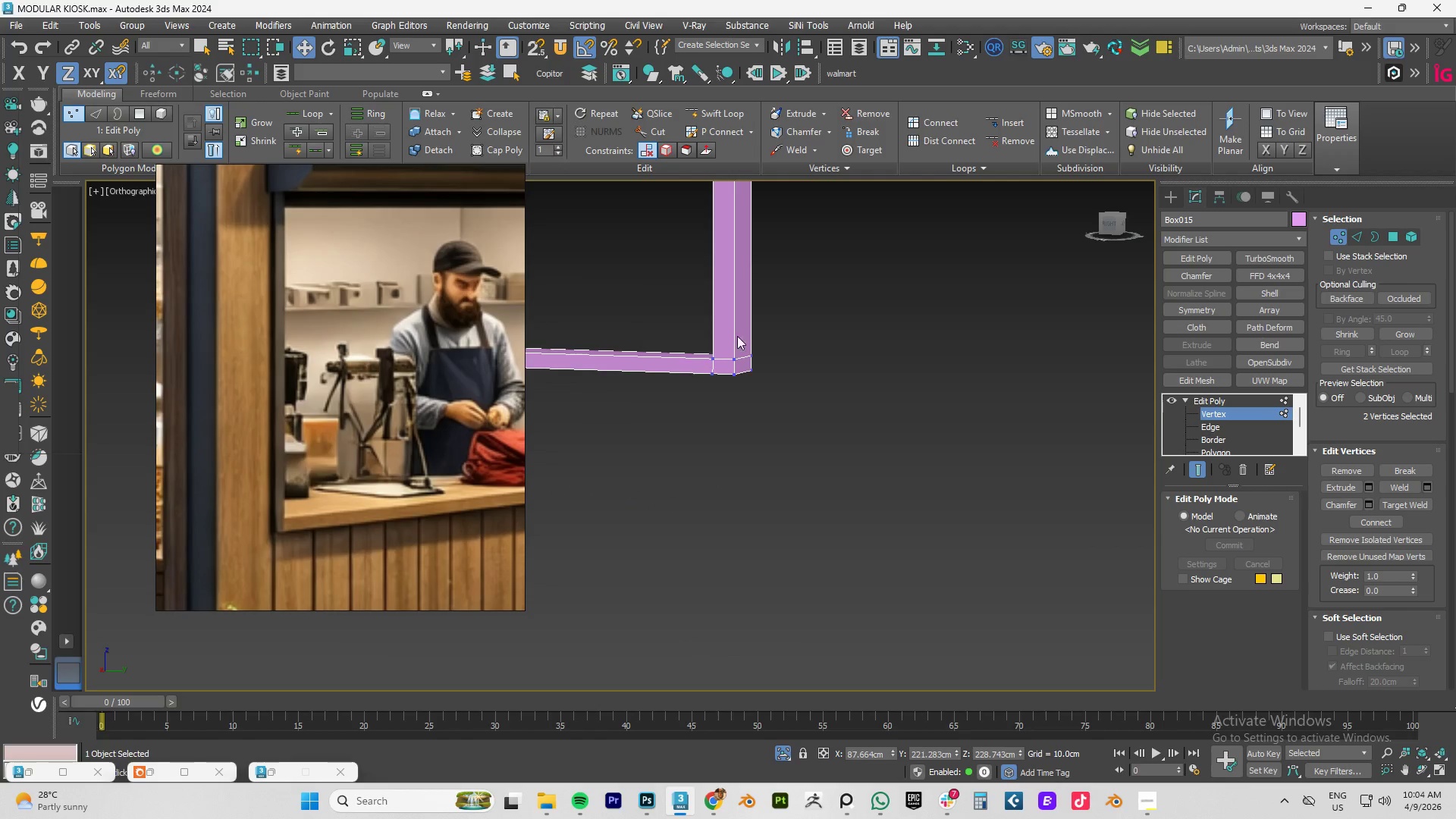 
scroll: coordinate [720, 318], scroll_direction: down, amount: 3.0
 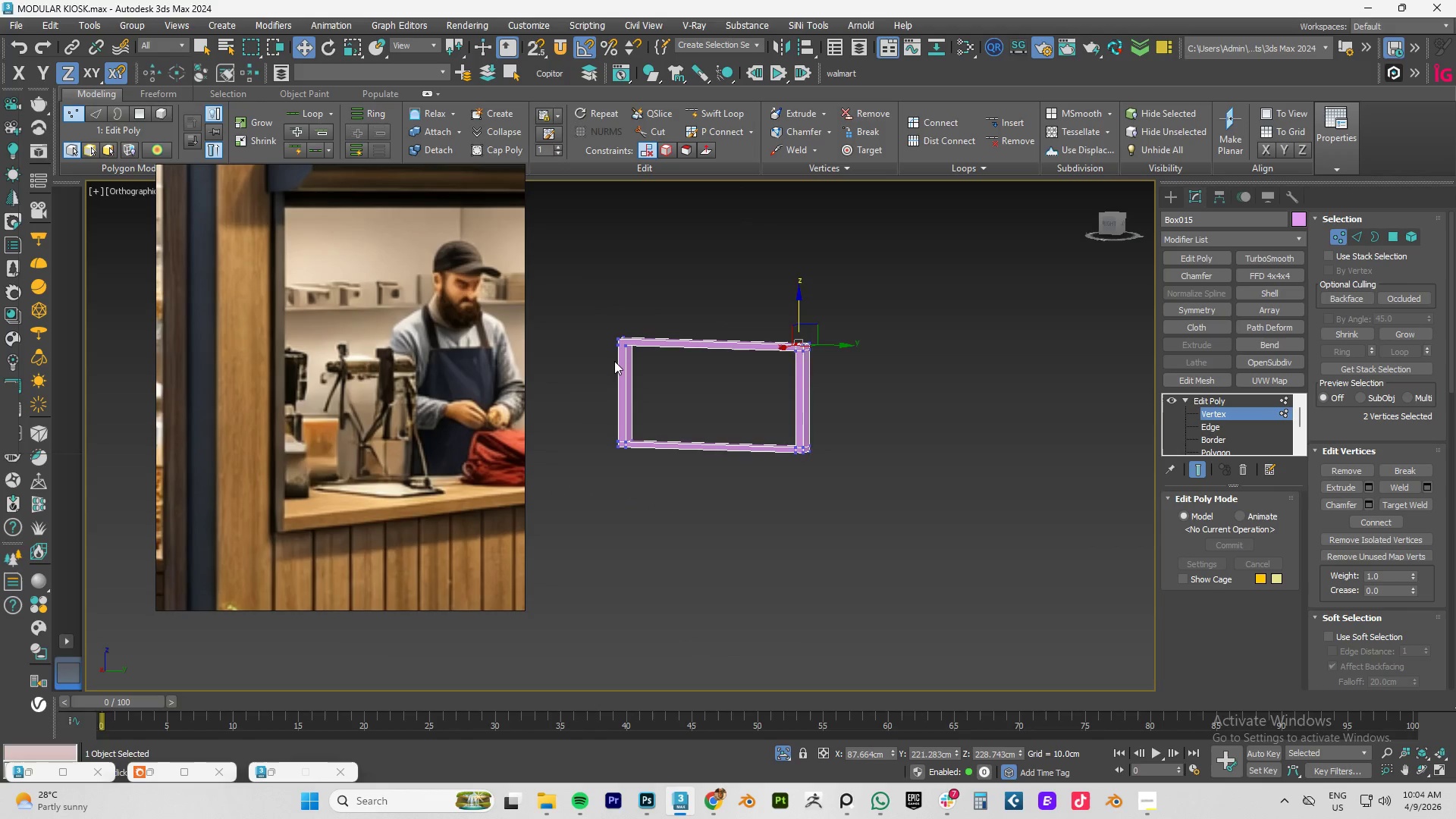 
scroll: coordinate [614, 359], scroll_direction: up, amount: 4.0
 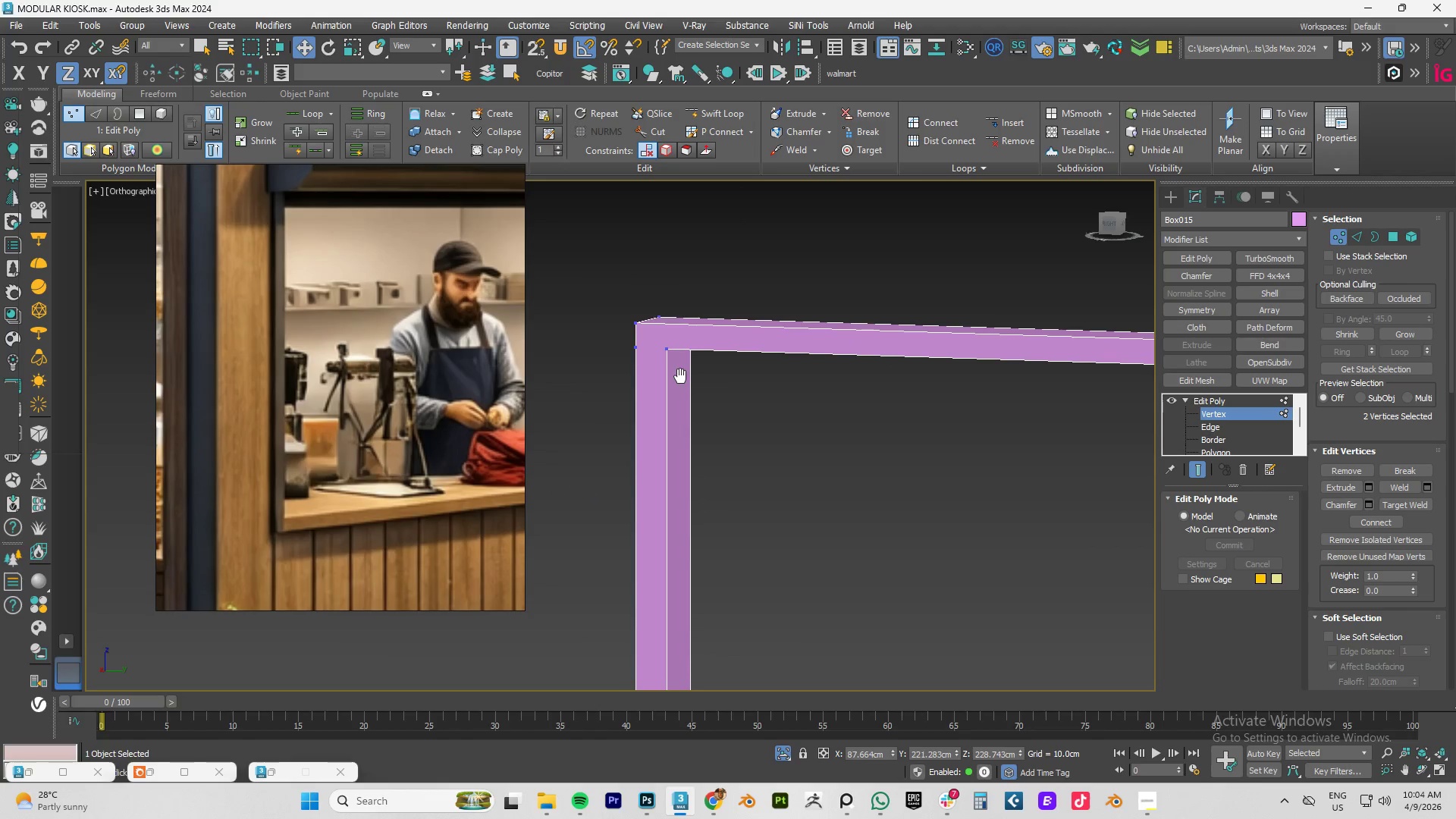 
key(Alt+C)
 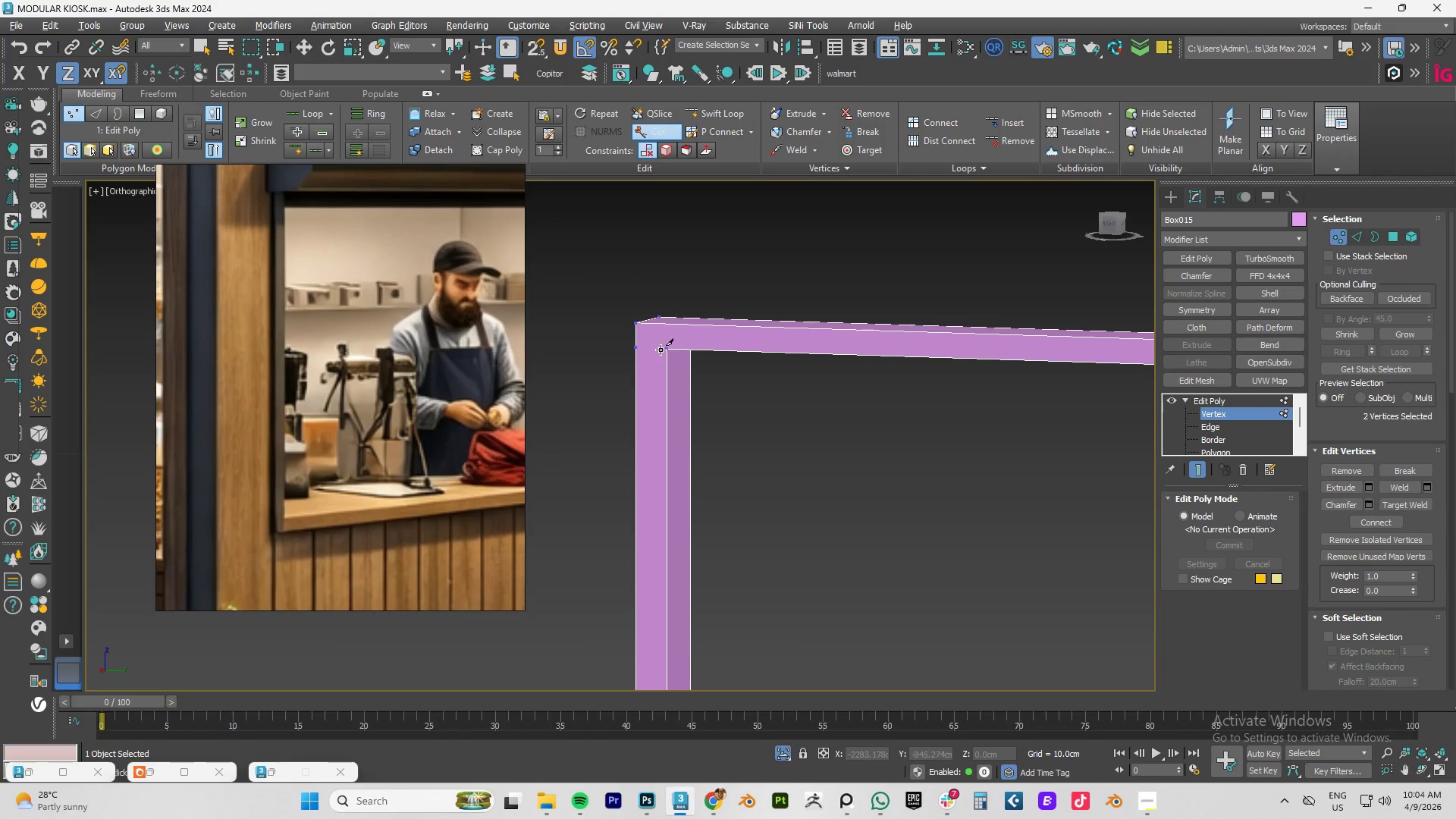 
scroll: coordinate [661, 350], scroll_direction: up, amount: 3.0
 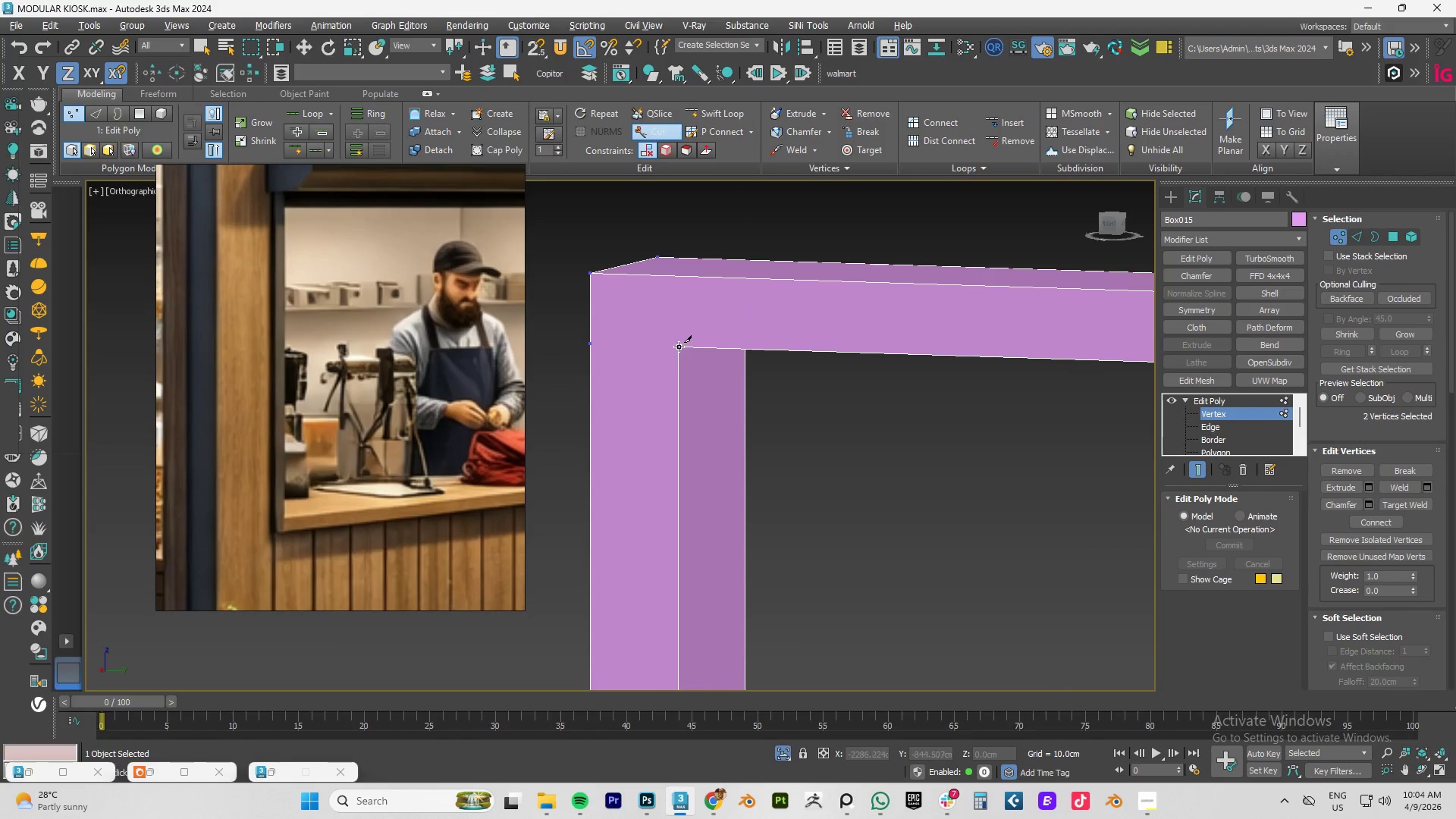 
left_click([679, 347])
 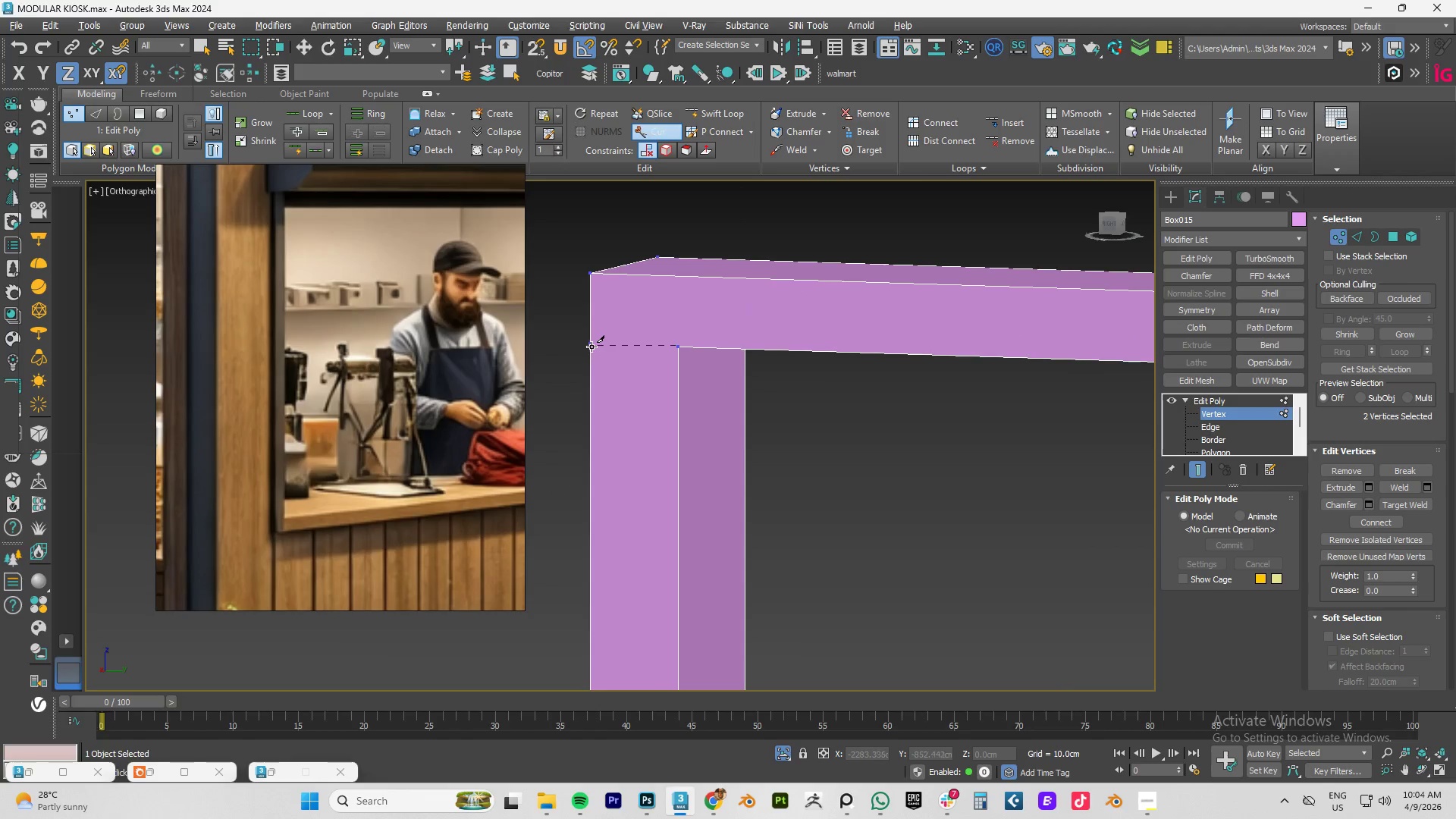 
left_click([590, 346])
 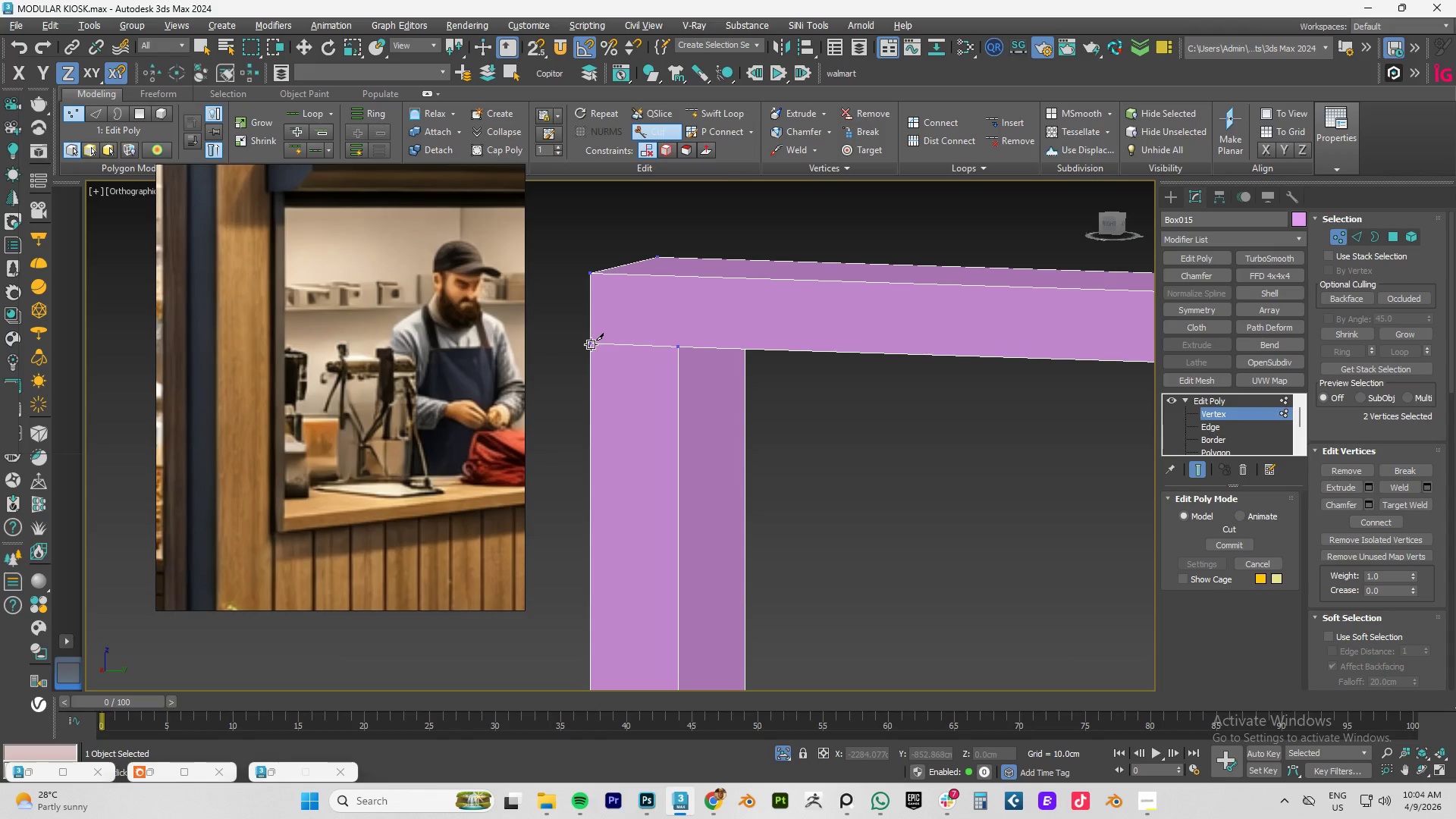 
right_click([591, 344])
 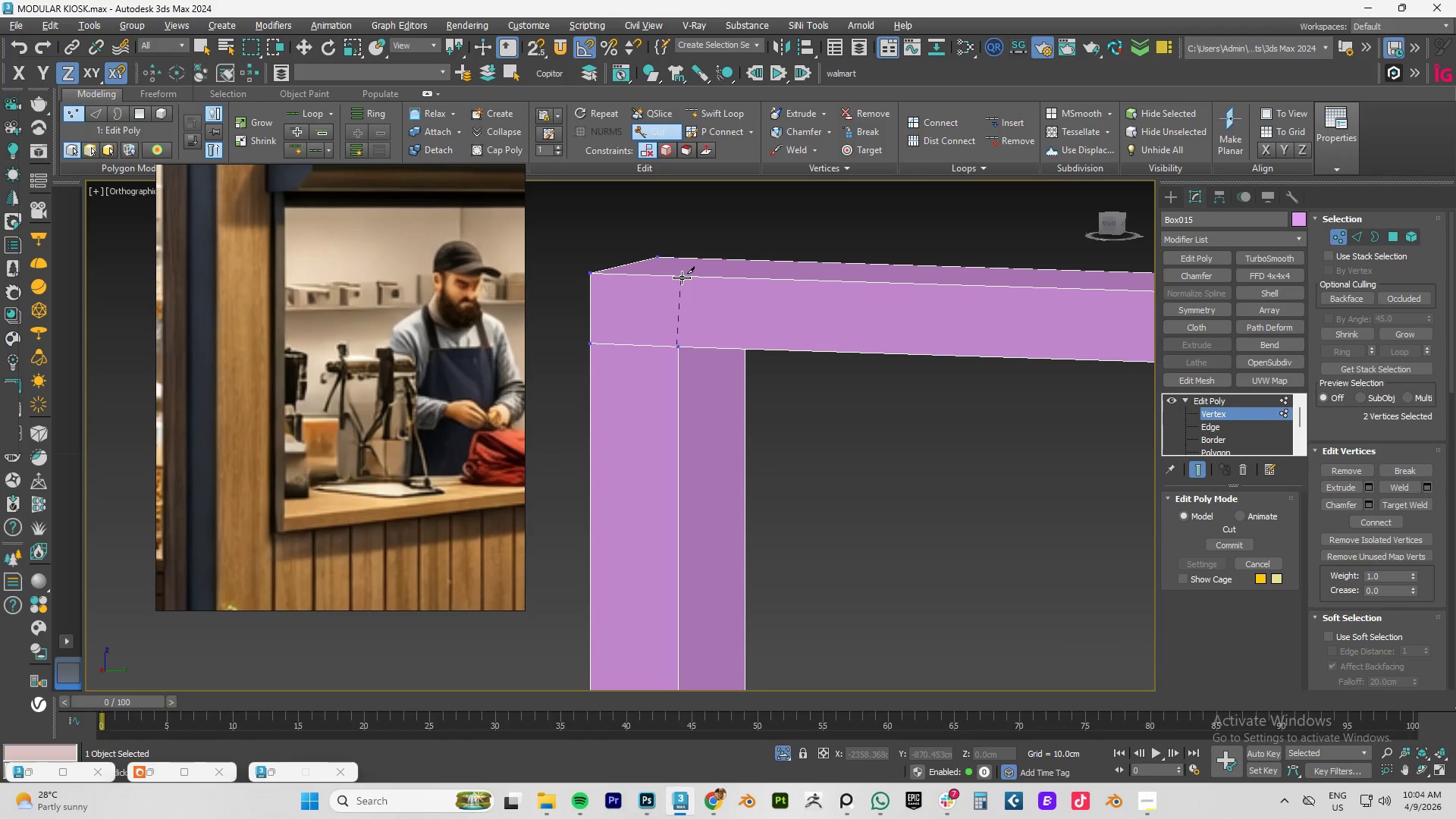 
left_click([680, 276])
 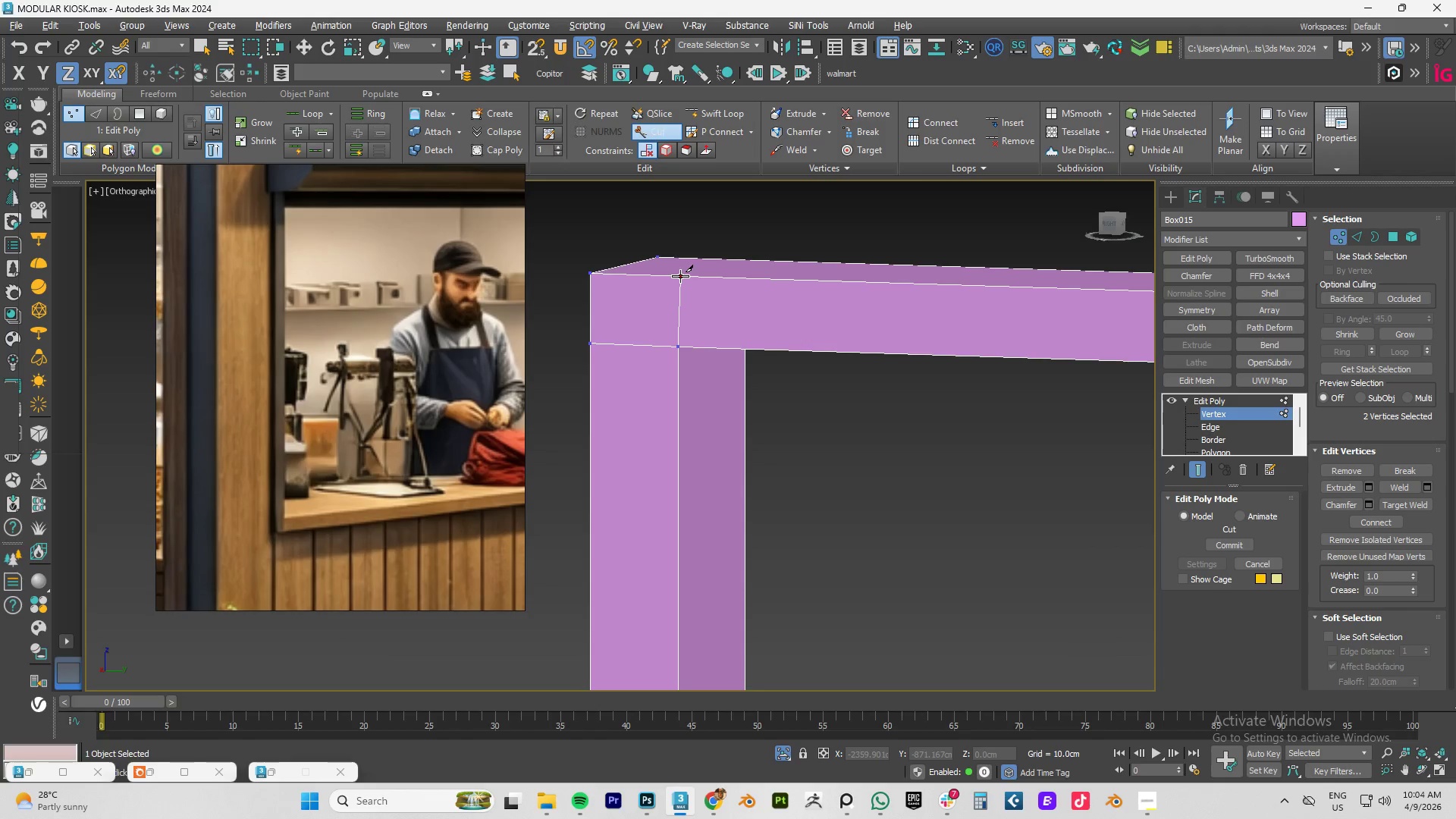 
right_click([680, 276])
 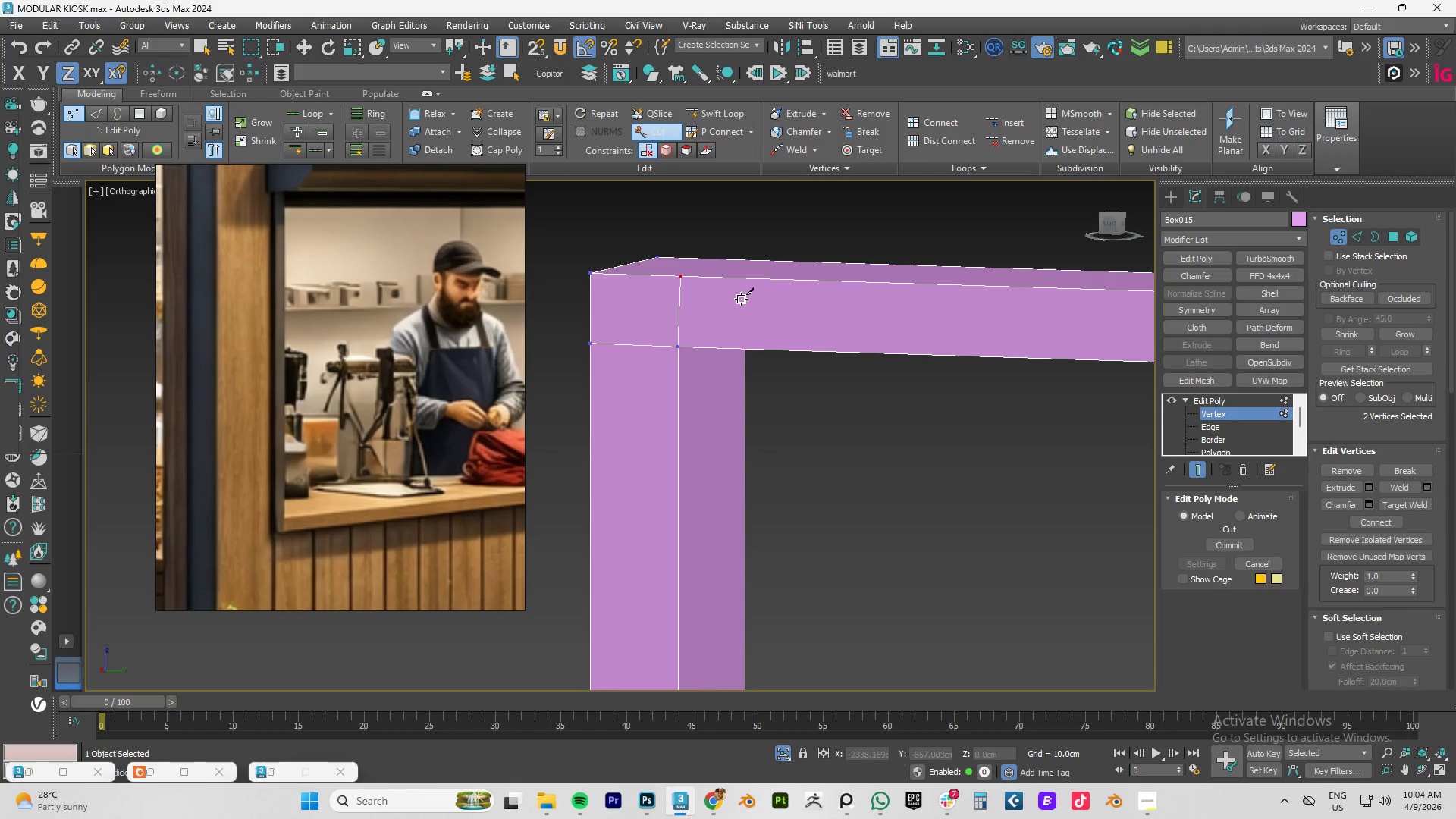 
hold_key(key=AltLeft, duration=0.7)
 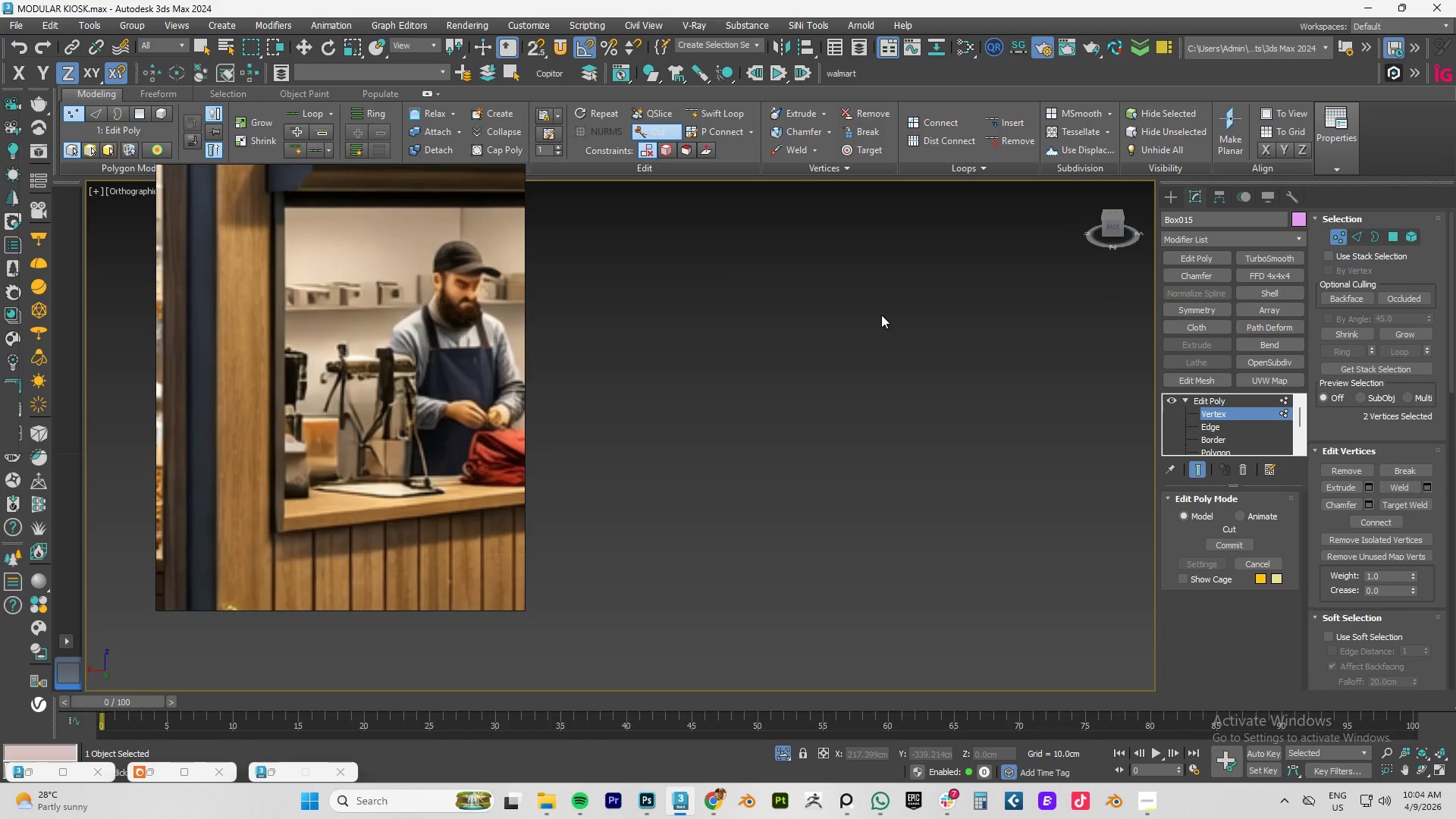 
scroll: coordinate [881, 315], scroll_direction: down, amount: 7.0
 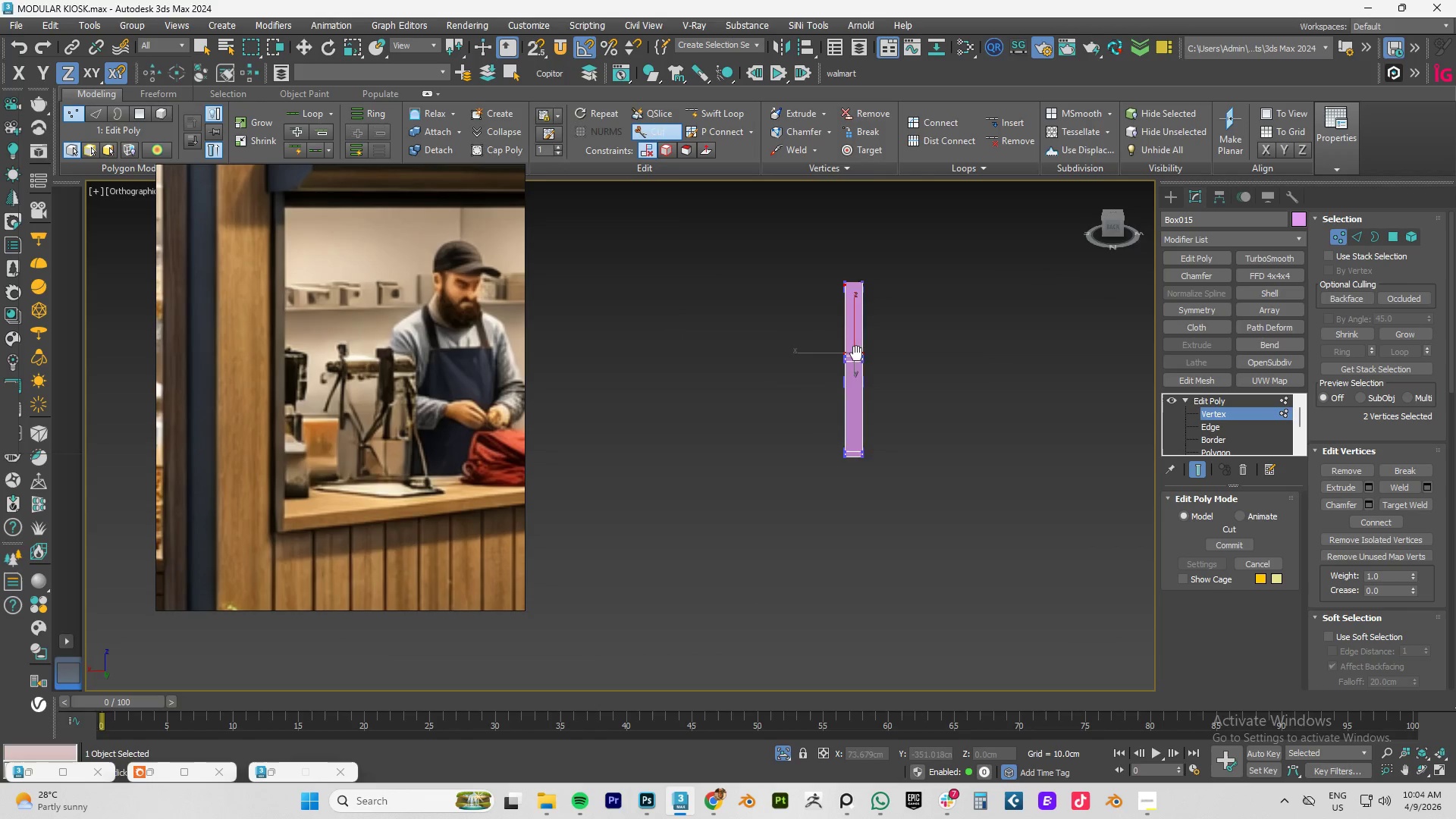 
hold_key(key=AltLeft, duration=0.64)
 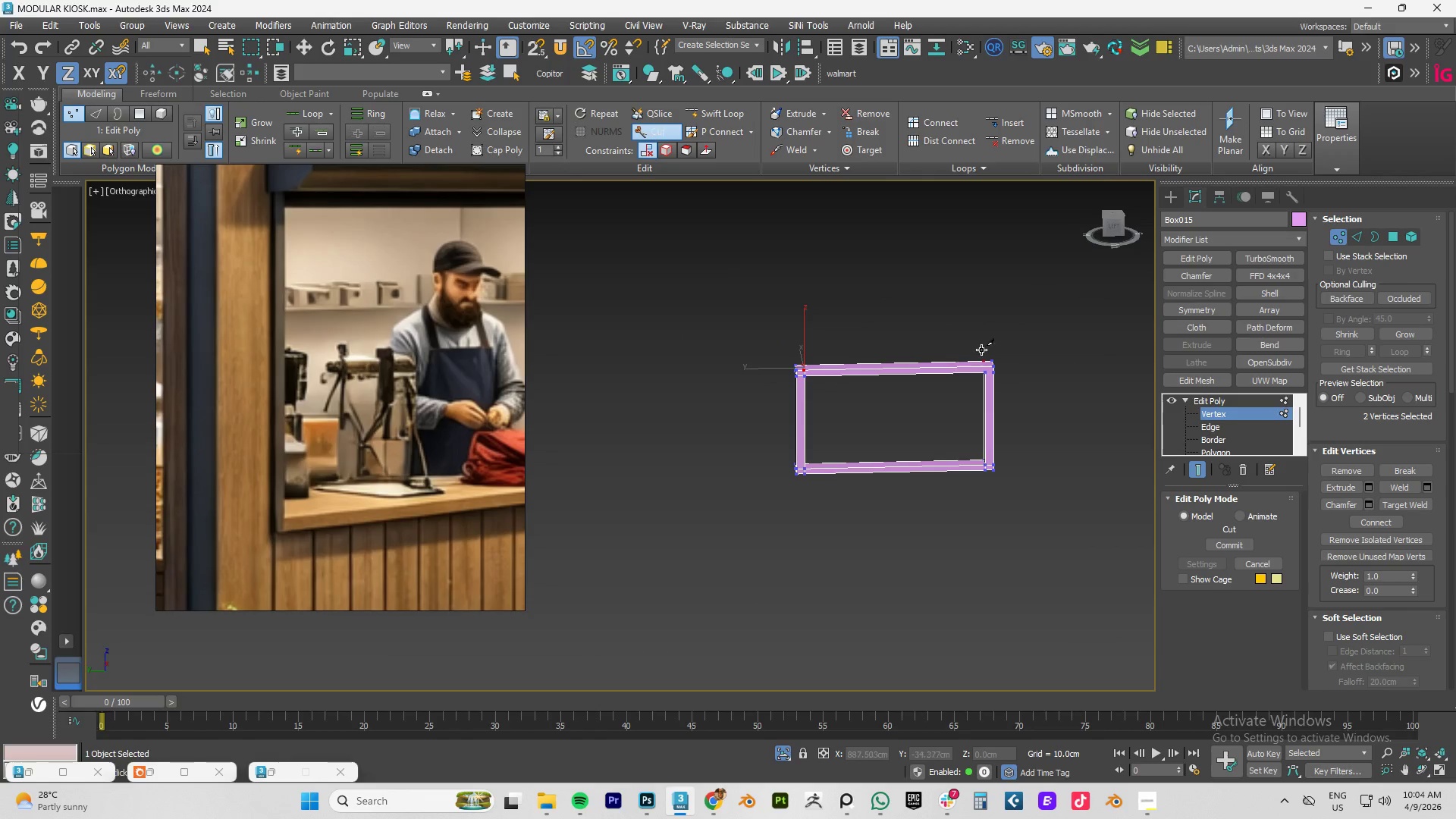 
scroll: coordinate [977, 350], scroll_direction: up, amount: 4.0
 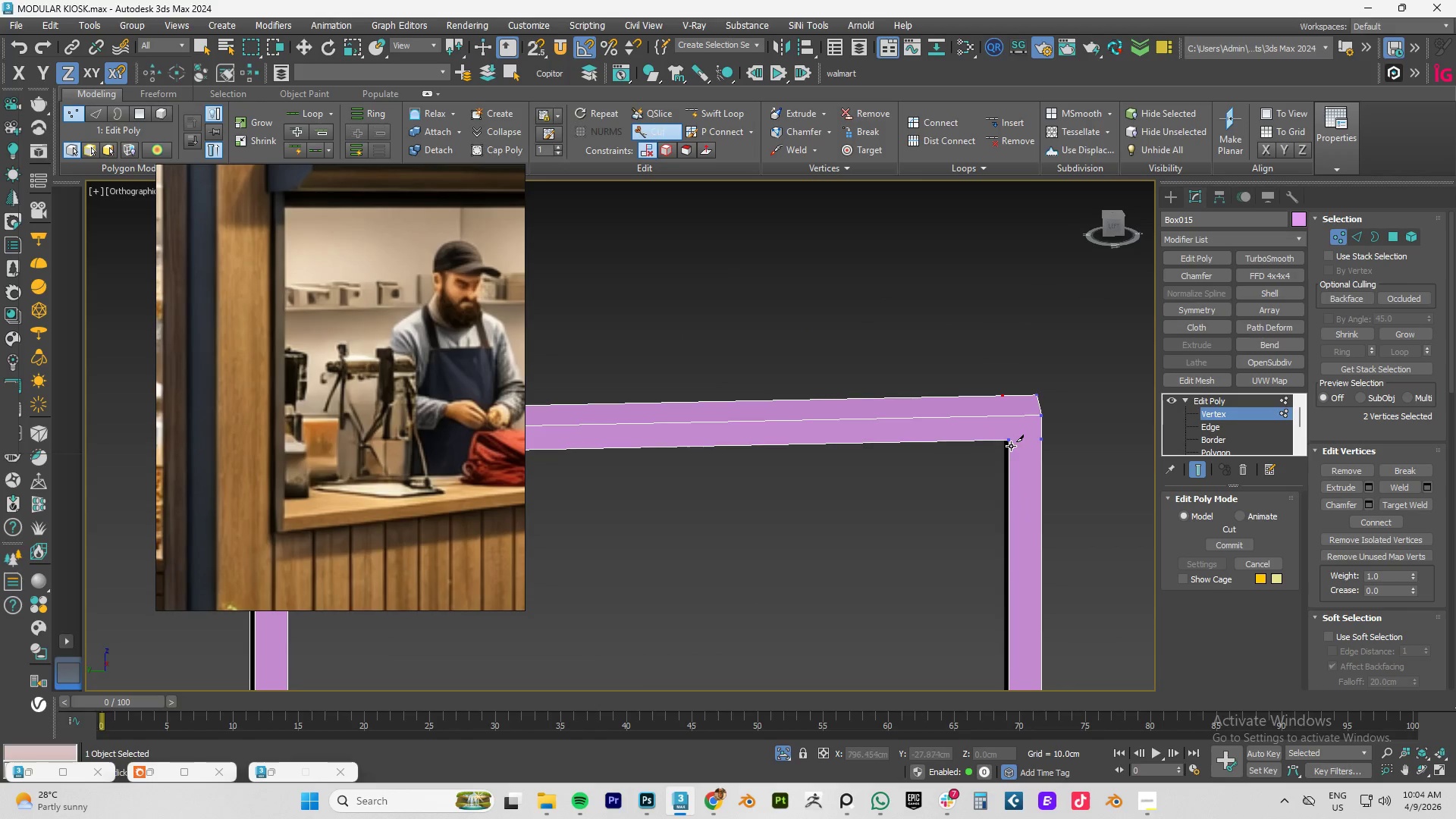 
key(Alt+AltLeft)
 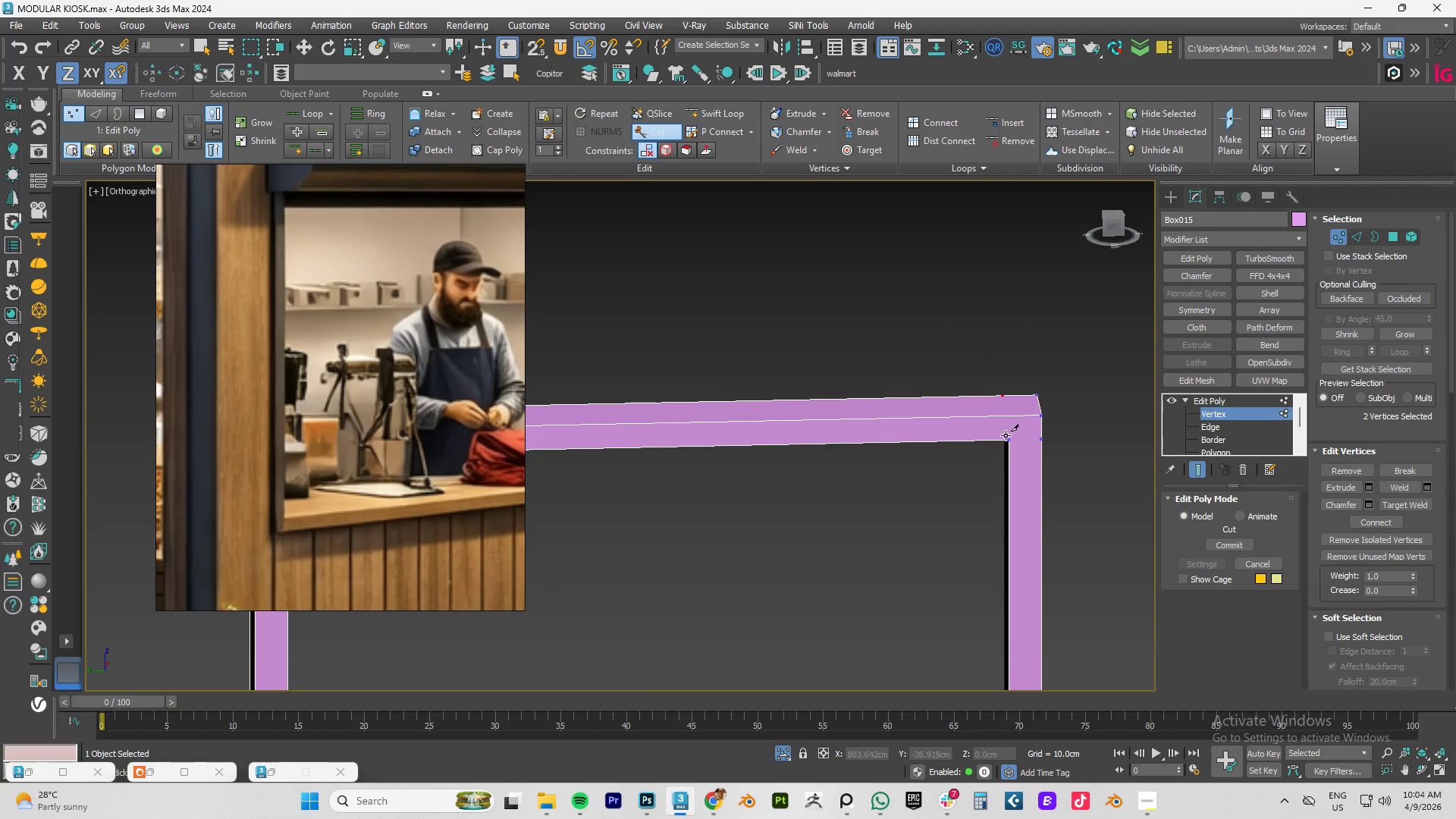 
scroll: coordinate [1014, 422], scroll_direction: up, amount: 3.0
 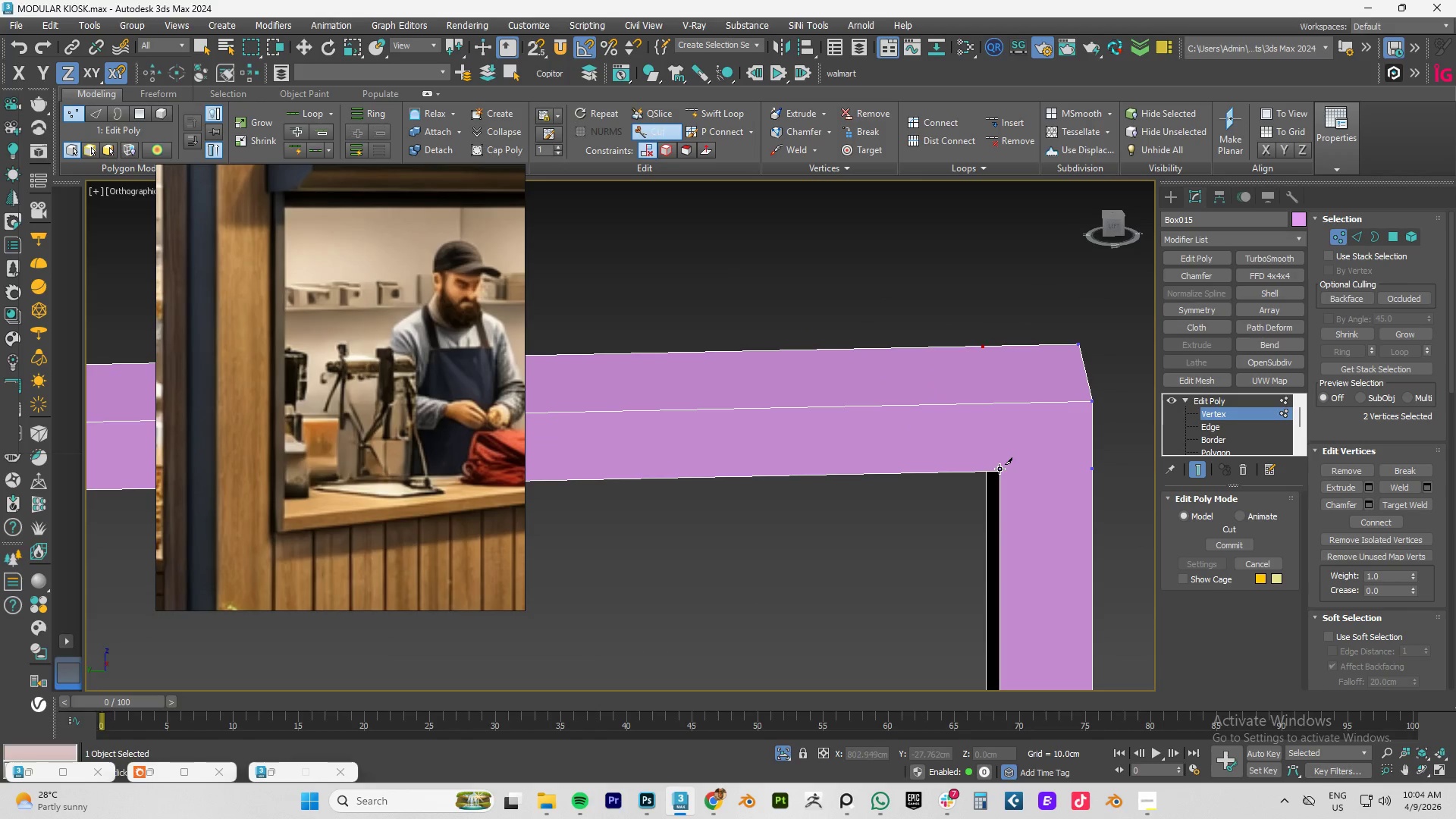 
left_click([998, 471])
 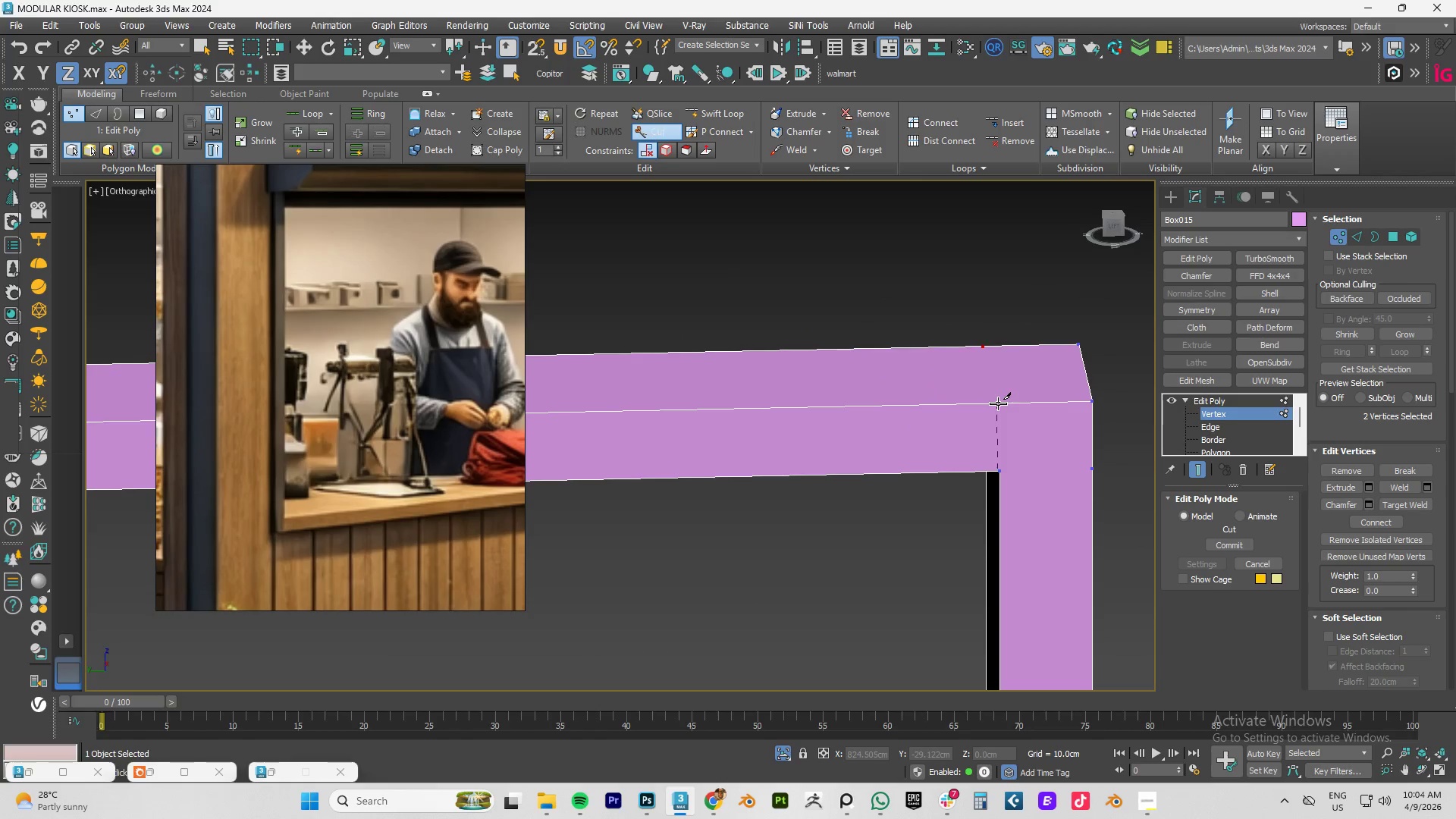 
left_click([998, 403])
 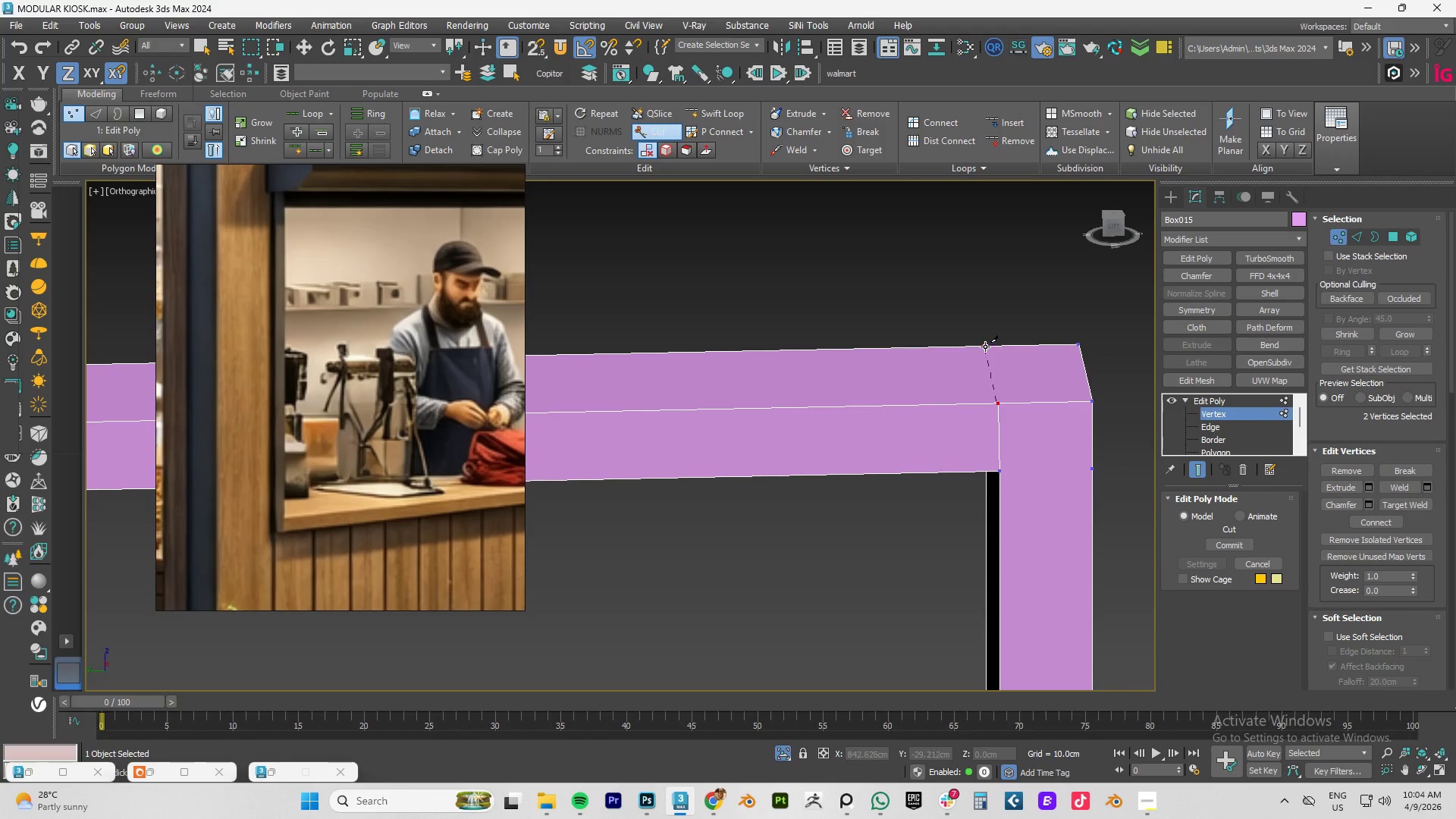 
left_click([984, 345])
 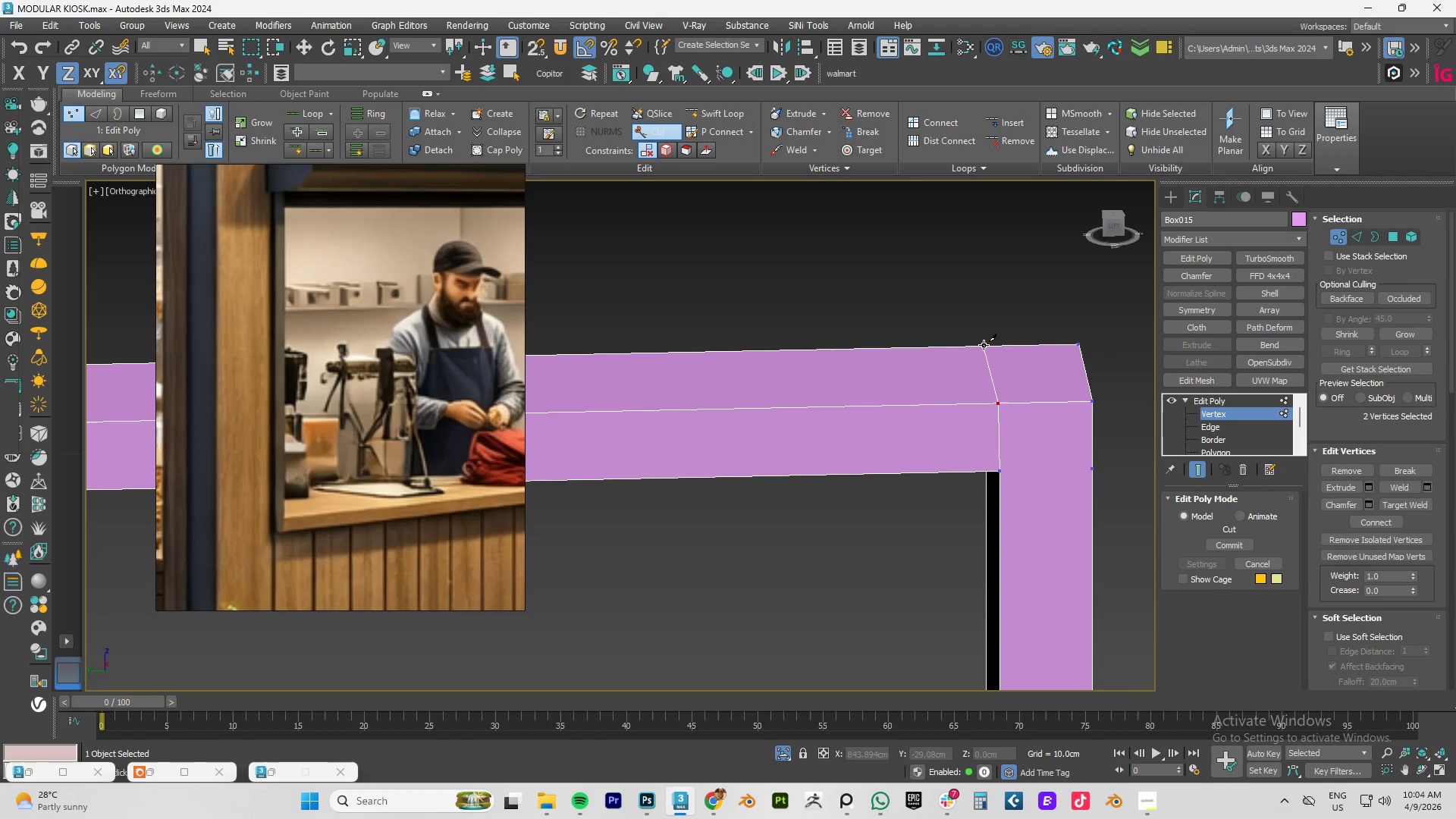 
right_click([984, 345])
 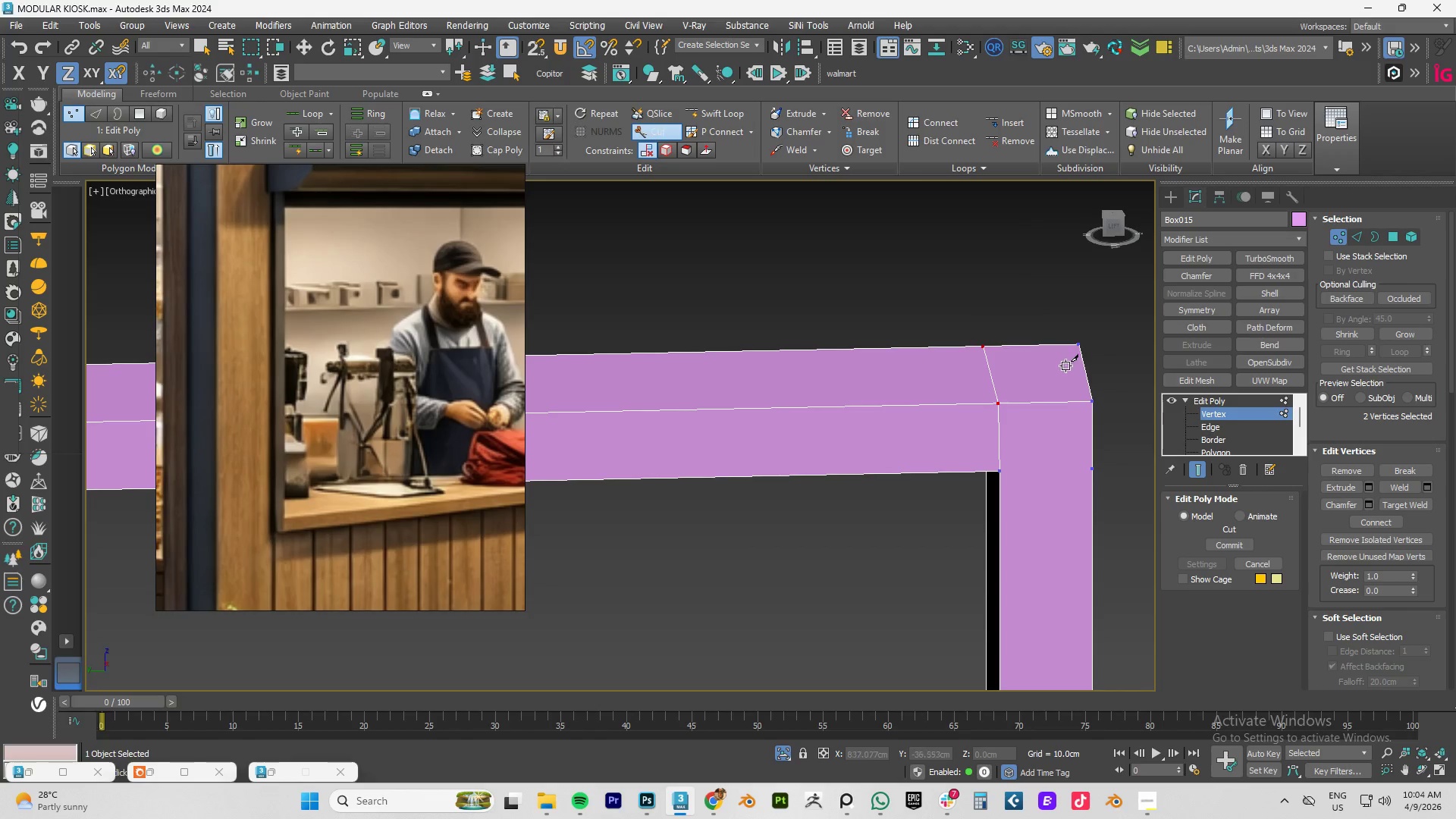 
right_click([1054, 381])
 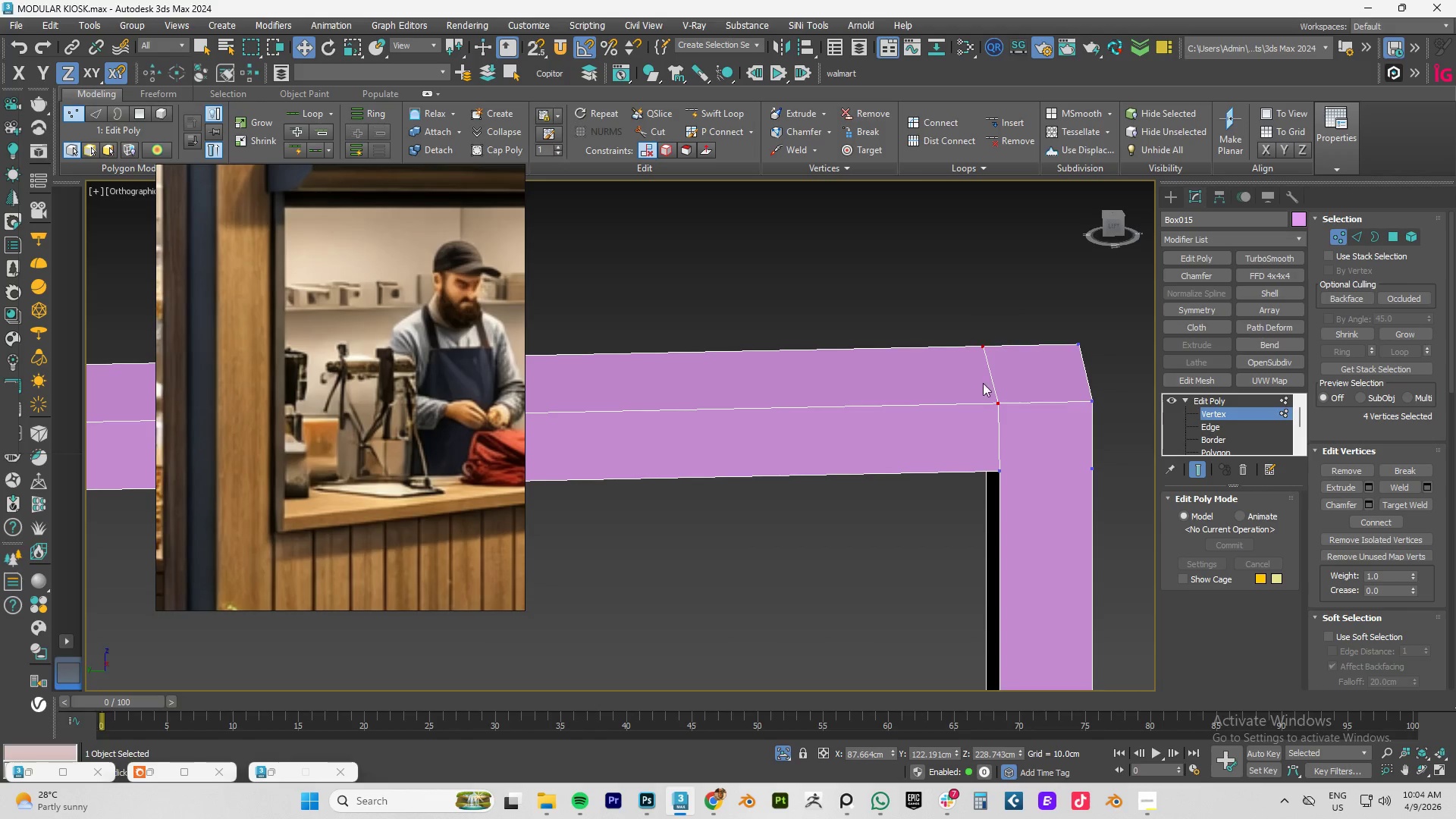 
hold_key(key=AltLeft, duration=0.56)
 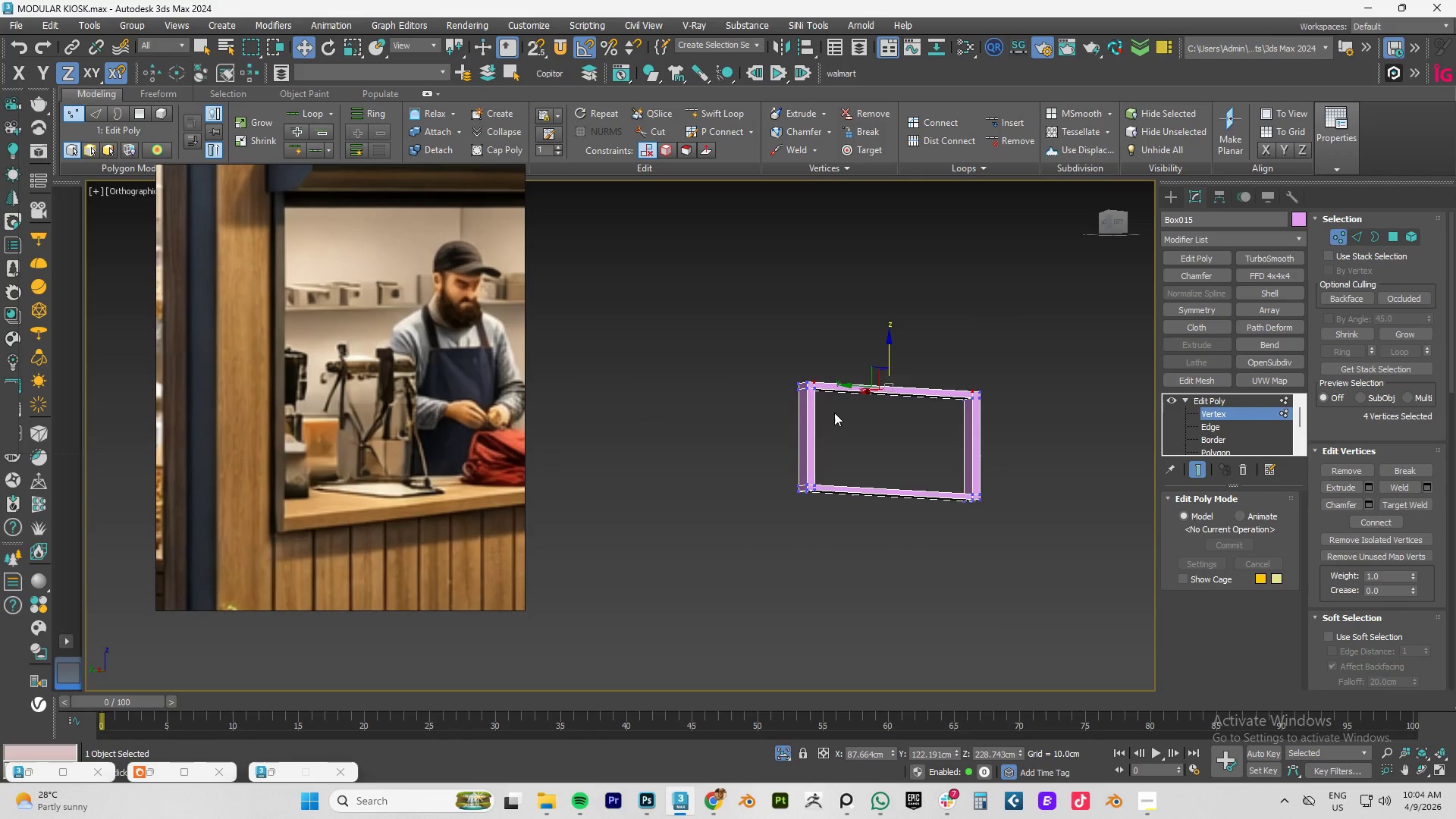 
scroll: coordinate [977, 390], scroll_direction: down, amount: 7.0
 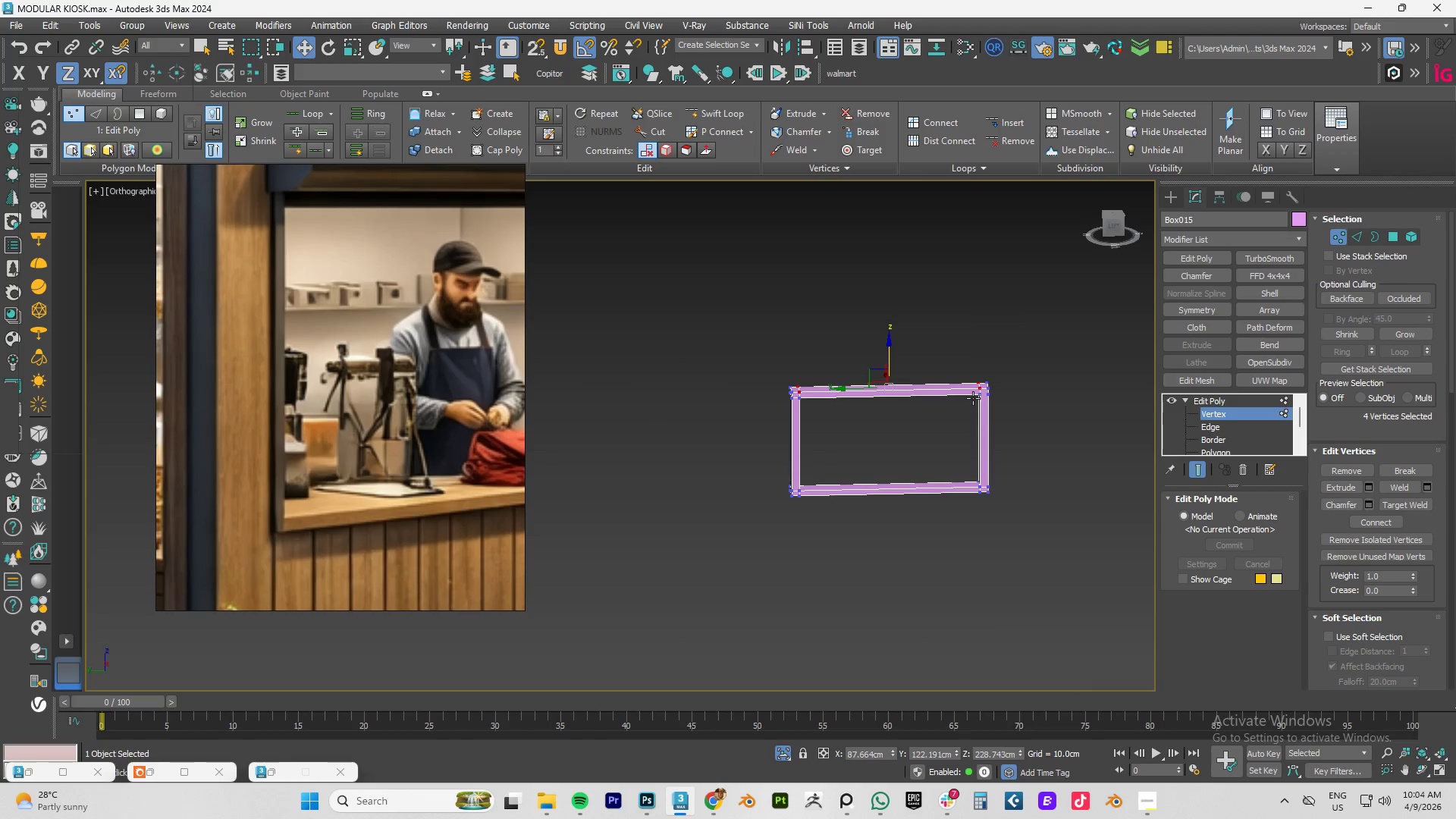 
hold_key(key=AltLeft, duration=0.53)
 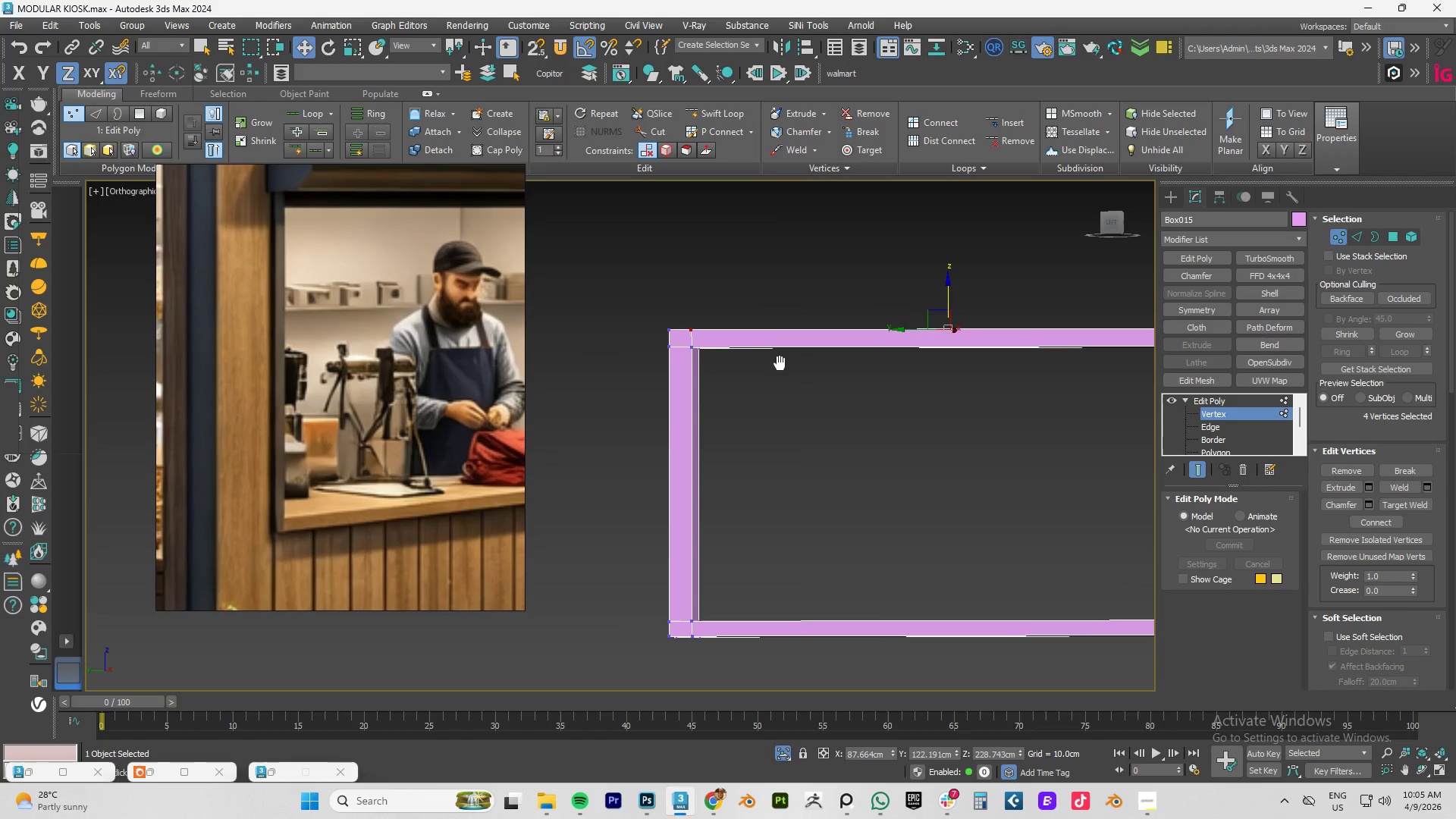 
scroll: coordinate [791, 369], scroll_direction: up, amount: 3.0
 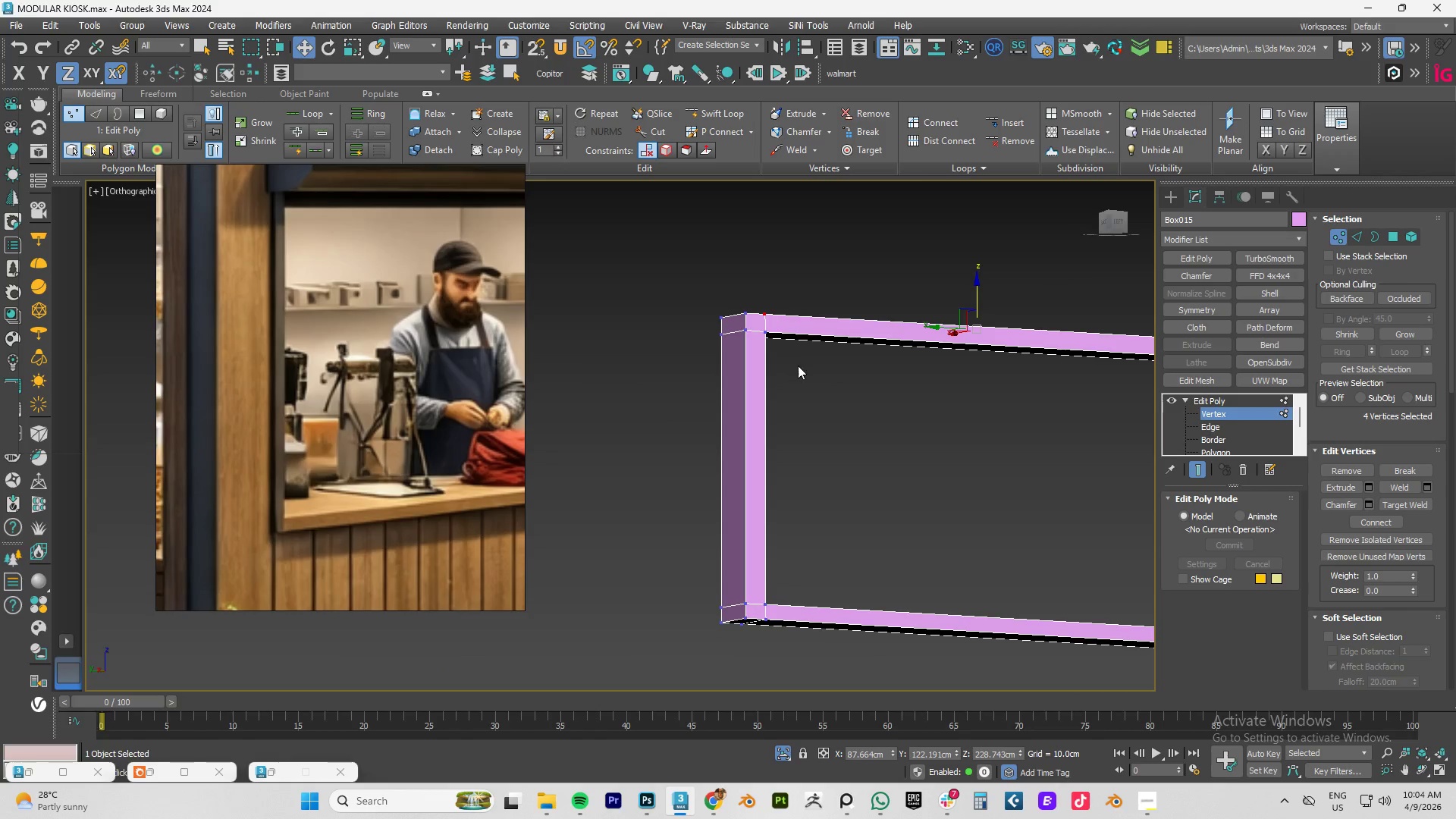 
hold_key(key=AltLeft, duration=1.5)
 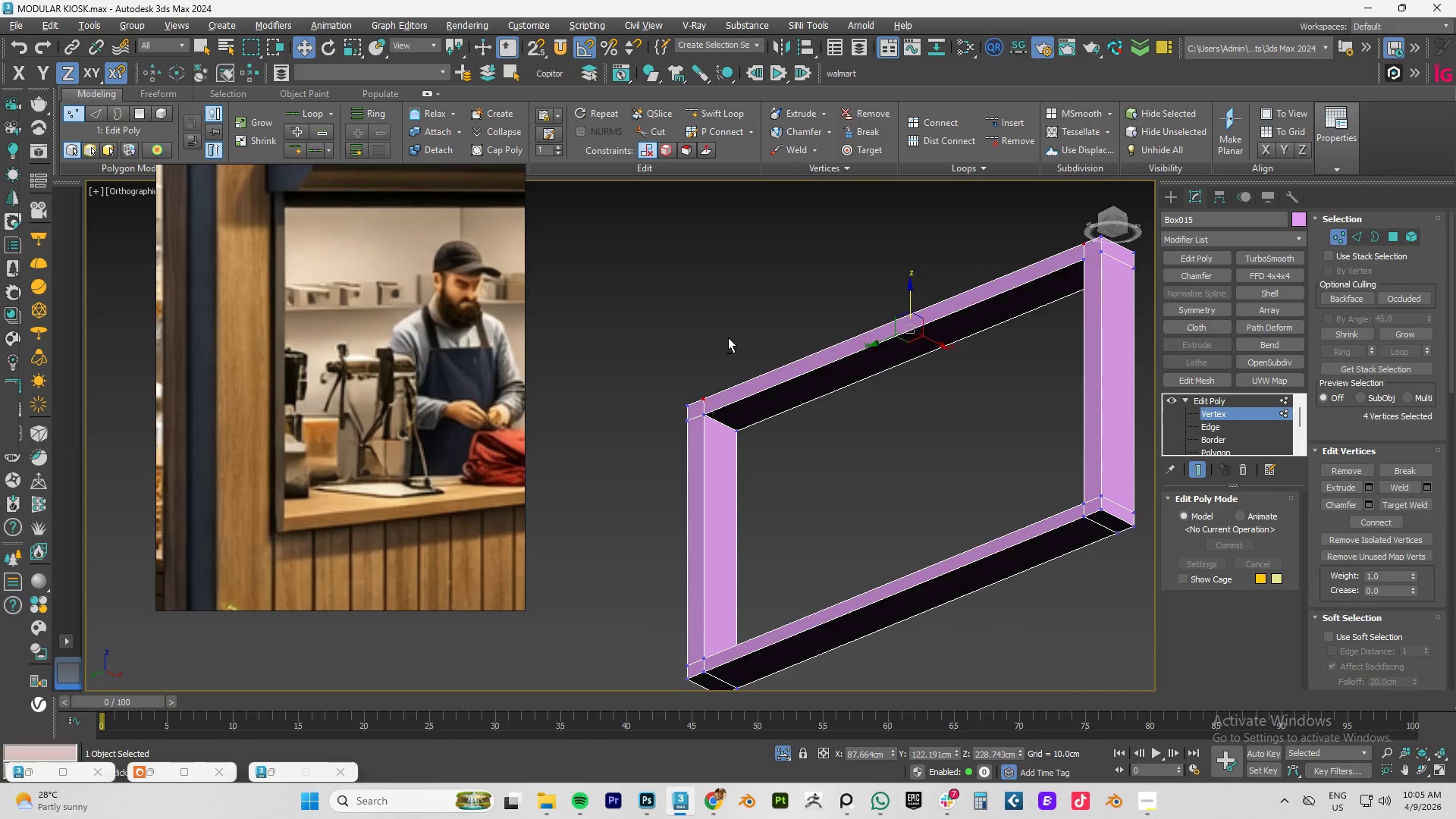 
hold_key(key=AltLeft, duration=1.31)
 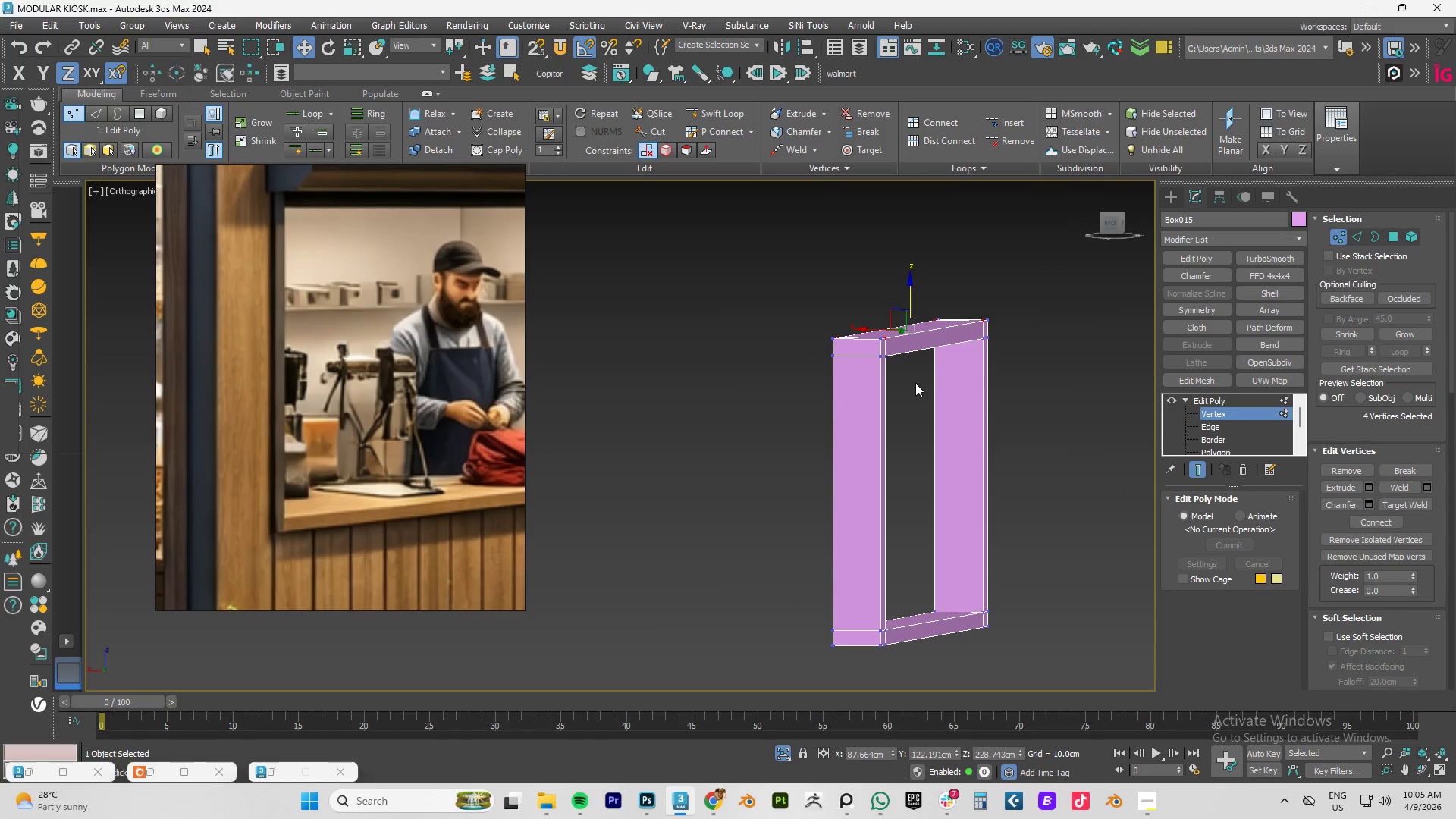 
key(Alt+Q)
 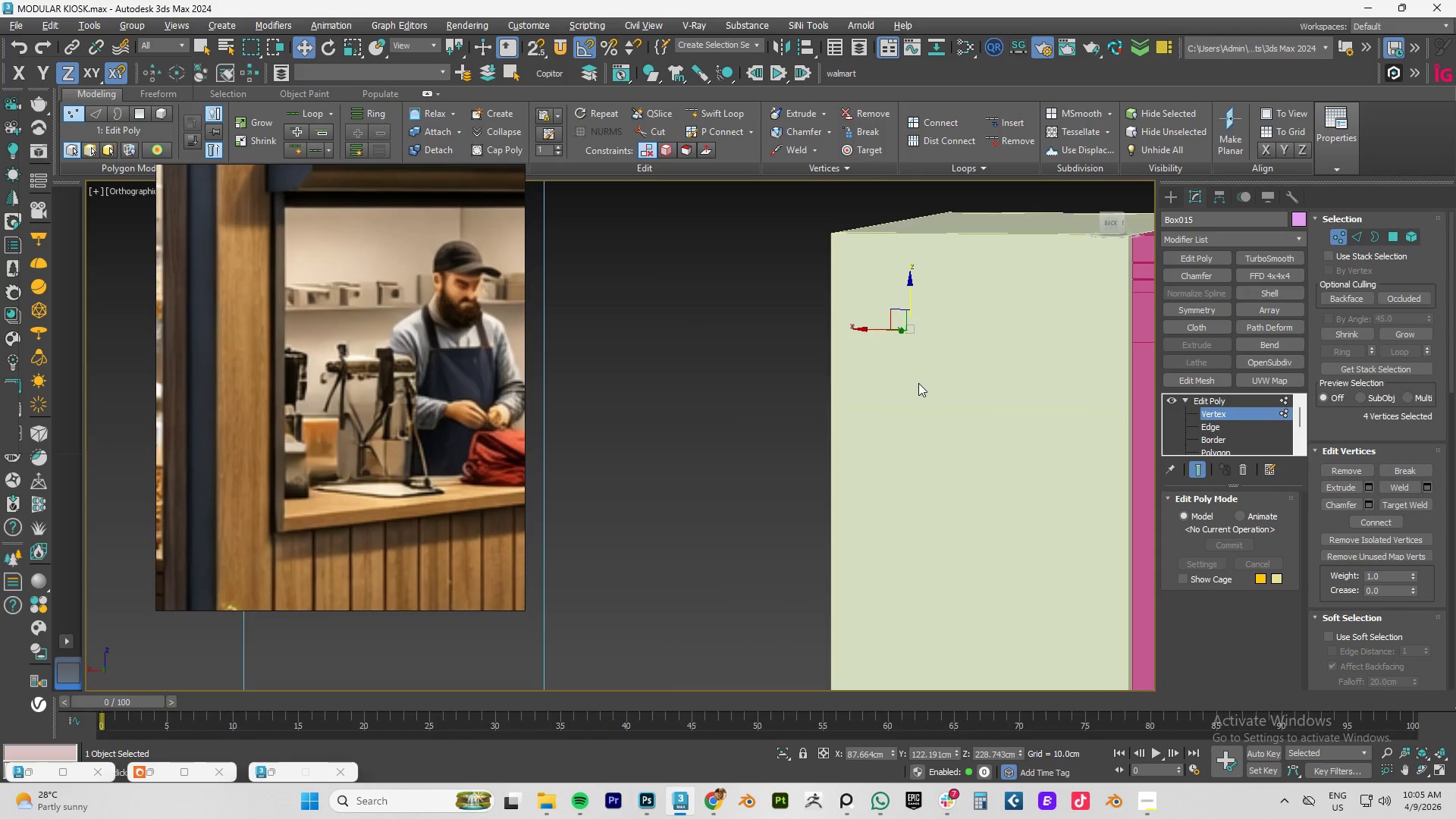 
hold_key(key=AltLeft, duration=0.72)
 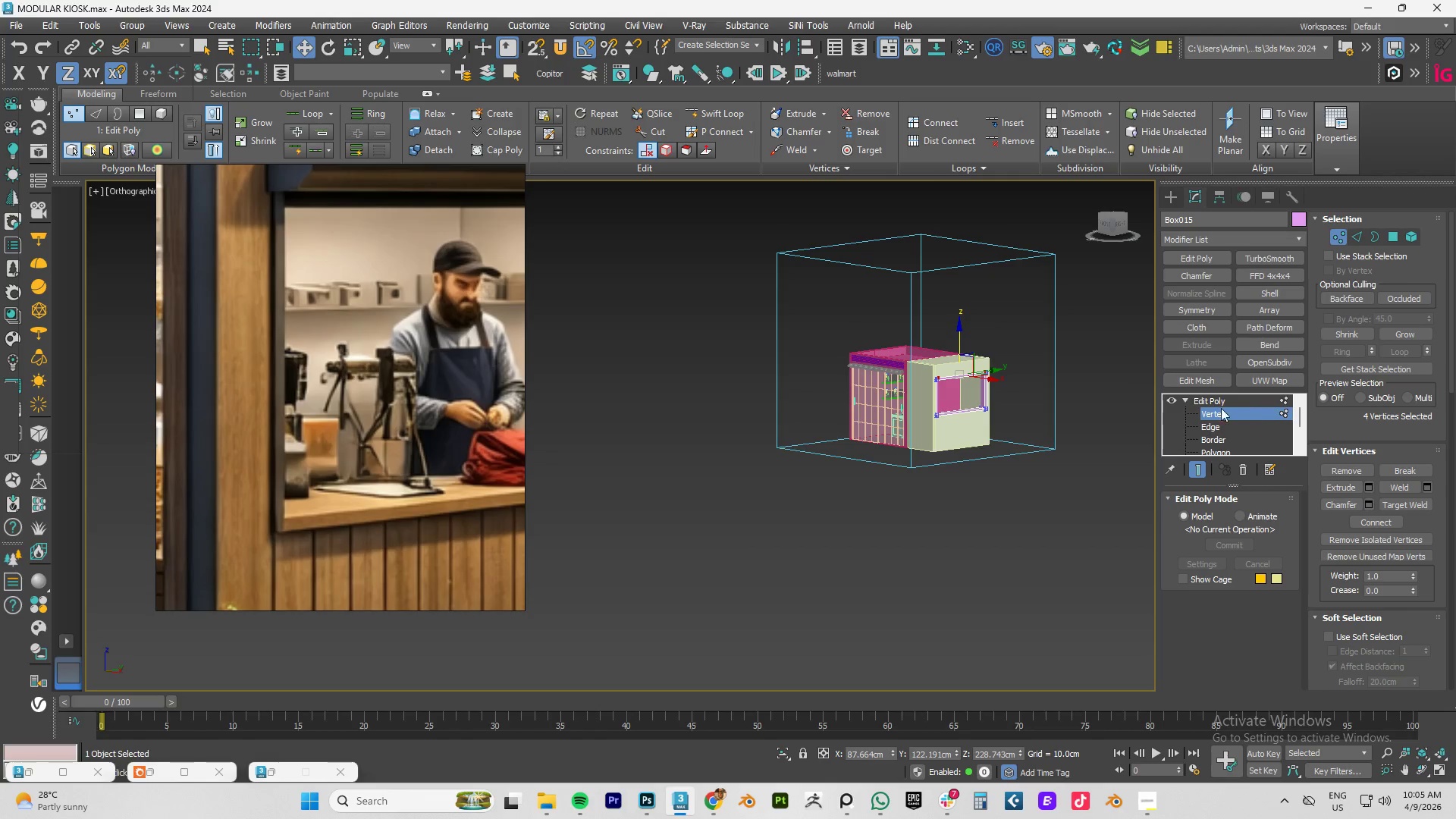 
scroll: coordinate [968, 380], scroll_direction: down, amount: 6.0
 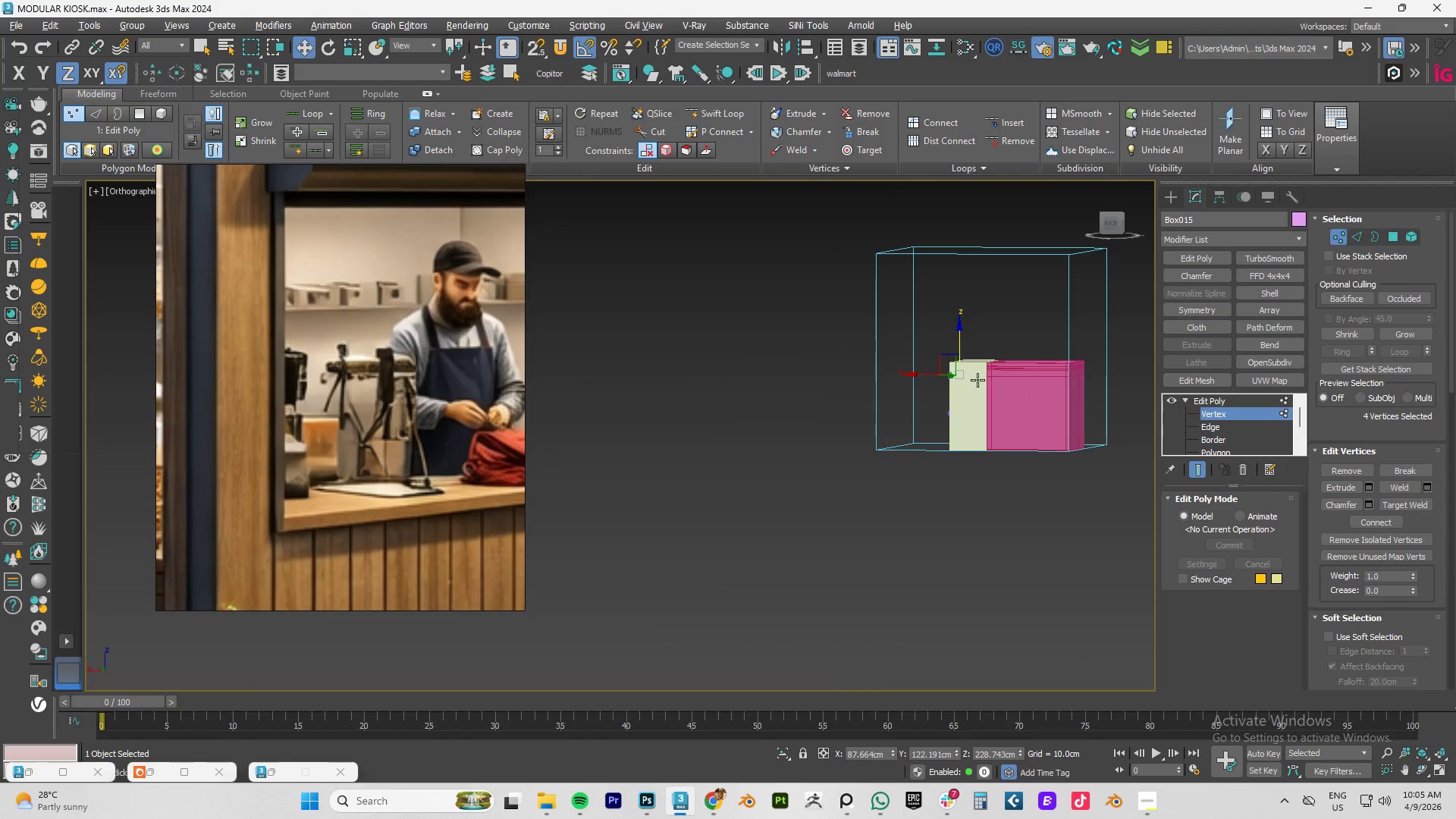 
left_click([1216, 413])
 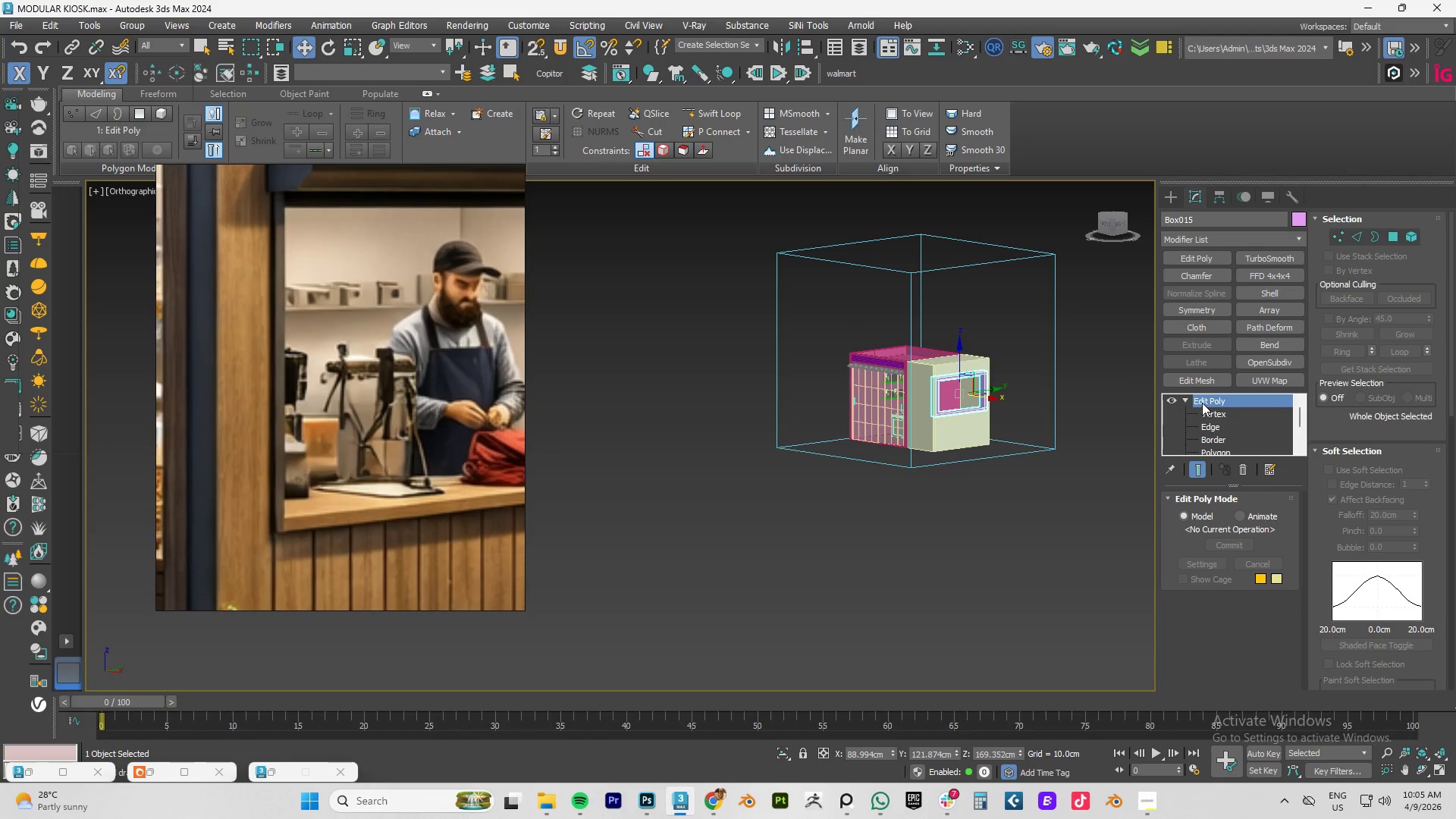 
left_click([1203, 401])
 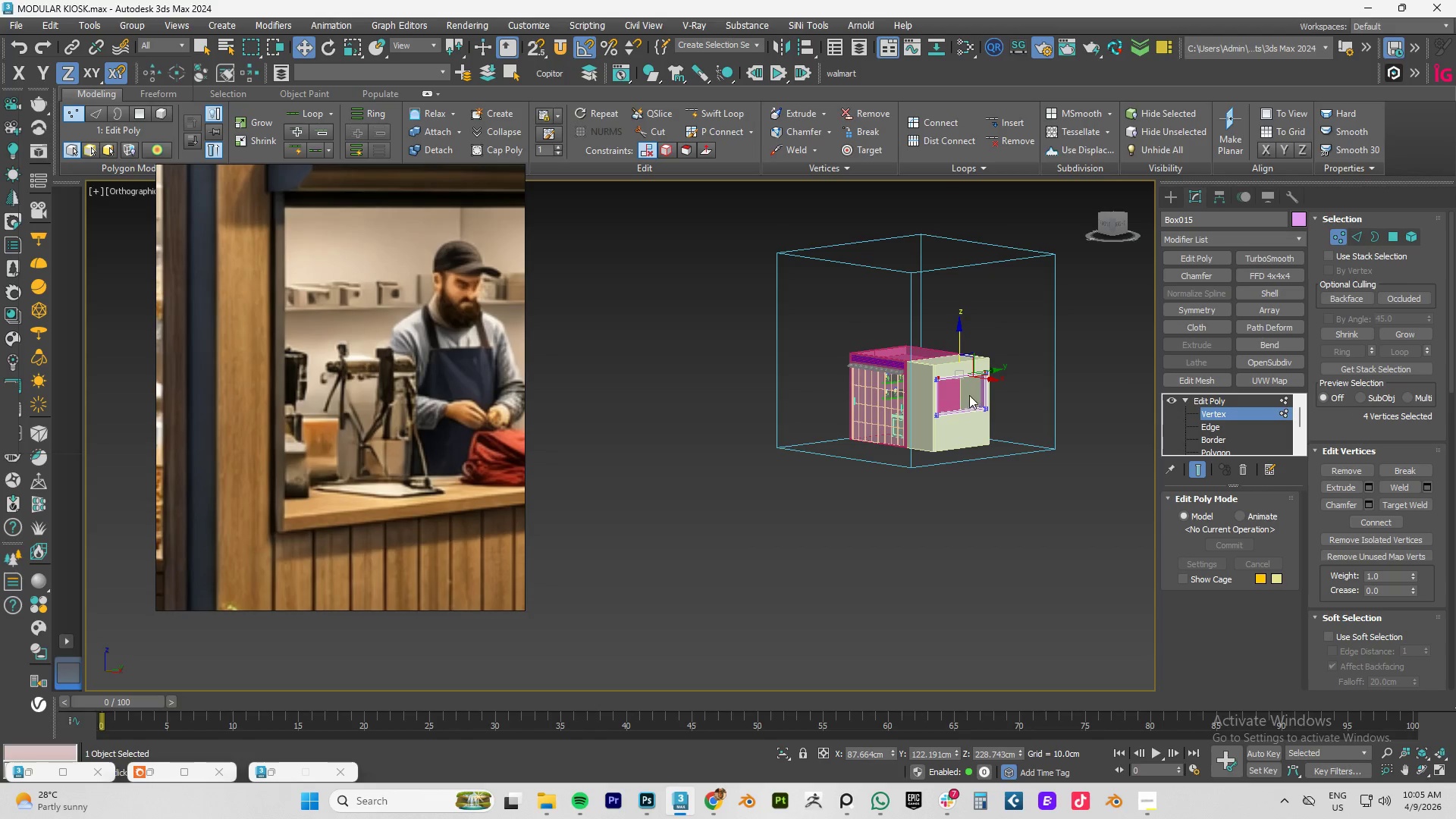 
scroll: coordinate [979, 393], scroll_direction: up, amount: 4.0
 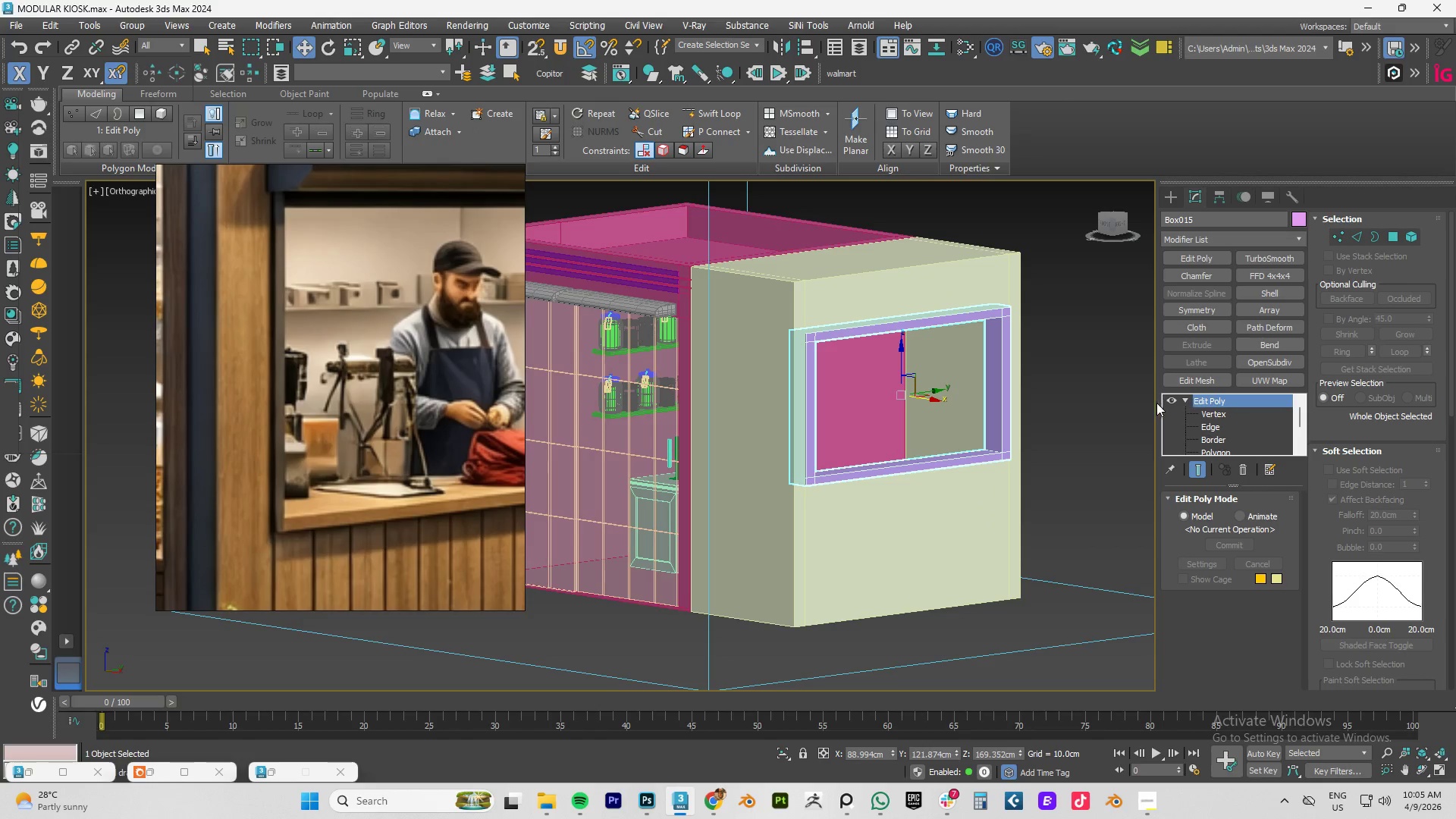 
left_click([1213, 412])
 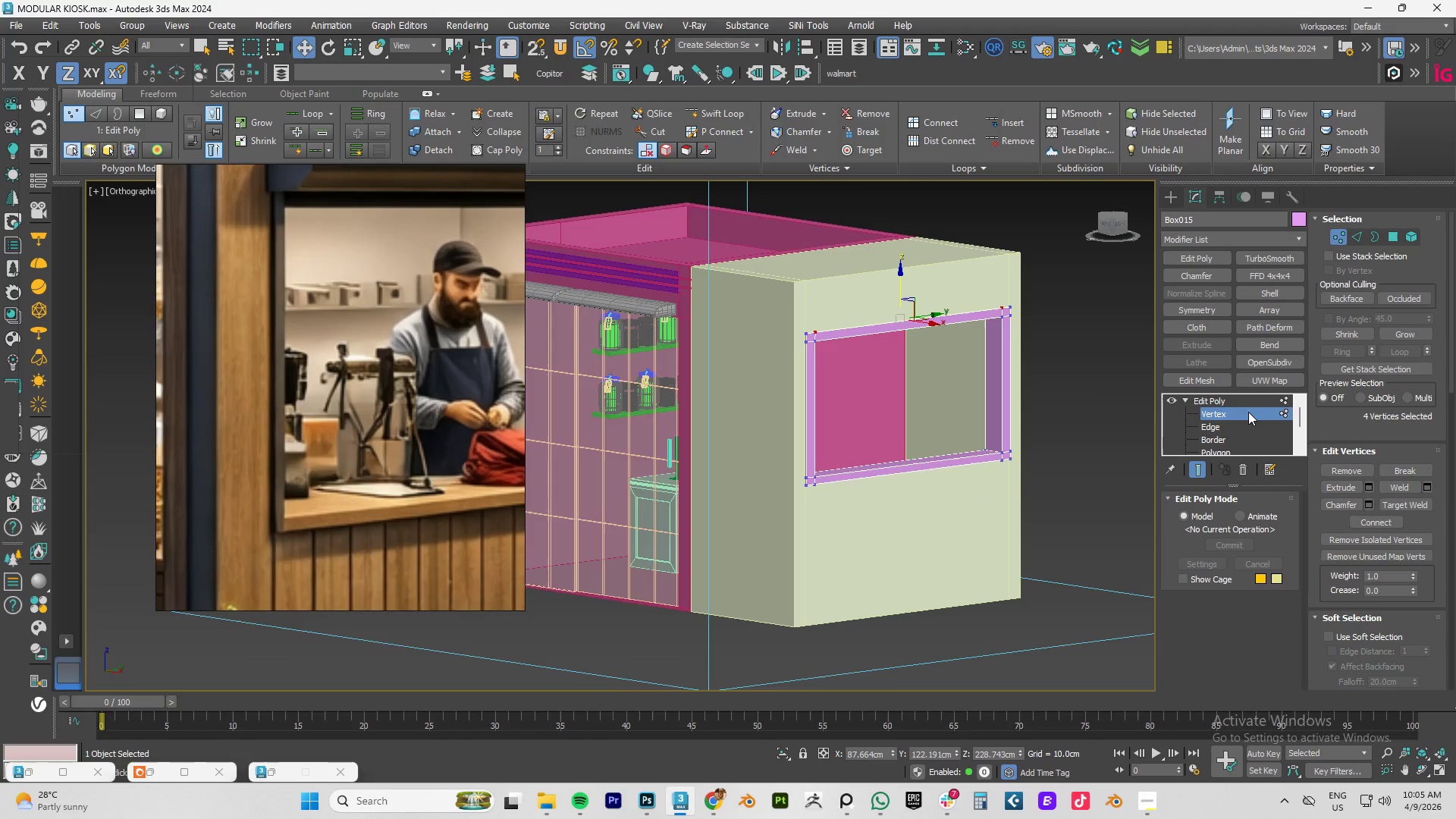 
left_click([1245, 412])
 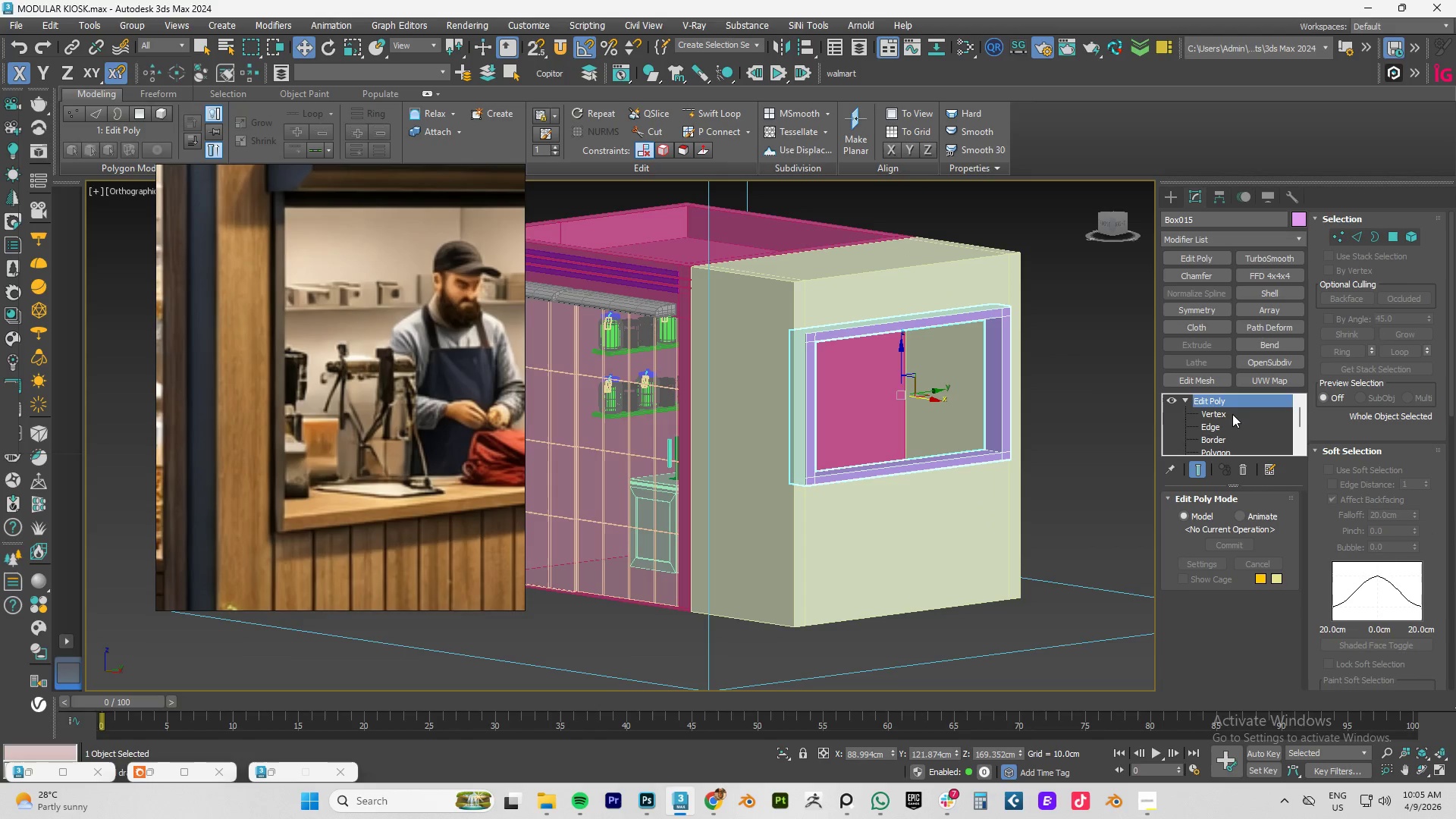 
double_click([984, 415])
 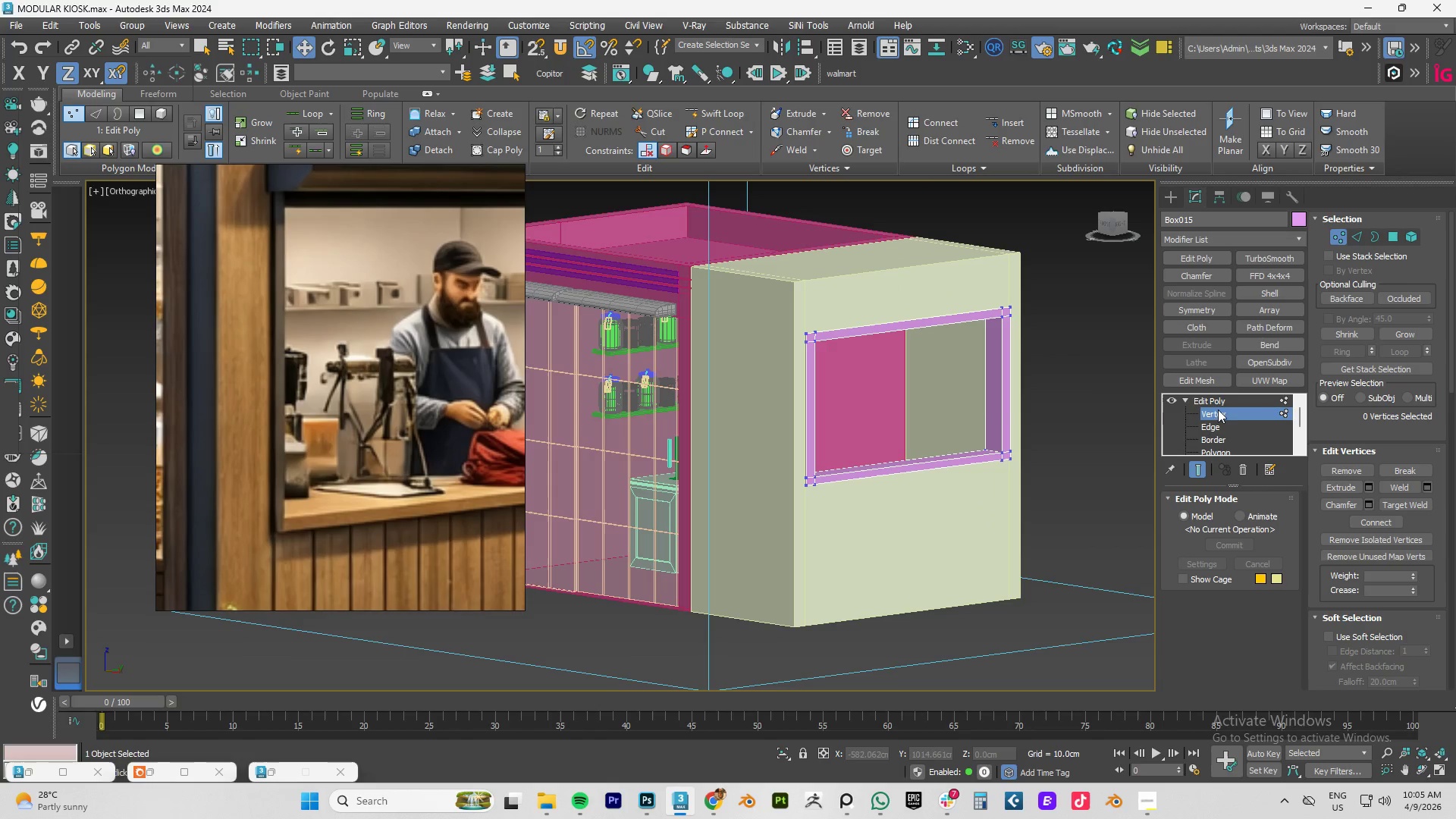 
left_click([1214, 402])
 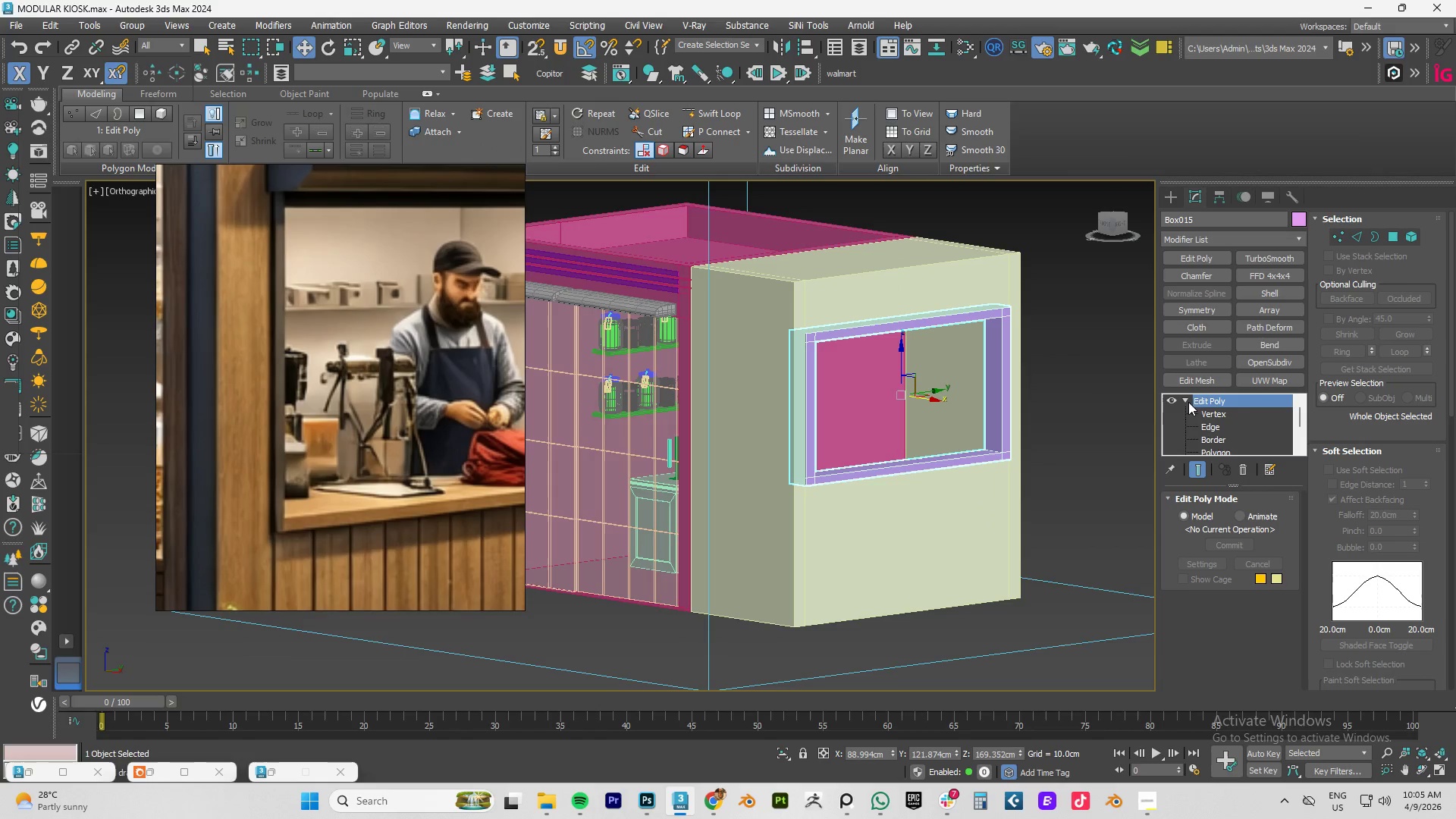 
left_click([1186, 402])
 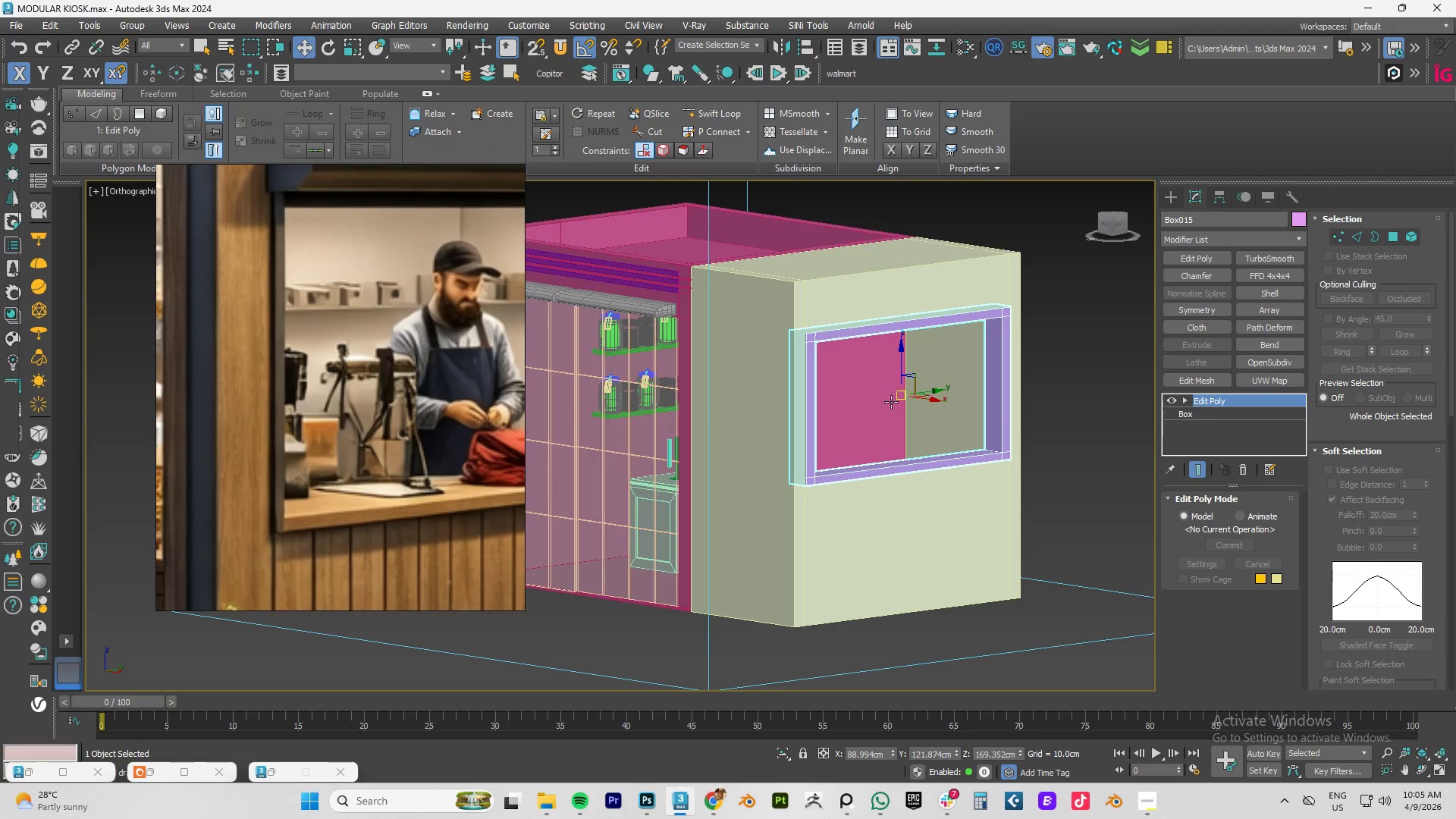 
hold_key(key=AltLeft, duration=0.52)
 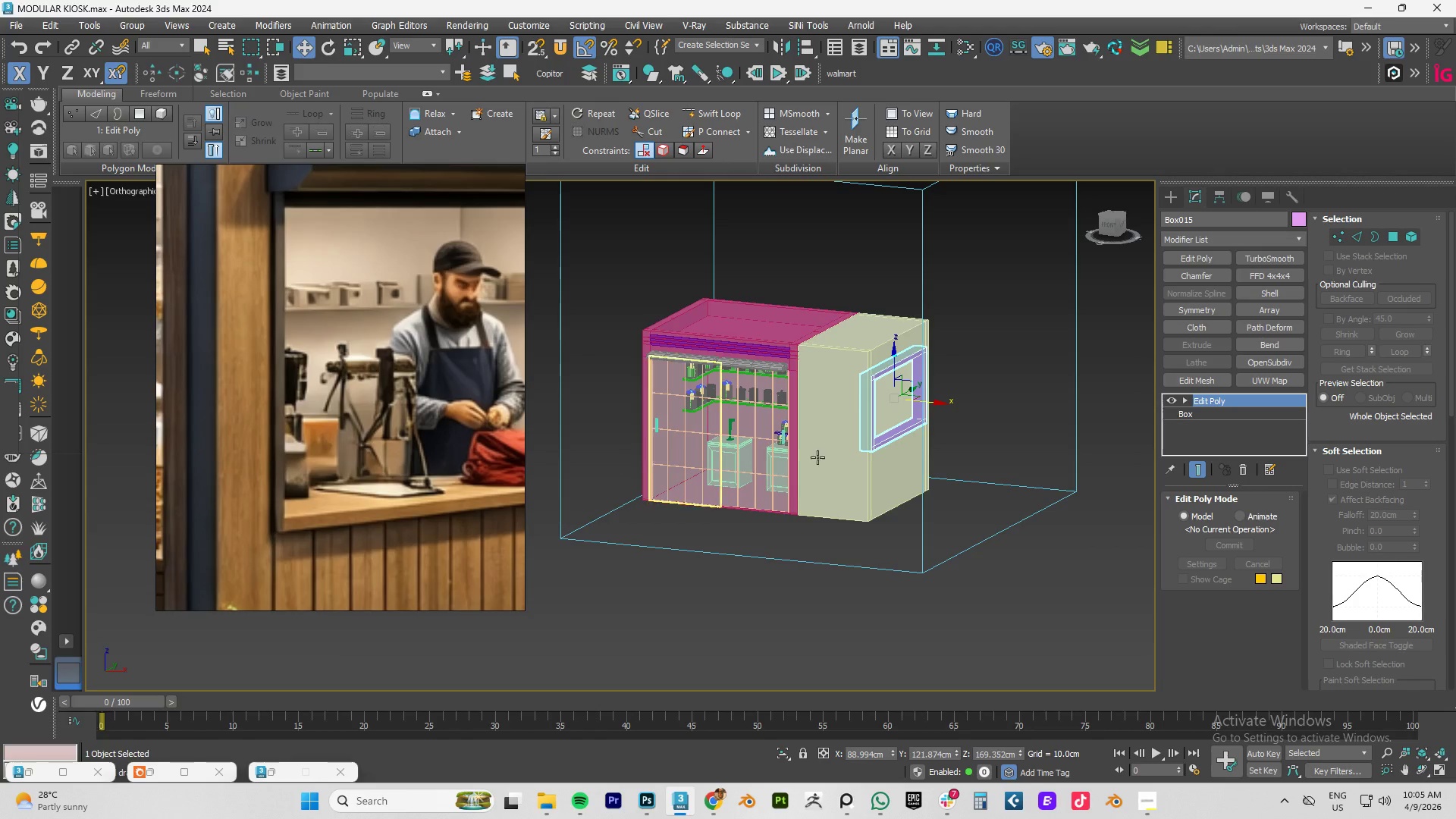 
scroll: coordinate [886, 402], scroll_direction: down, amount: 2.0
 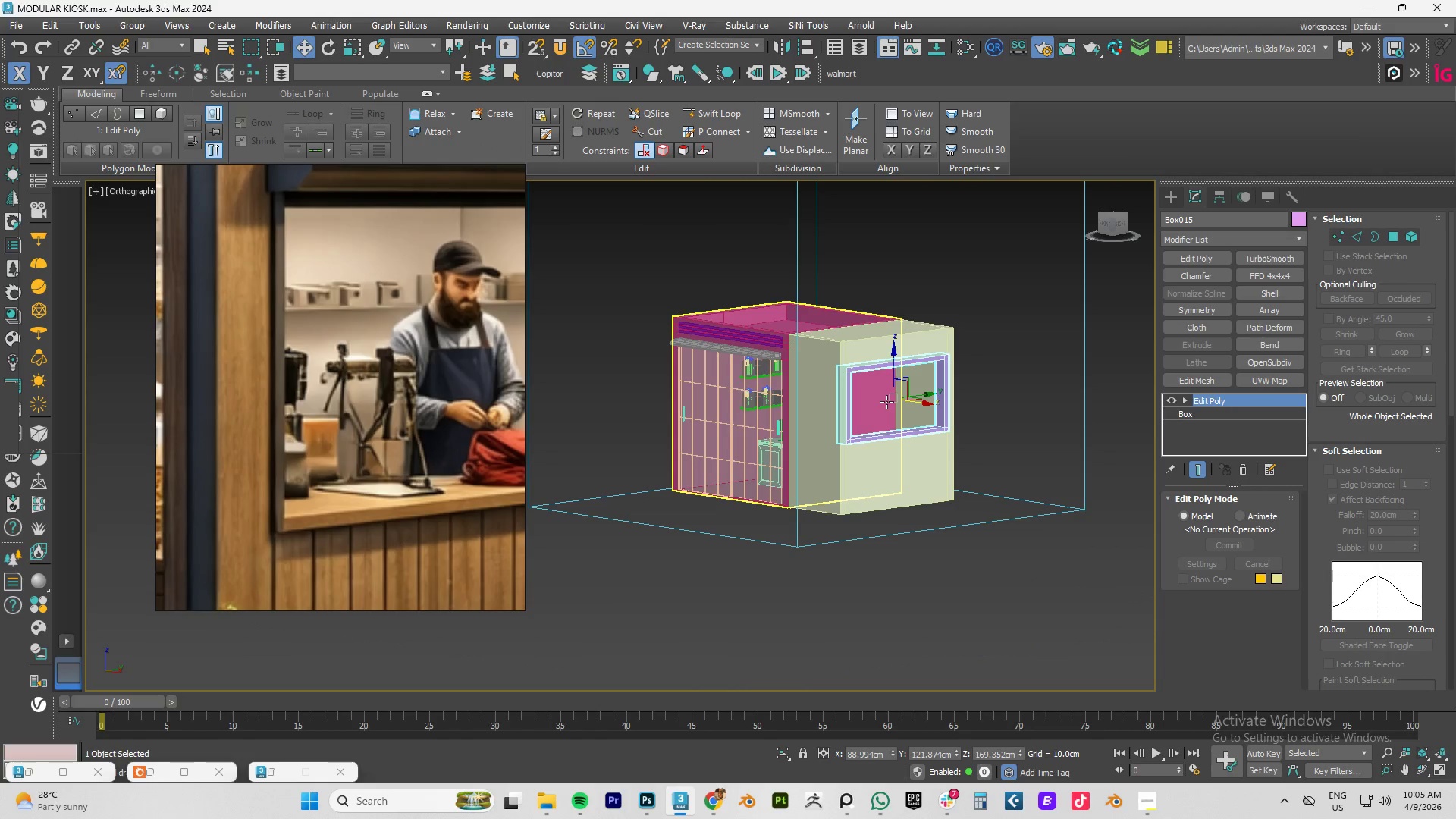 
hold_key(key=AltLeft, duration=1.17)
 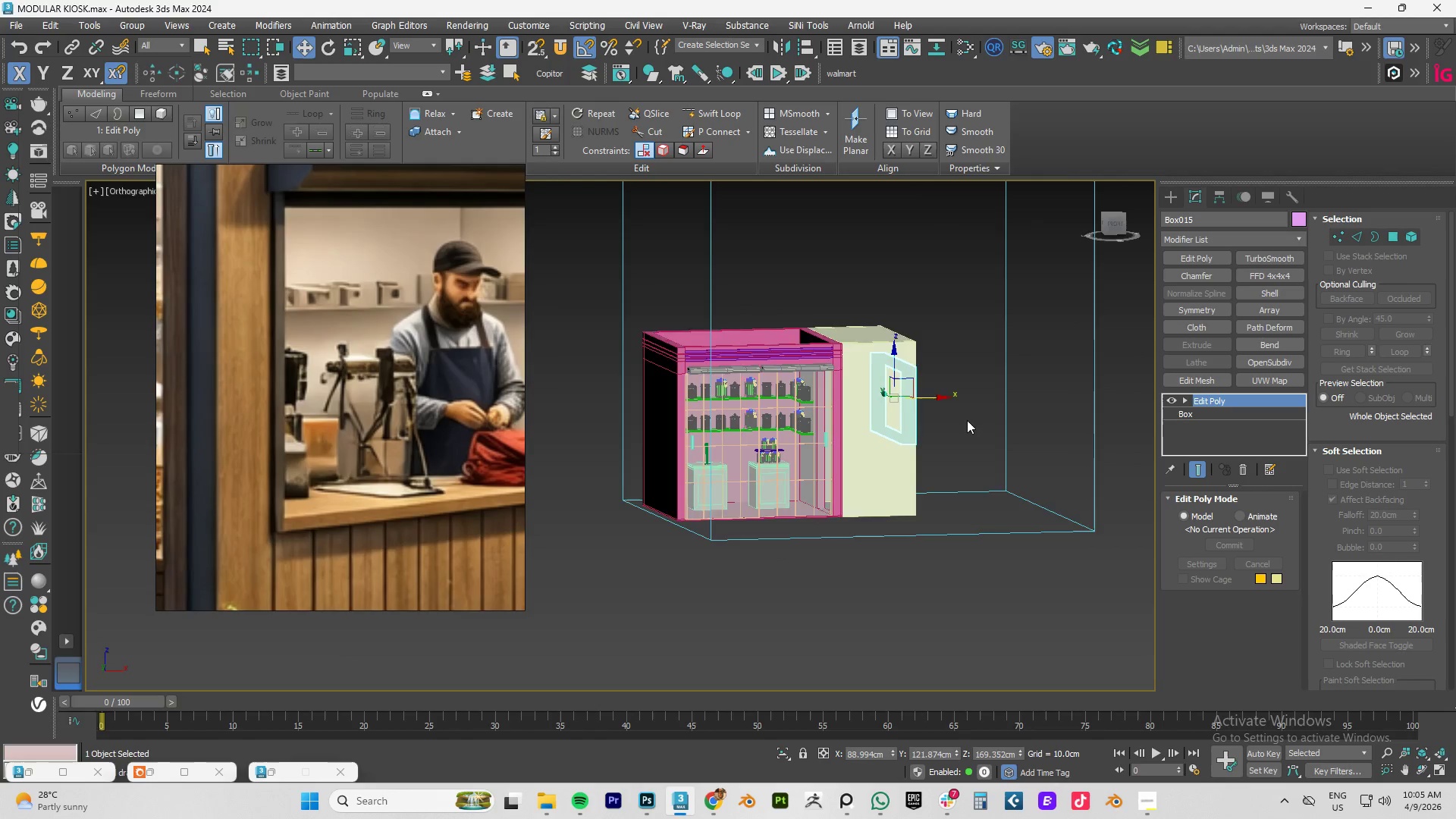 
hold_key(key=AltLeft, duration=5.14)
 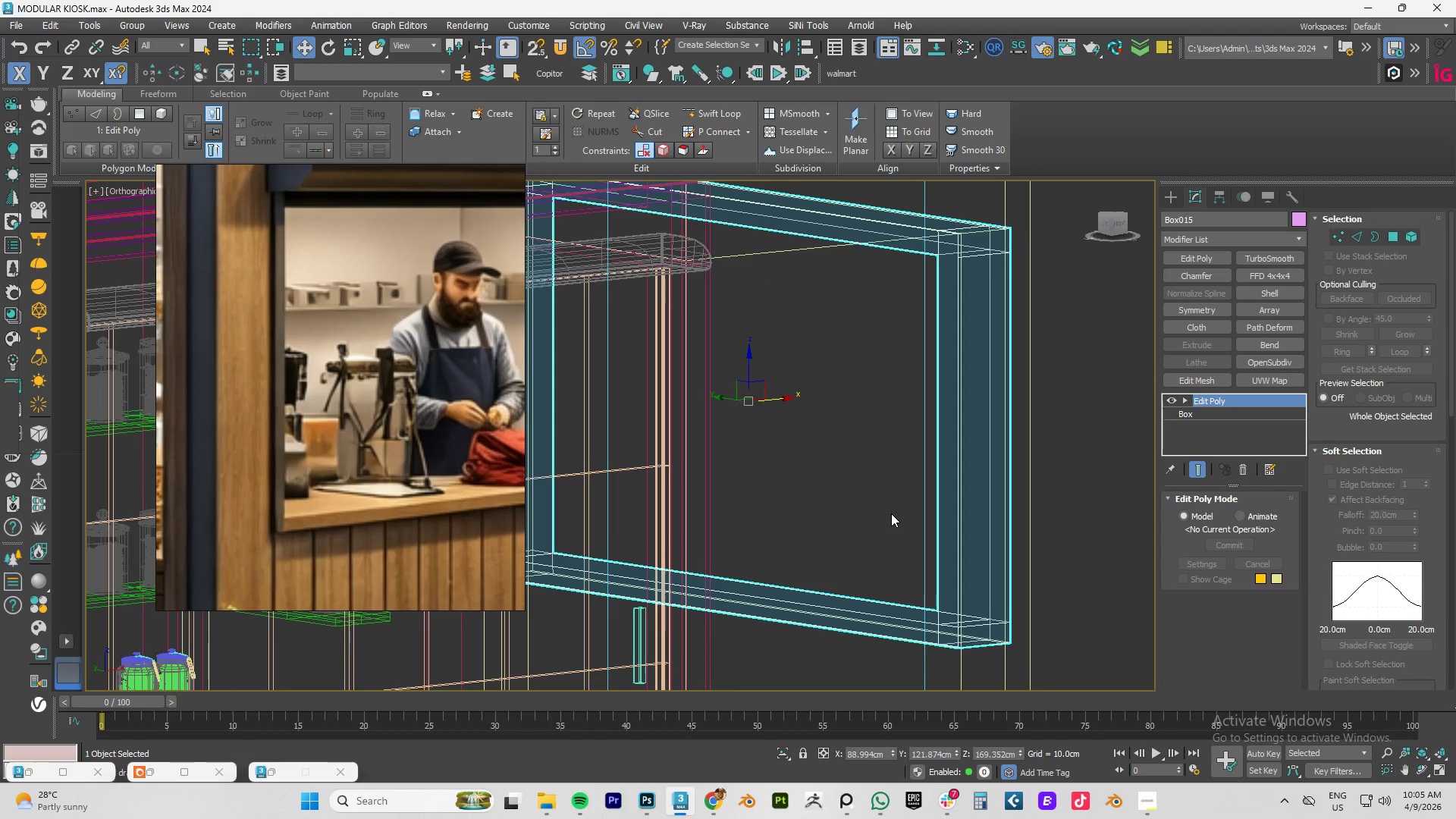 
type(xz)
 